 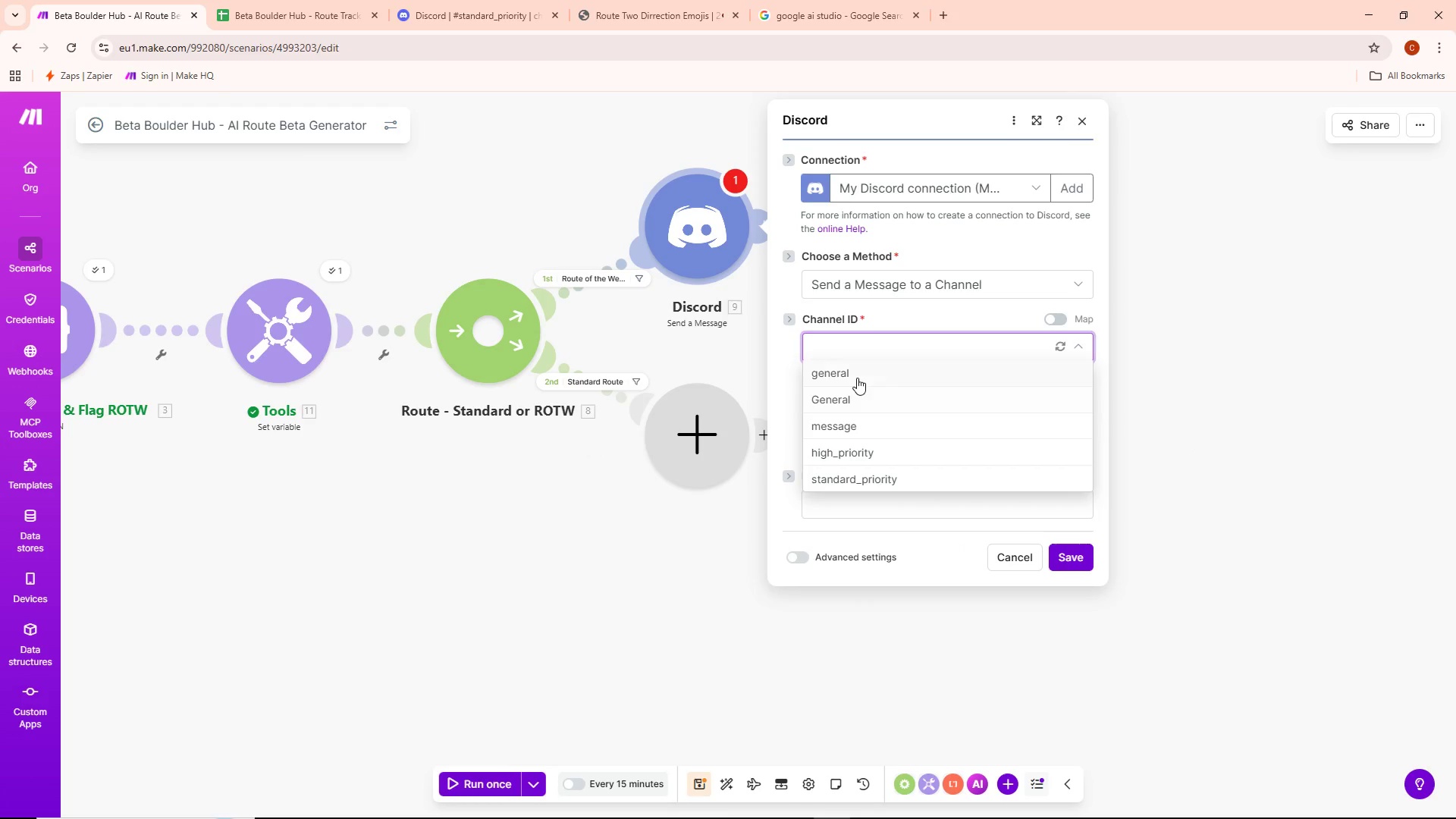 
left_click([843, 422])
 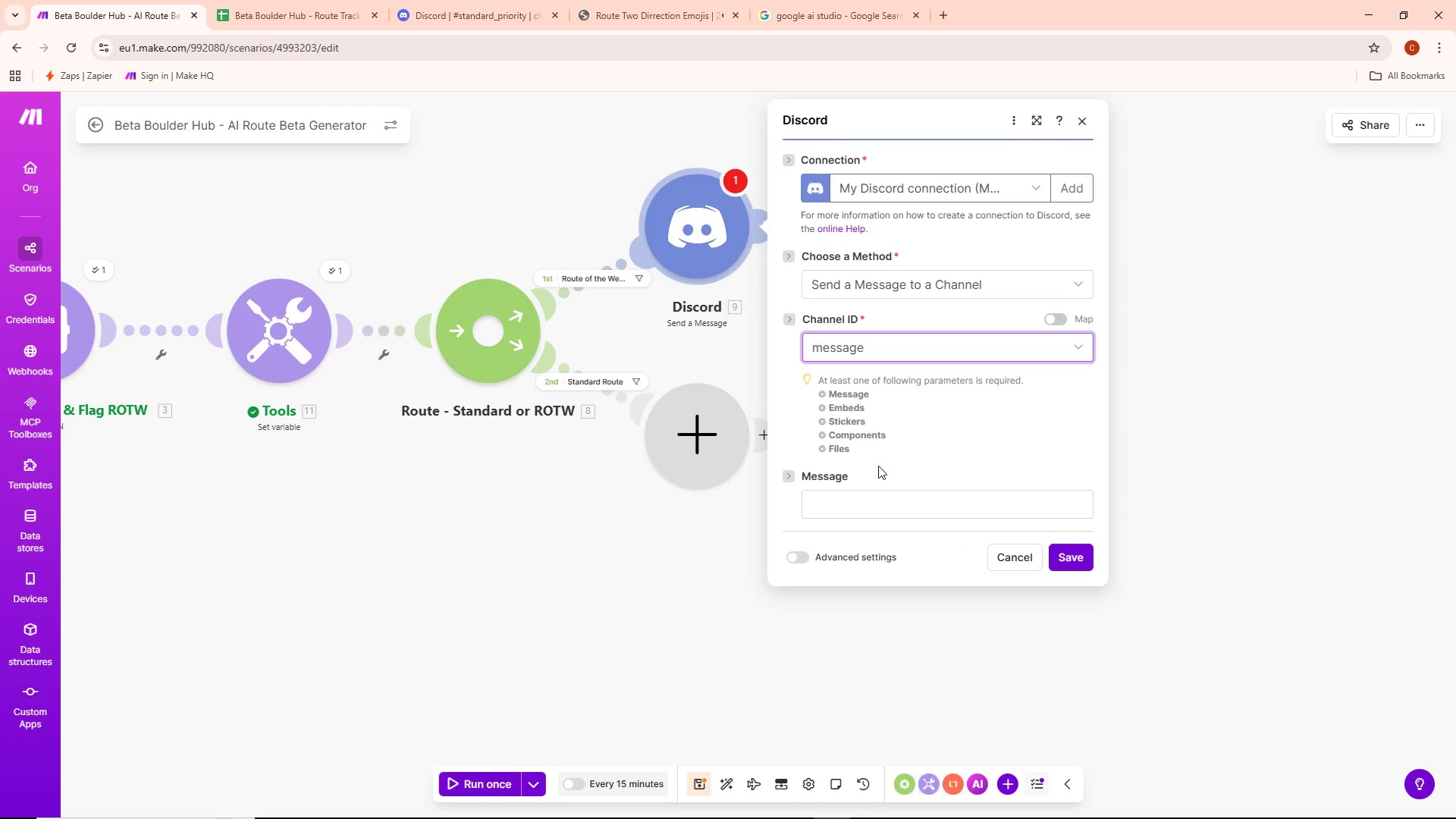 
left_click([854, 498])
 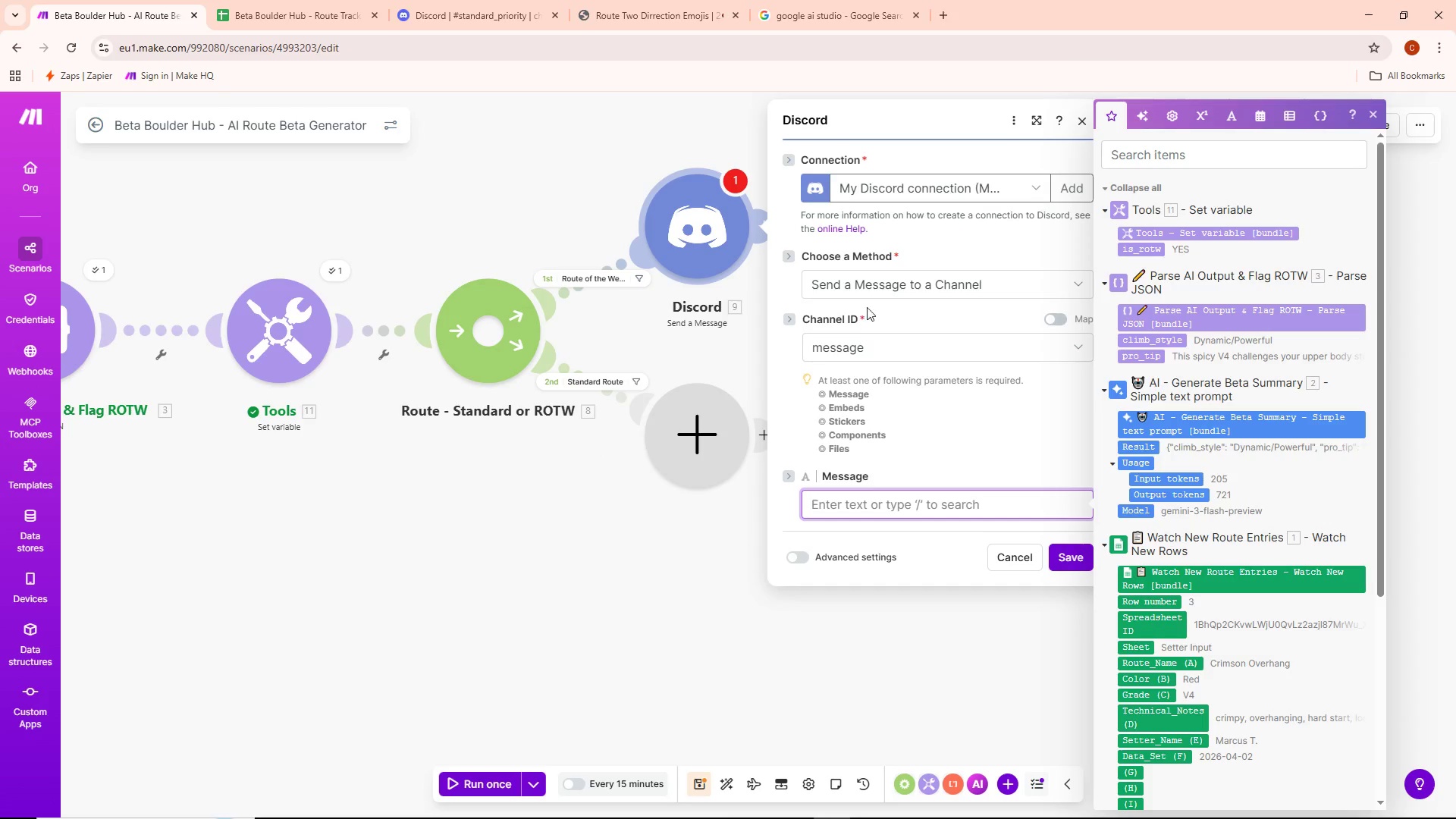 
left_click([861, 356])
 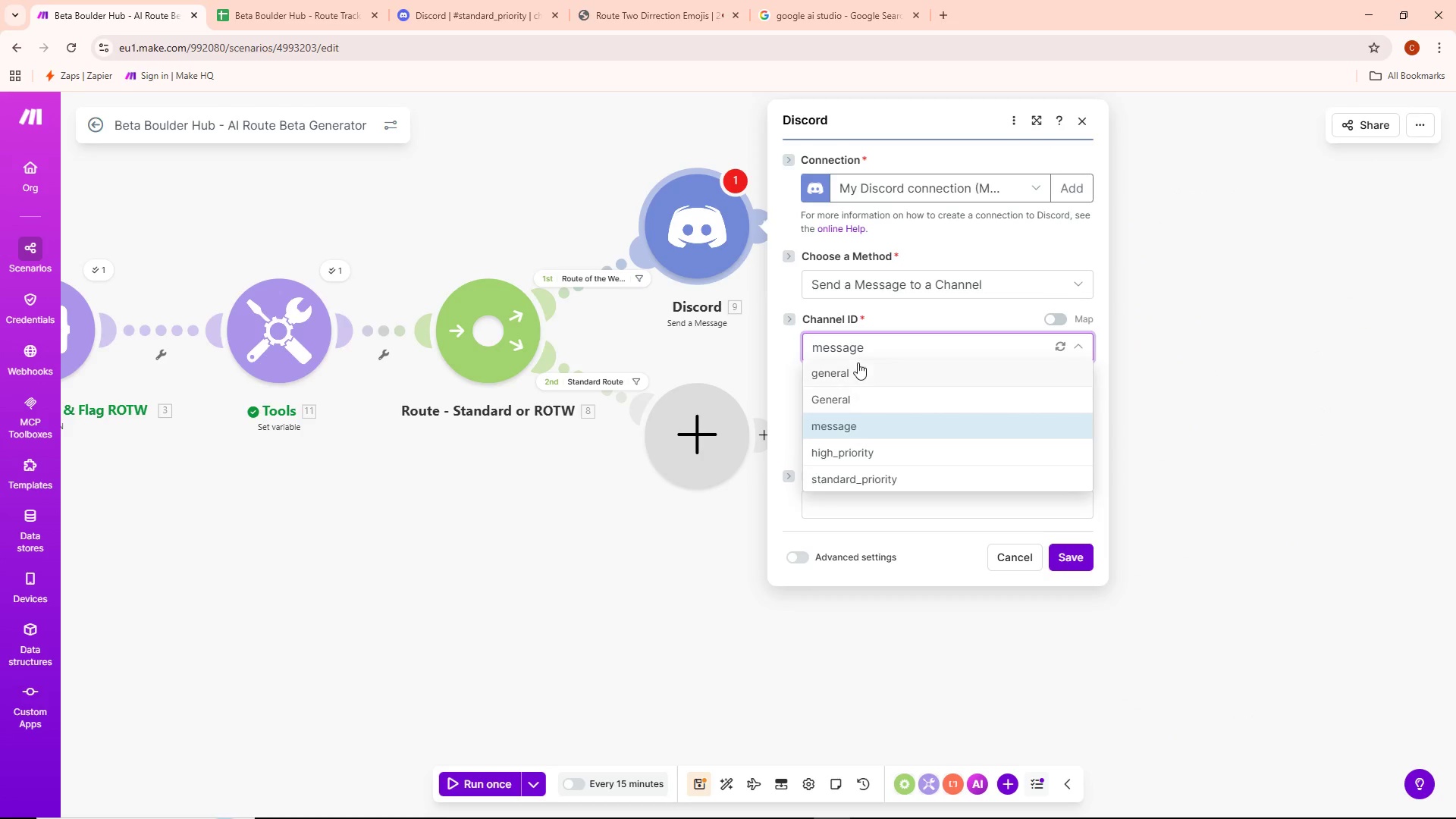 
left_click([851, 377])
 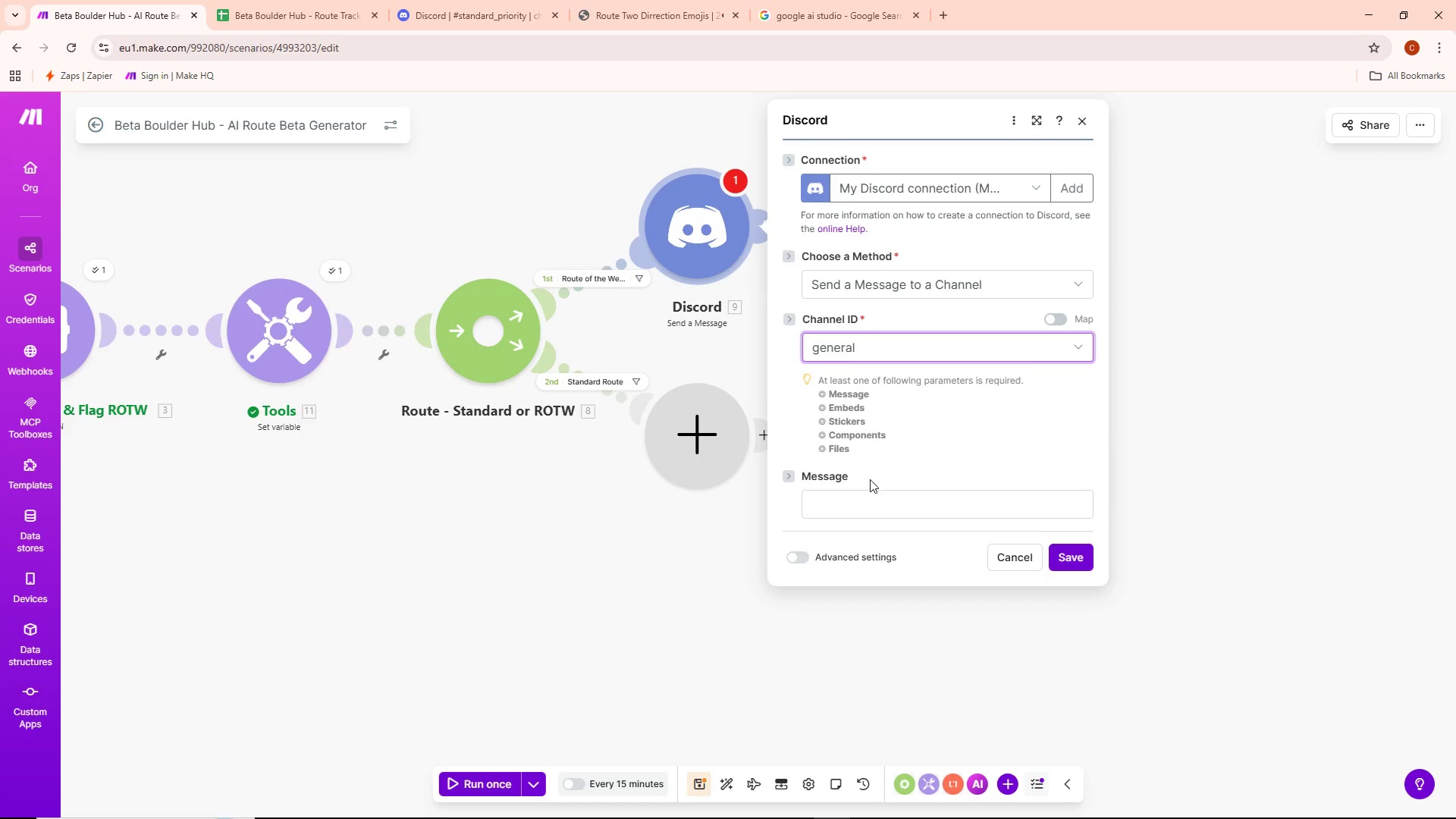 
left_click([855, 503])
 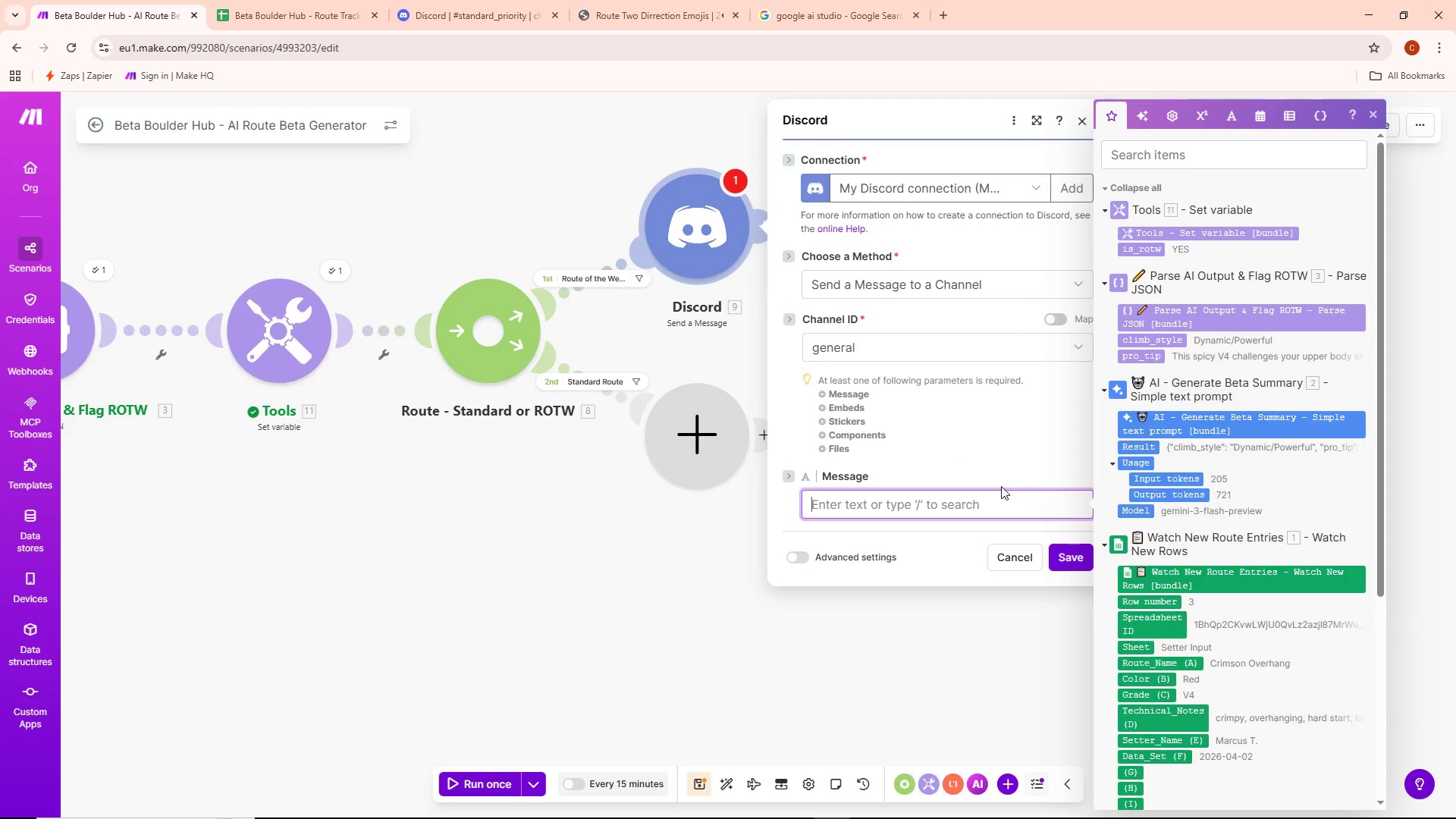 
left_click([667, 6])
 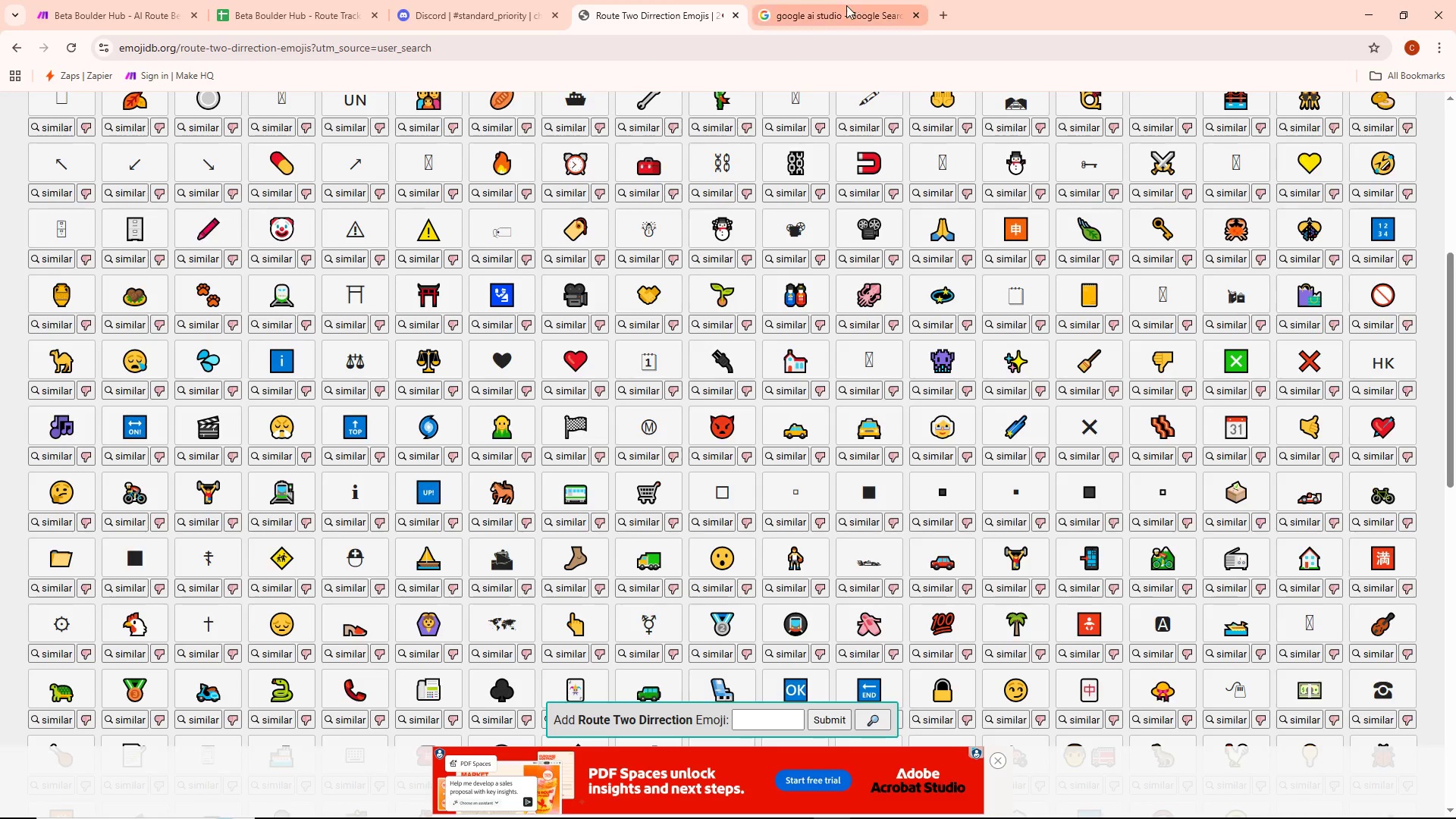 
left_click([839, 5])
 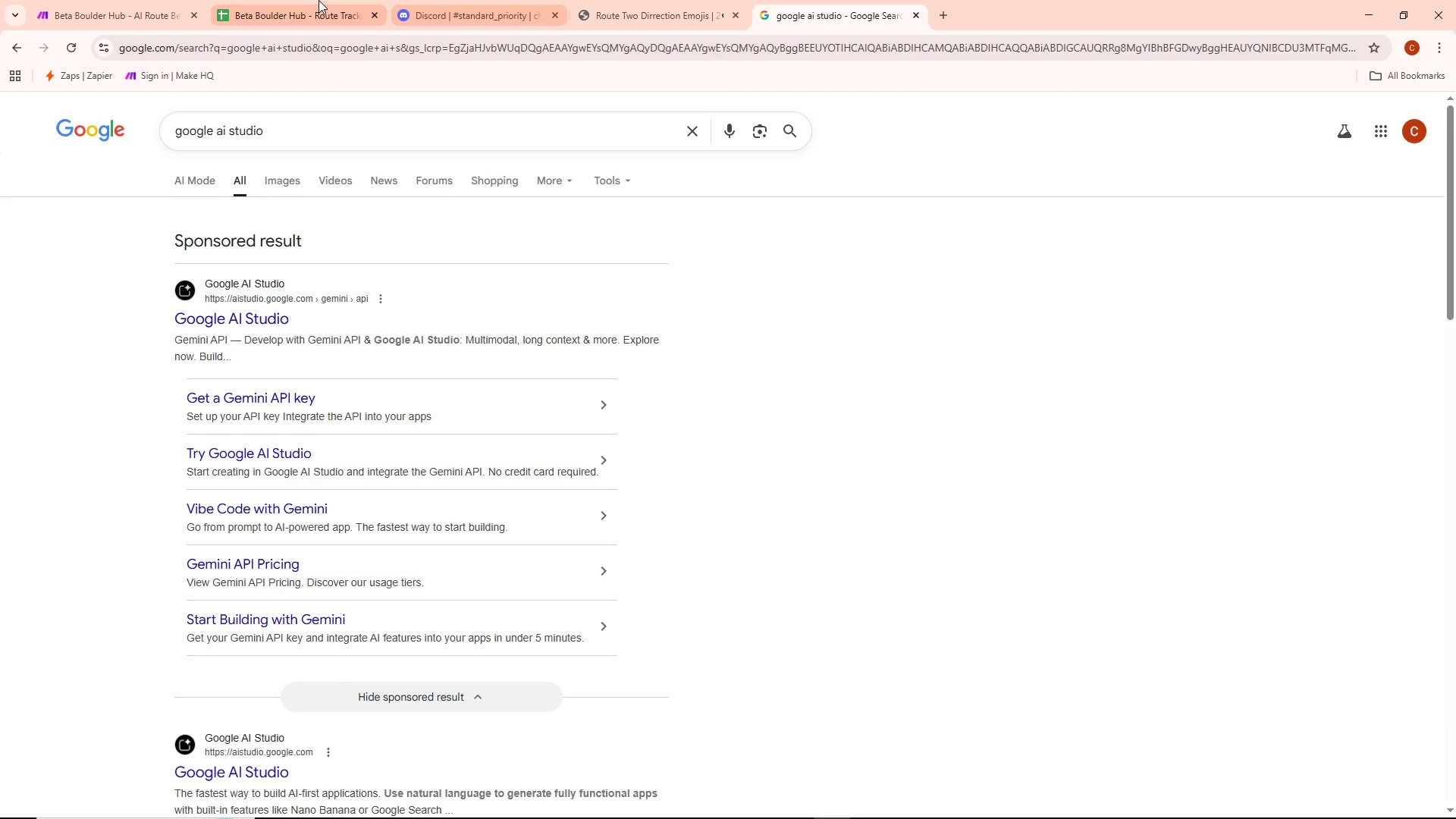 
left_click([629, 2])
 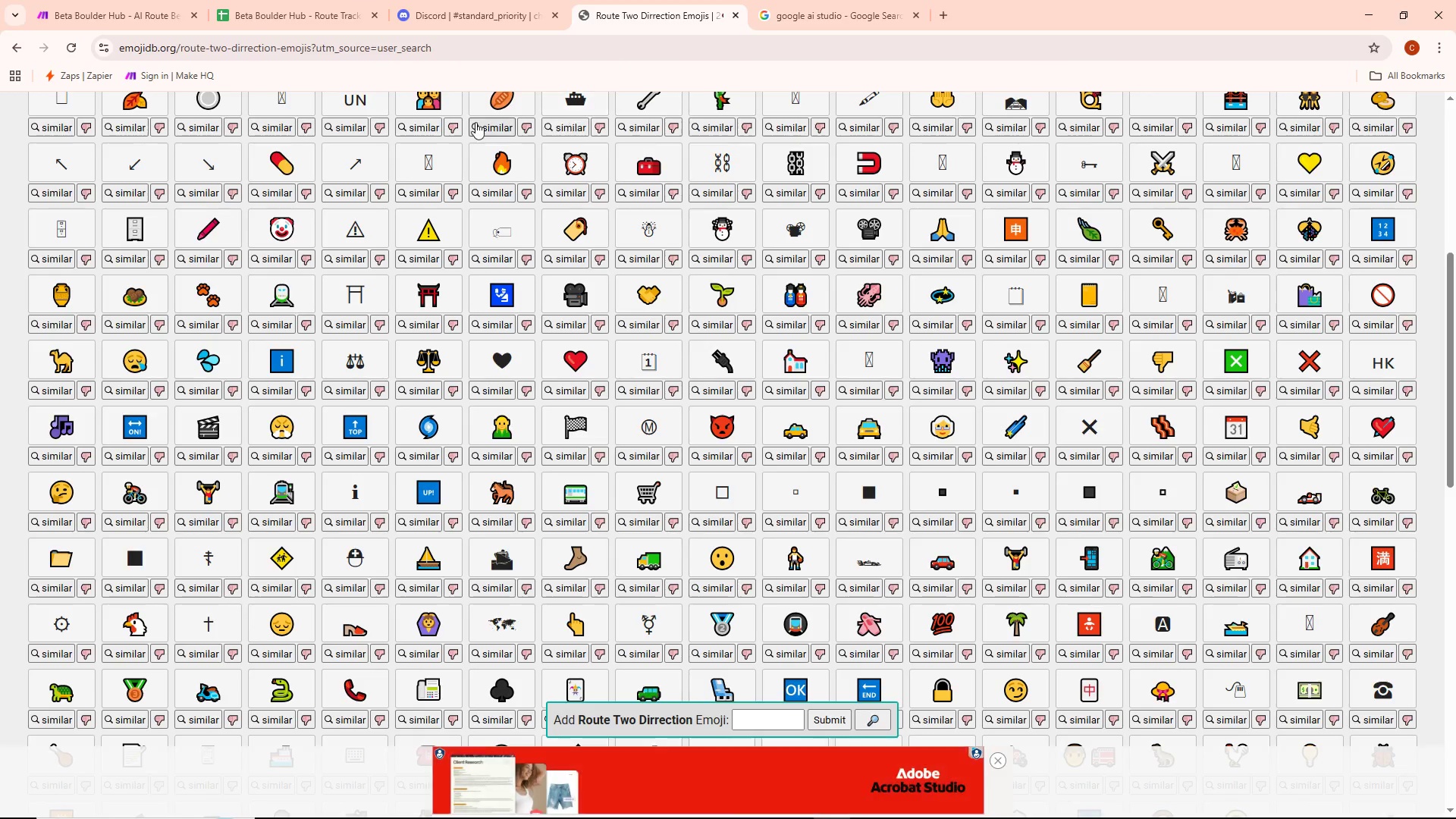 
left_click([551, 109])
 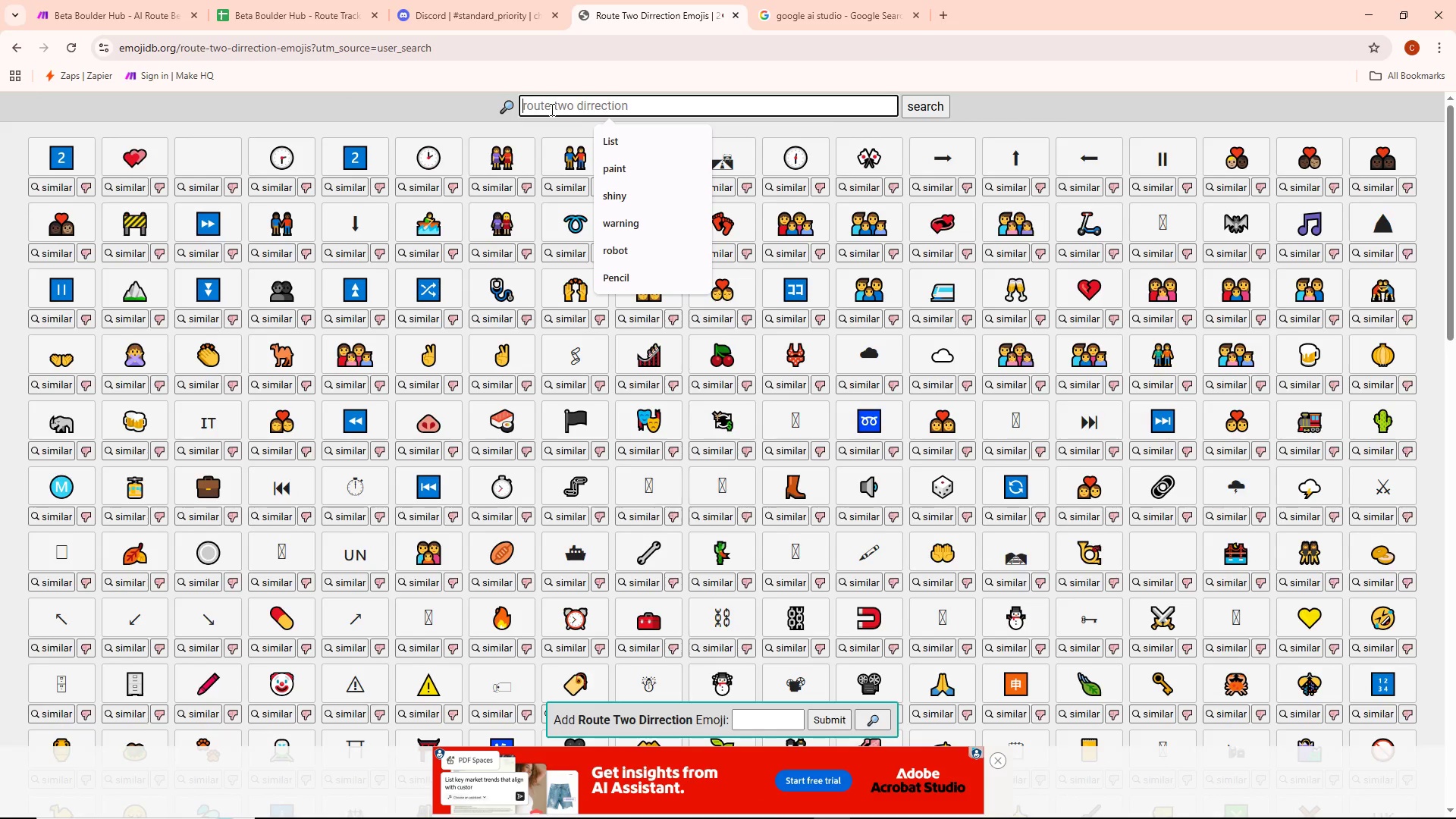 
scroll: coordinate [472, 131], scroll_direction: up, amount: 16.0
 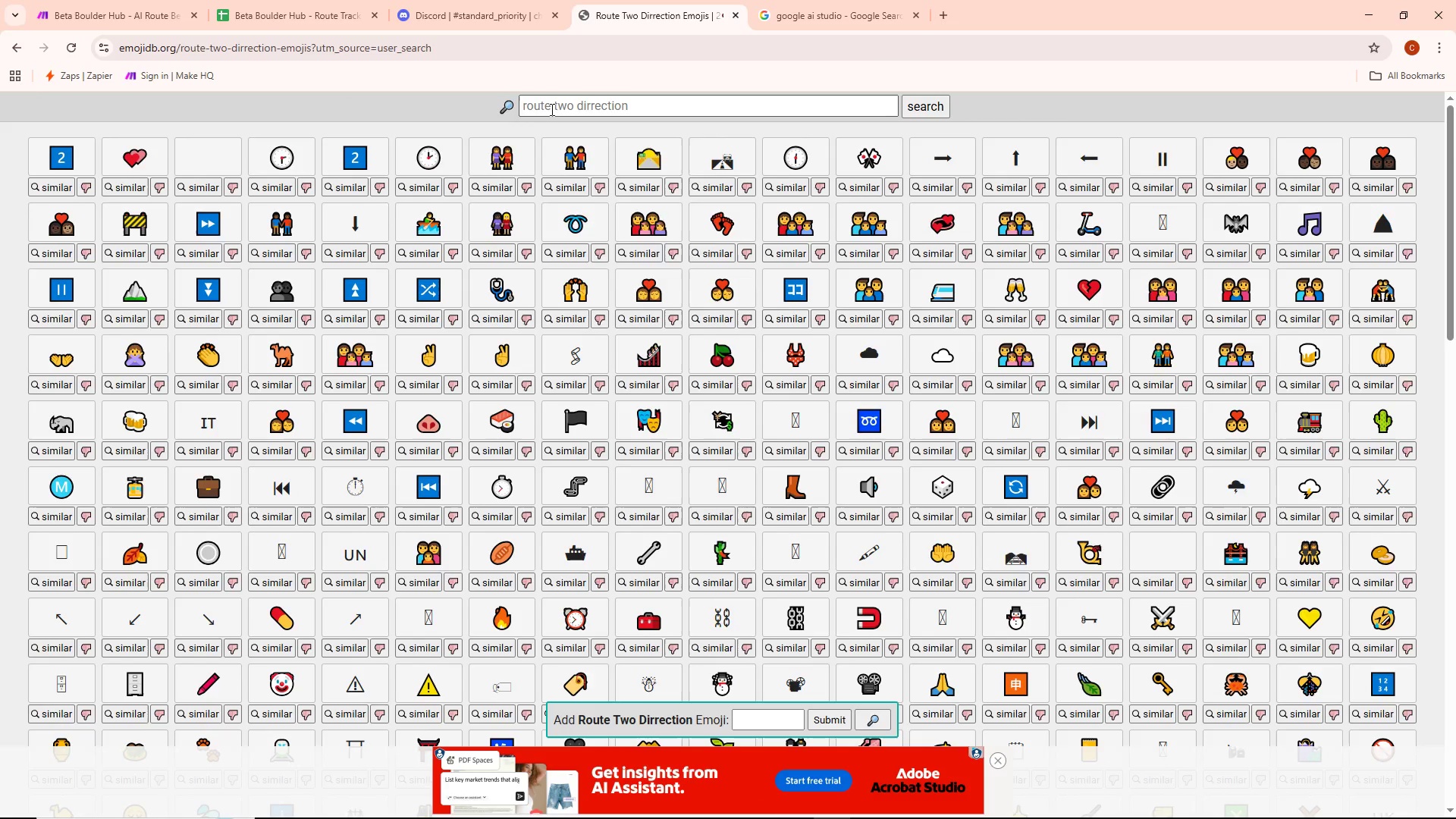 
type(star)
 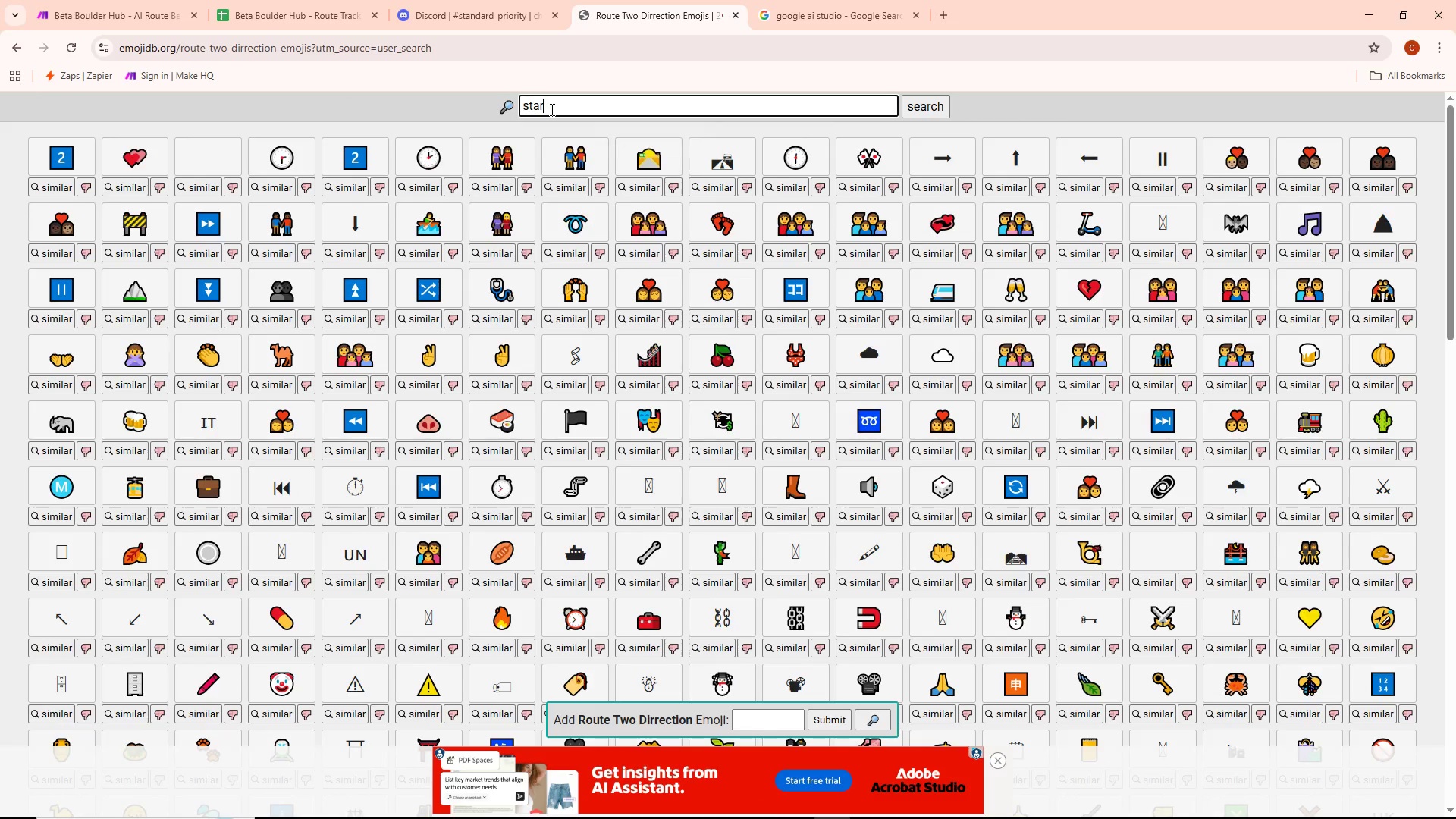 
key(Enter)
 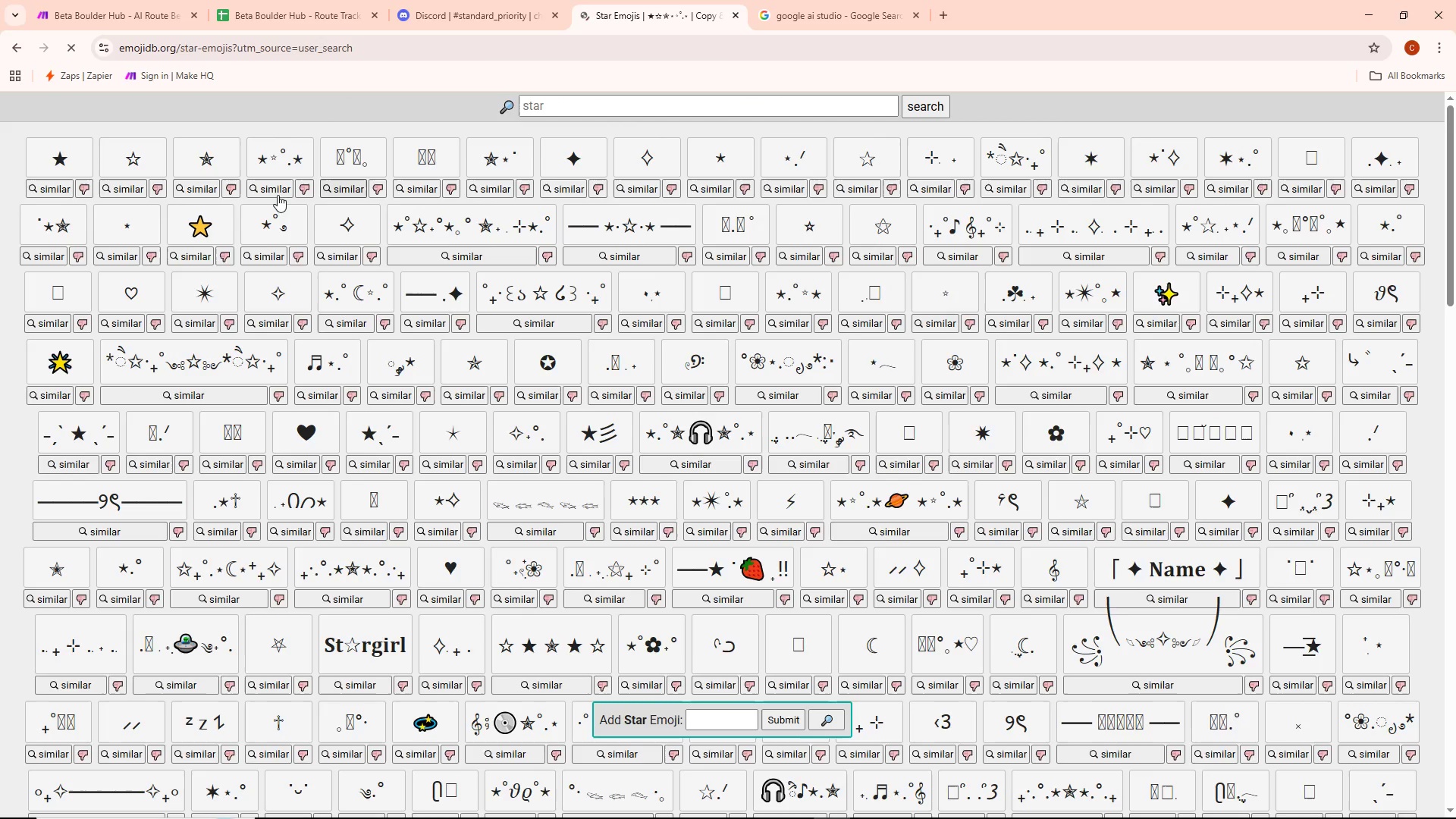 
left_click([213, 235])
 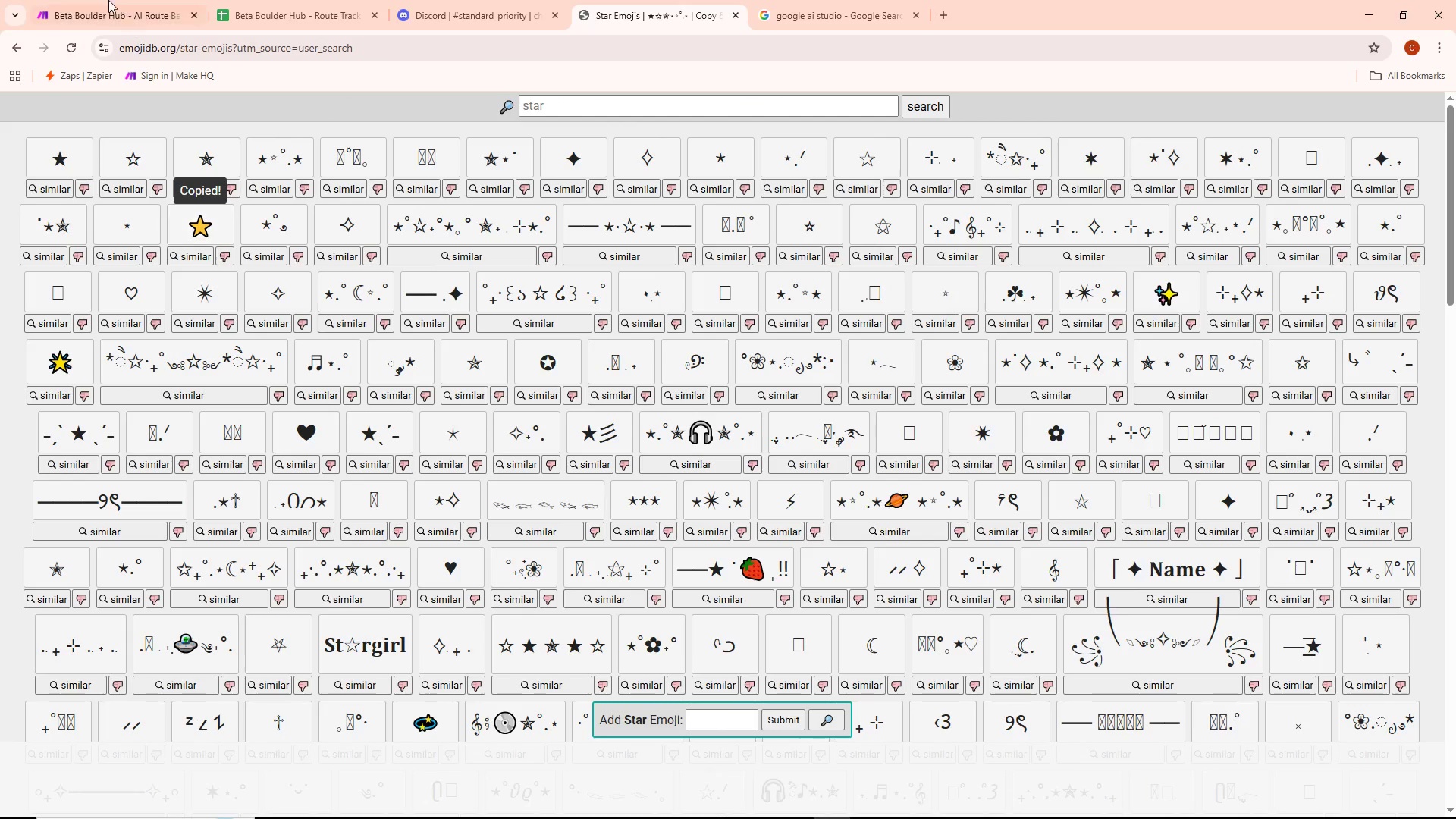 
left_click([102, 0])
 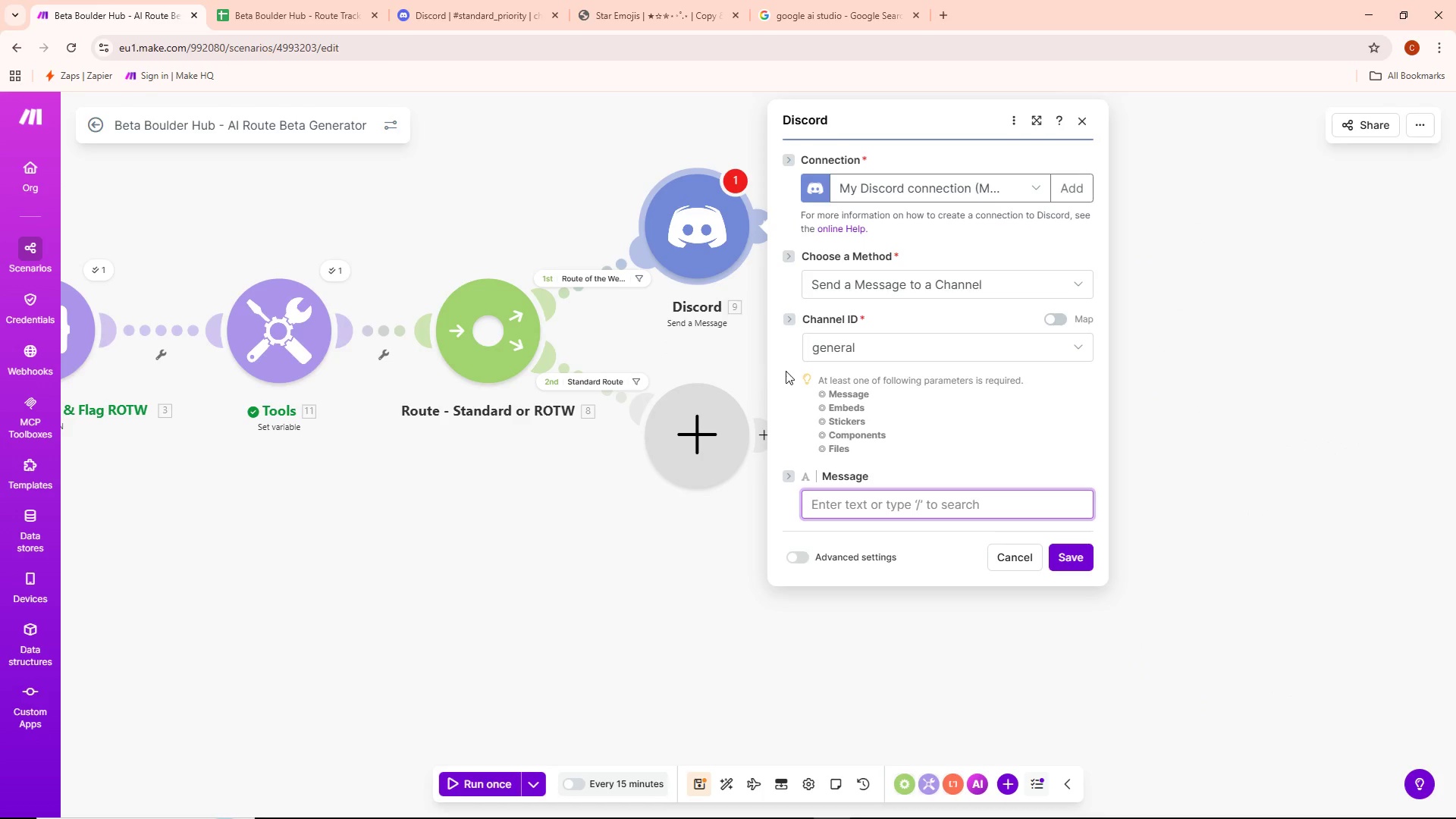 
key(Control+ControlLeft)
 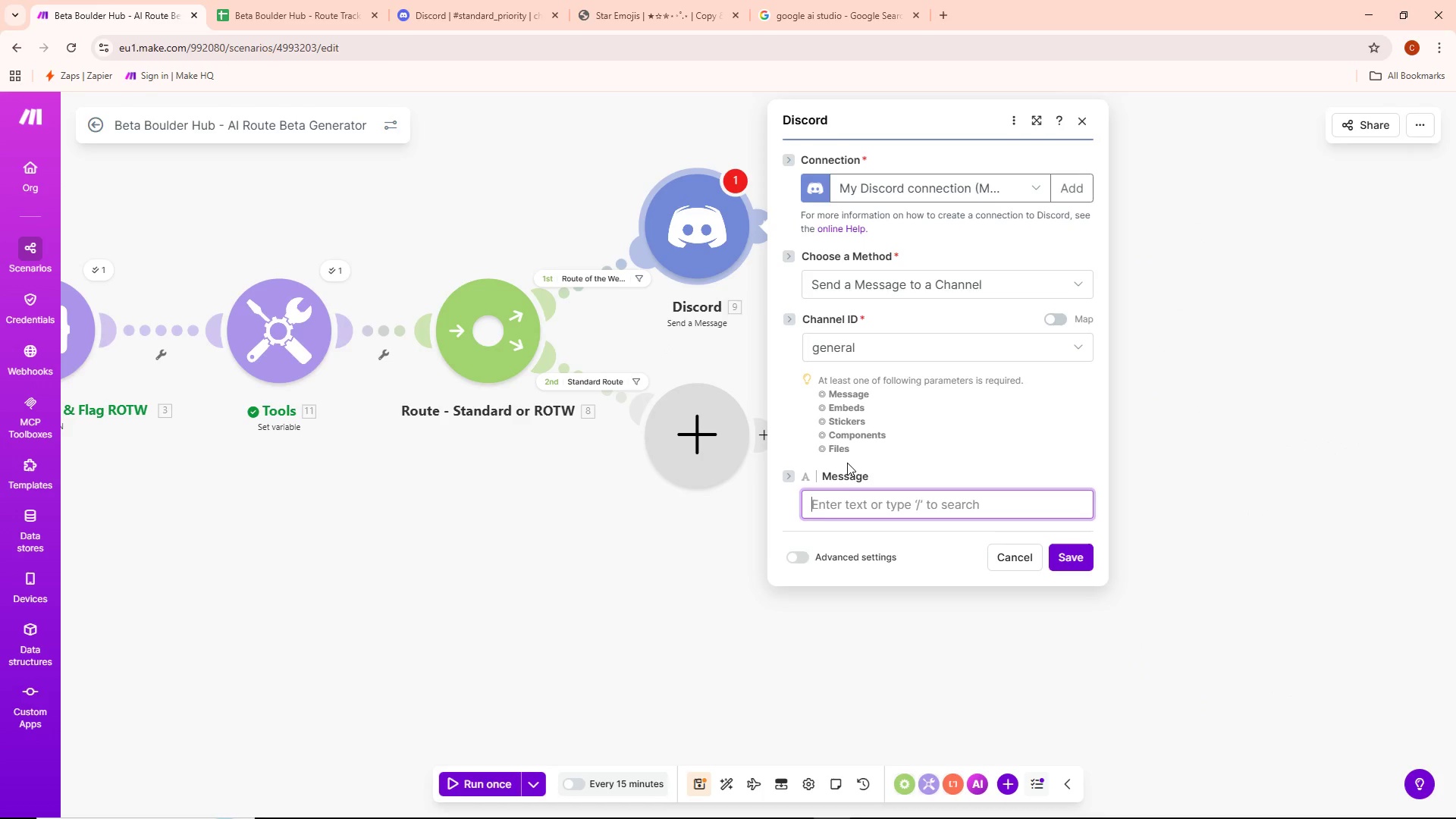 
key(Control+V)
 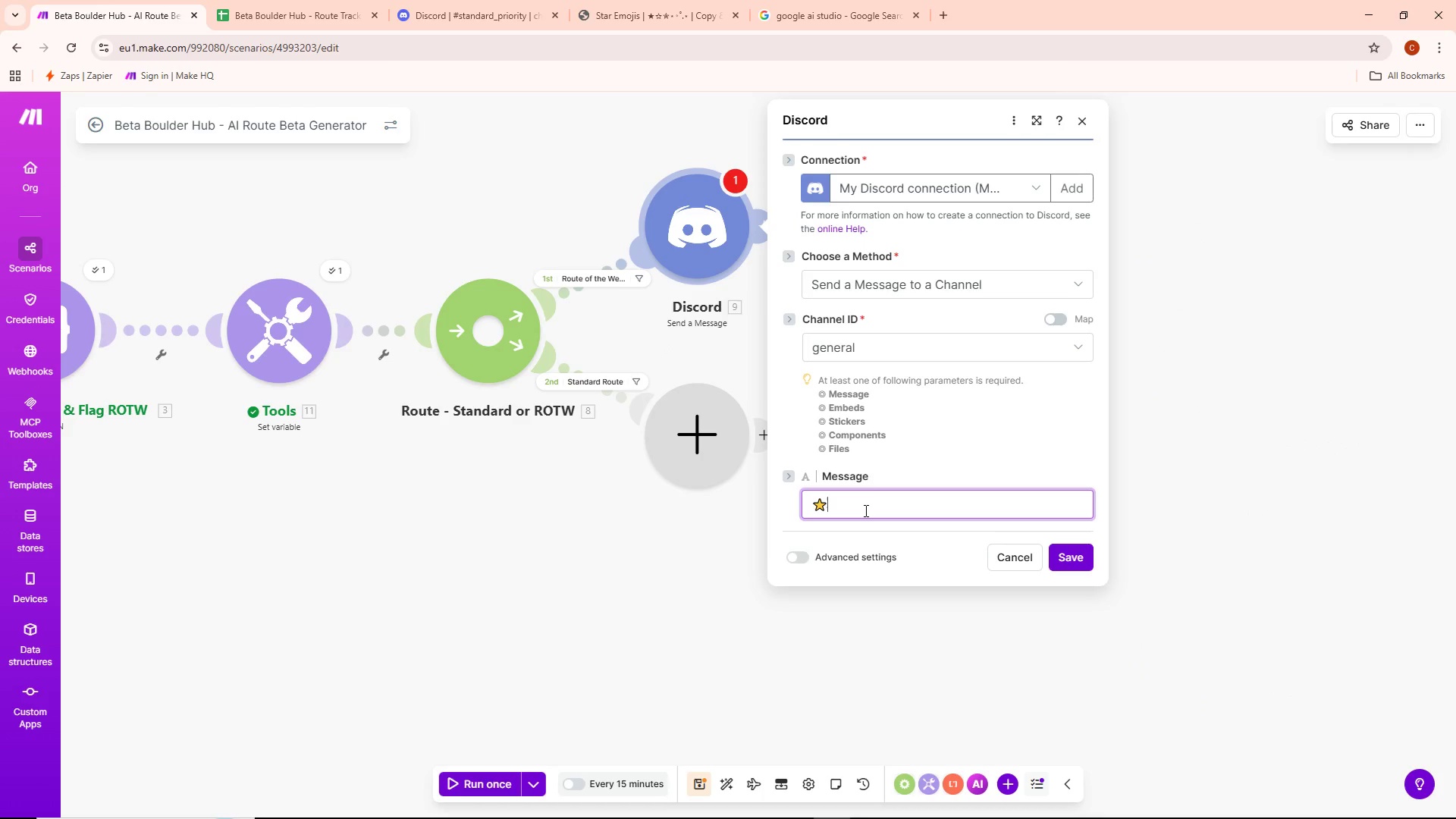 
type(_**ROUTE OF THE WEEK**__)
 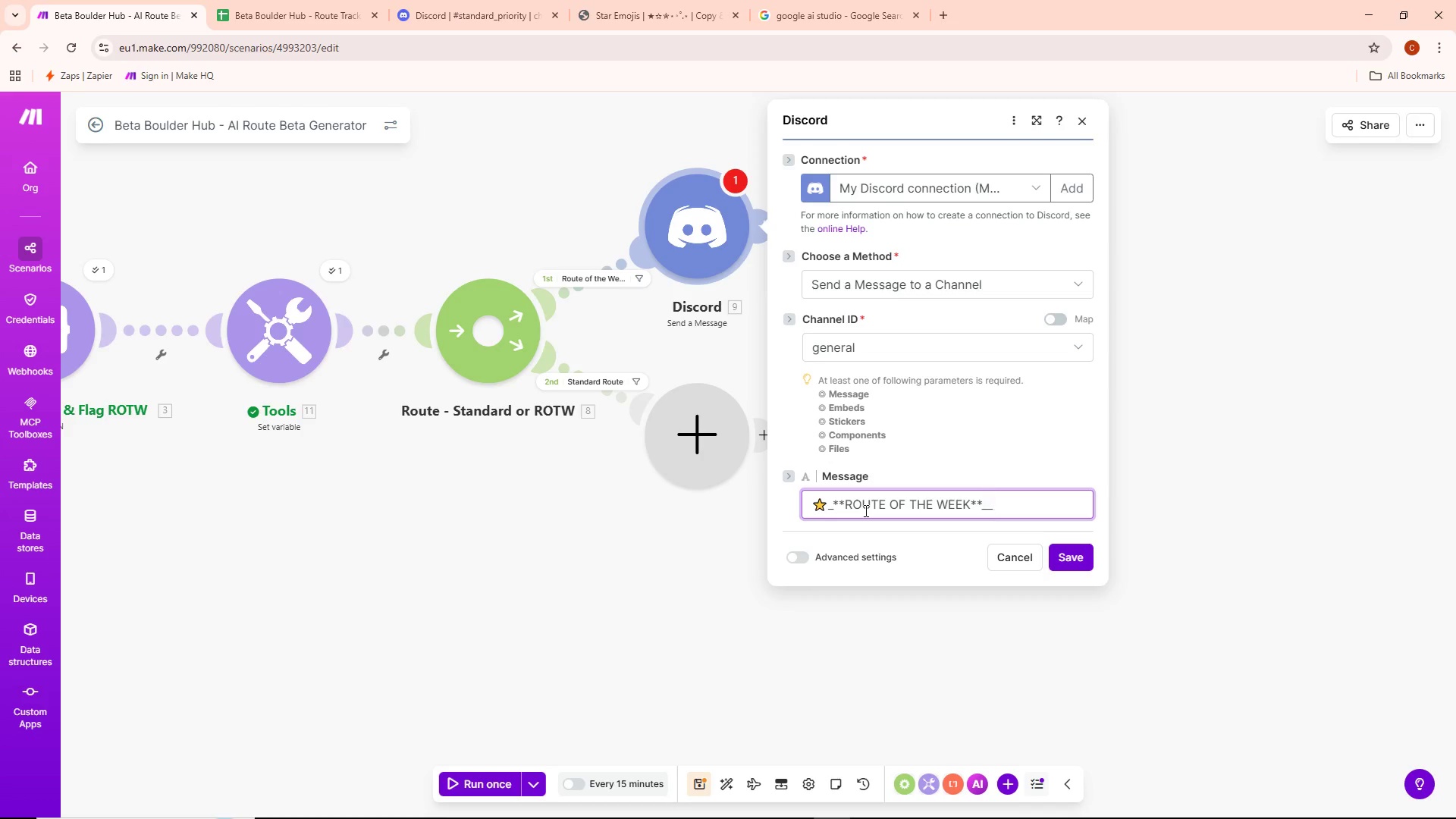 
key(Control+ControlLeft)
 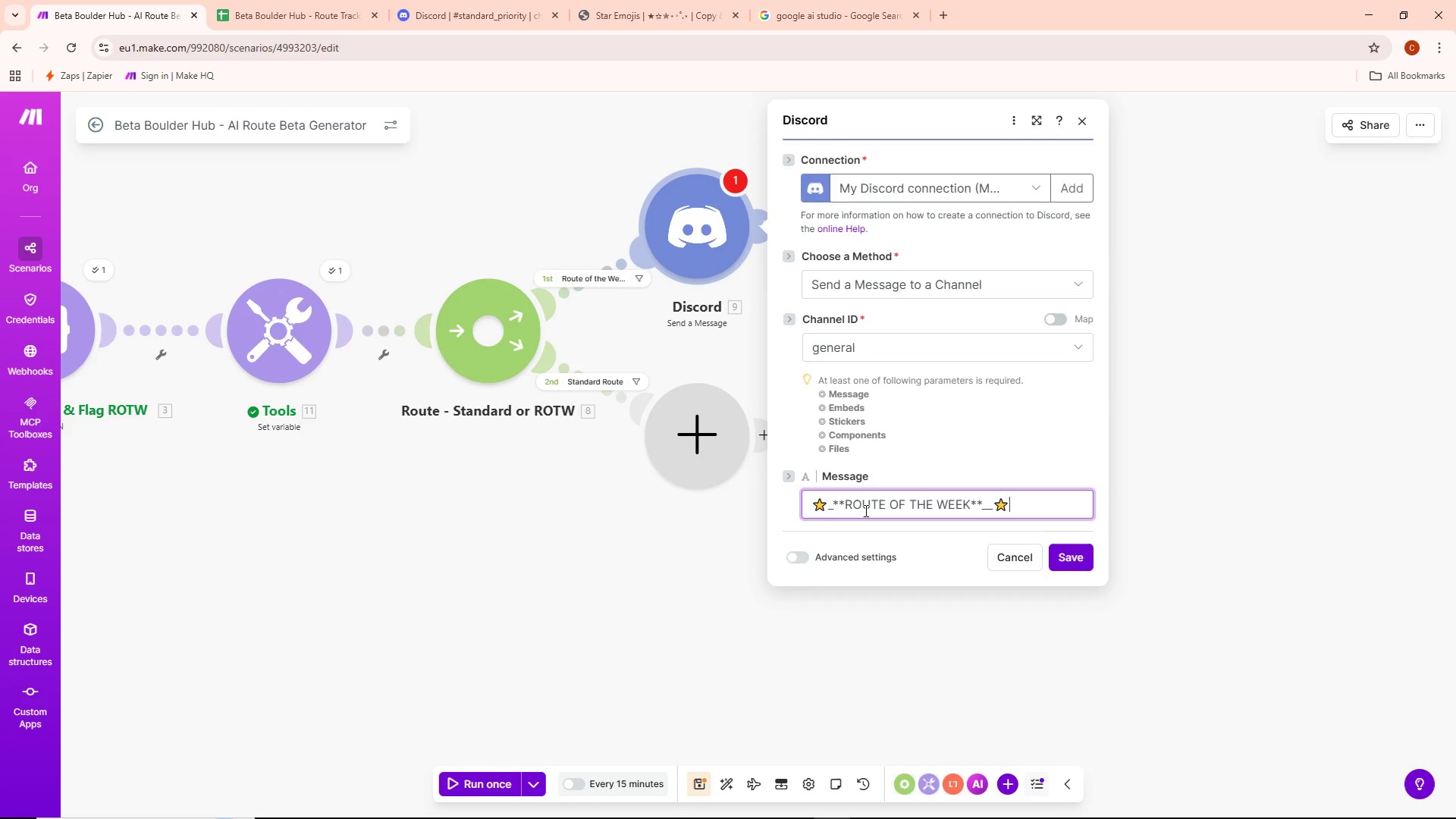 
key(Control+V)
 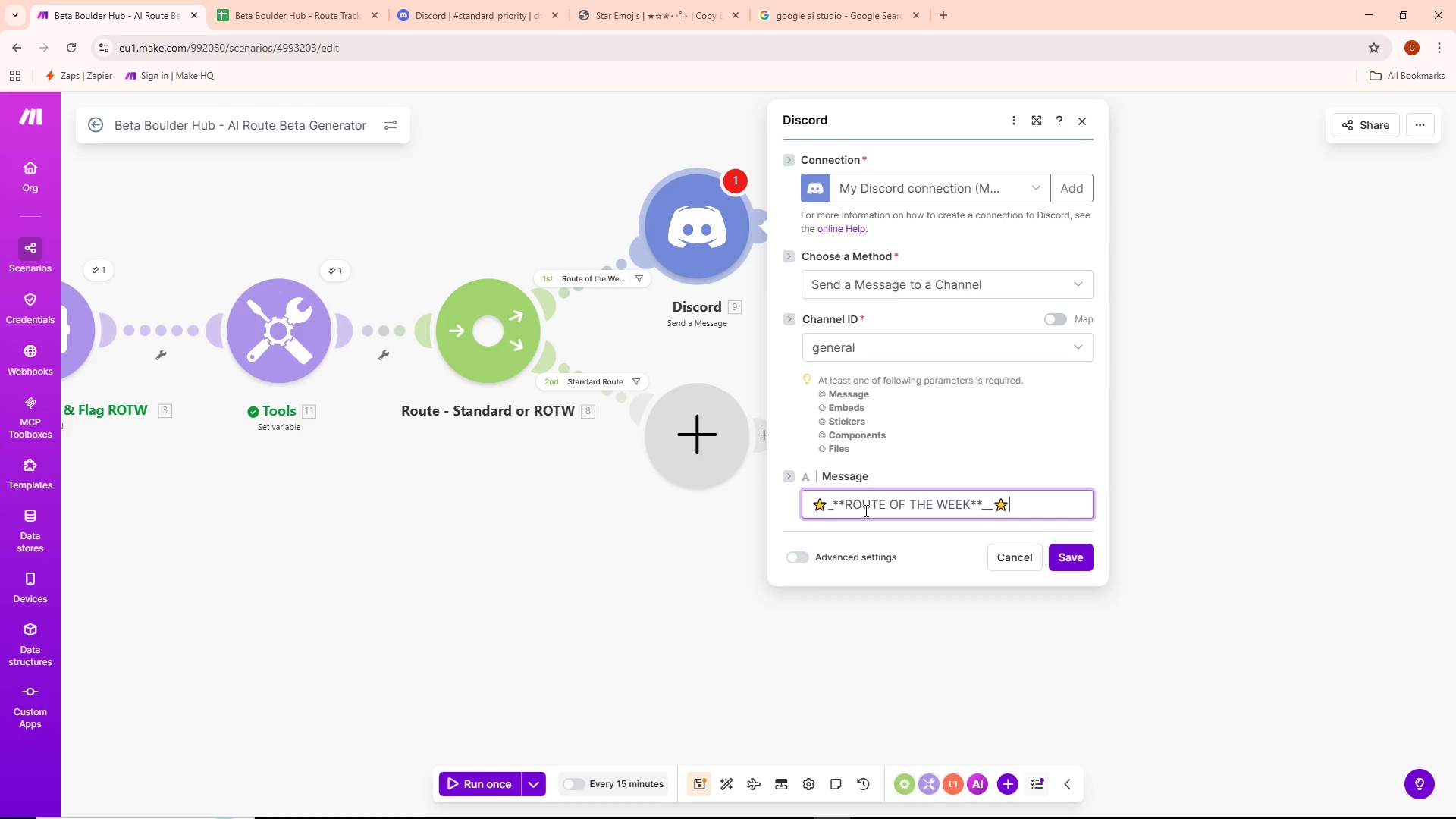 
key(Enter)
 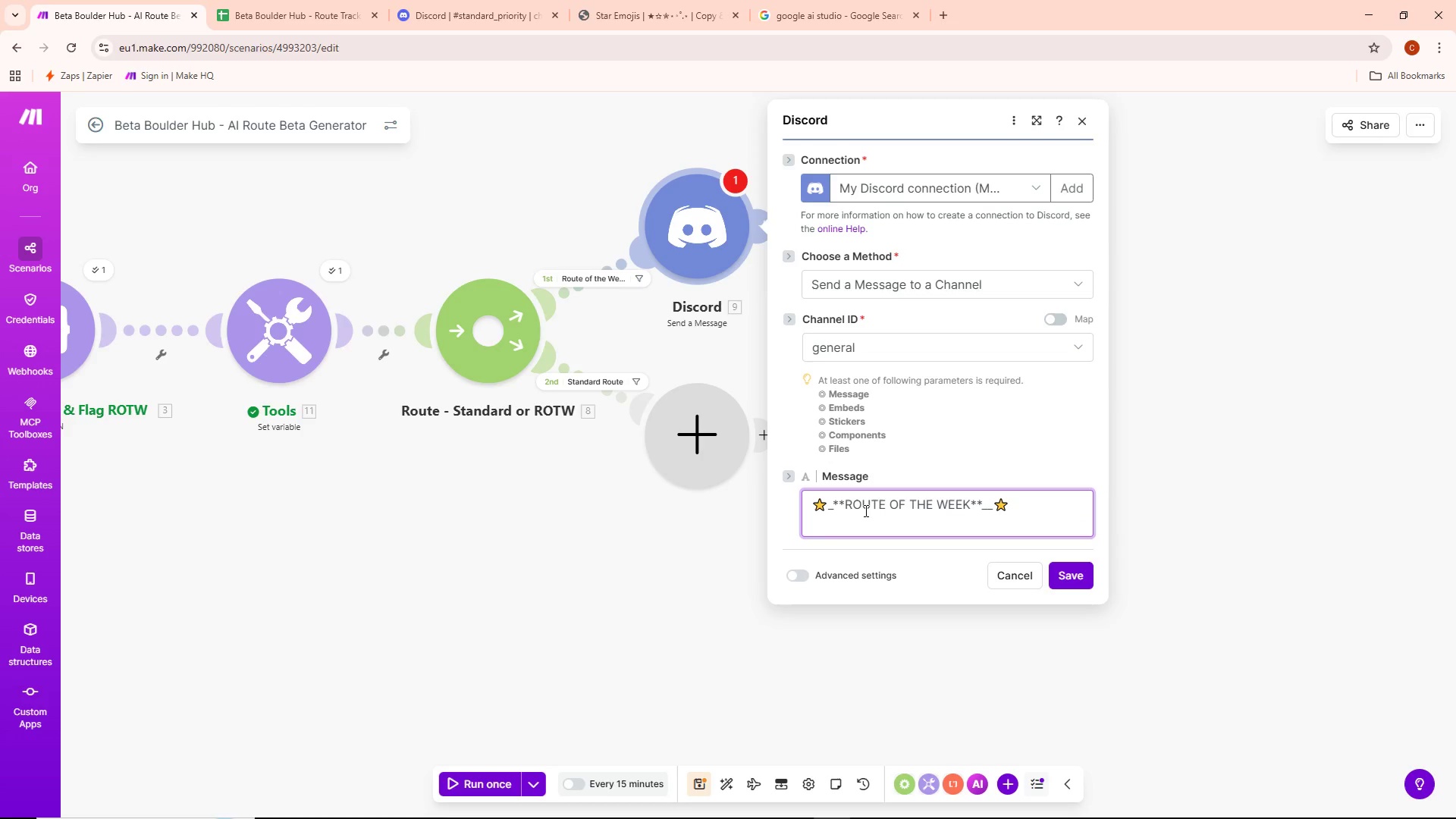 
key(Enter)
 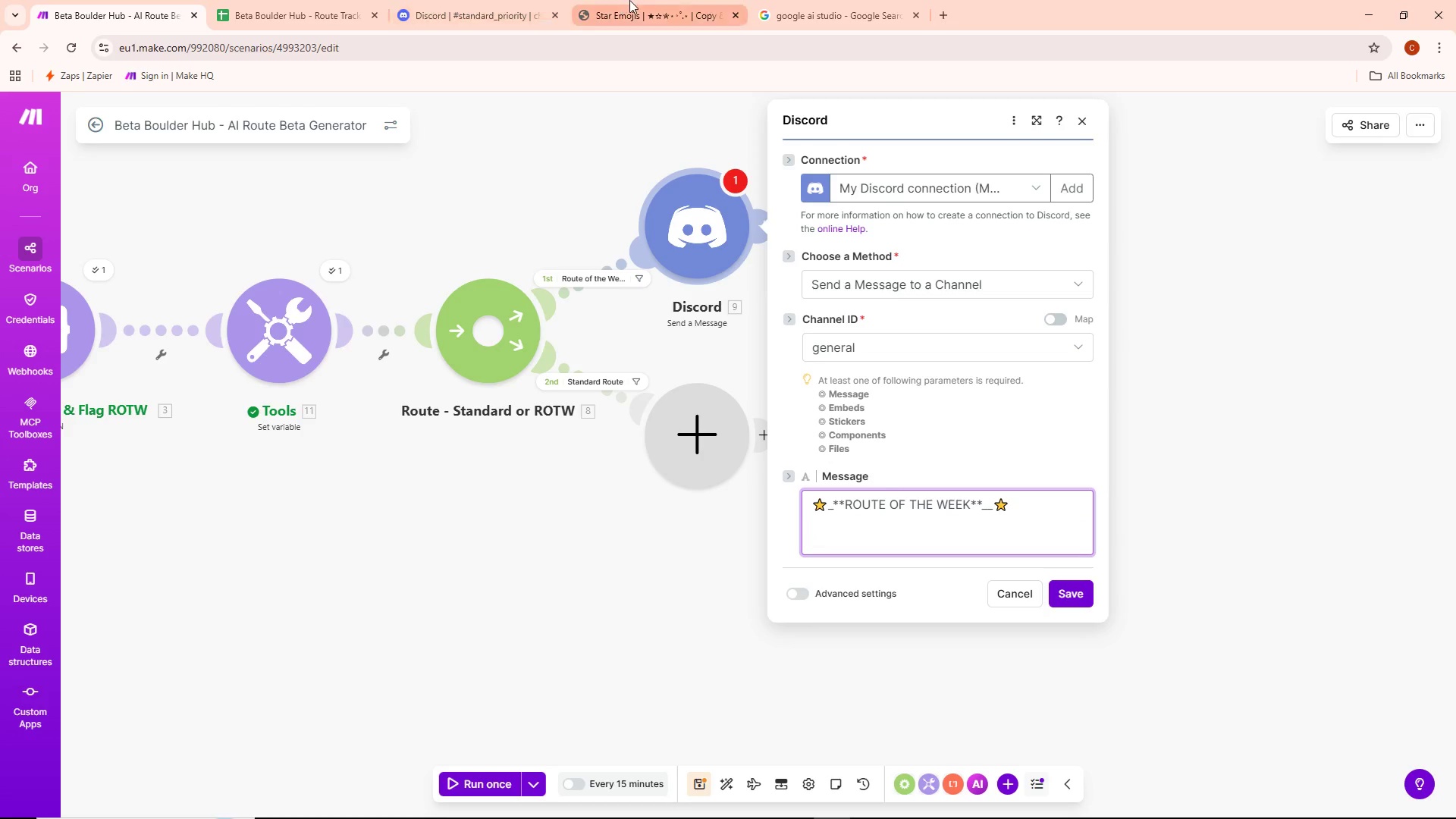 
left_click([576, 110])
 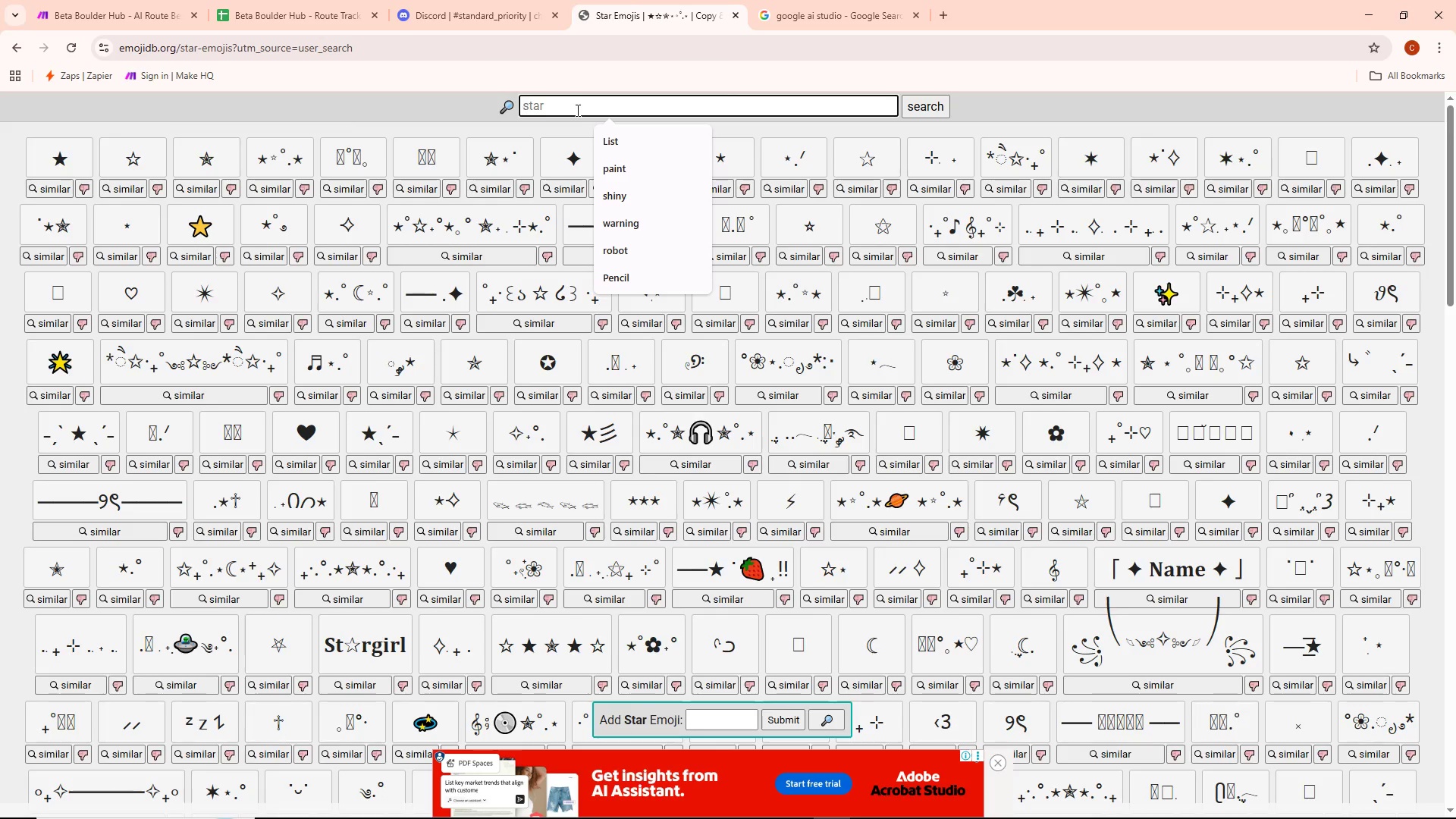 
type(CLIMB)
 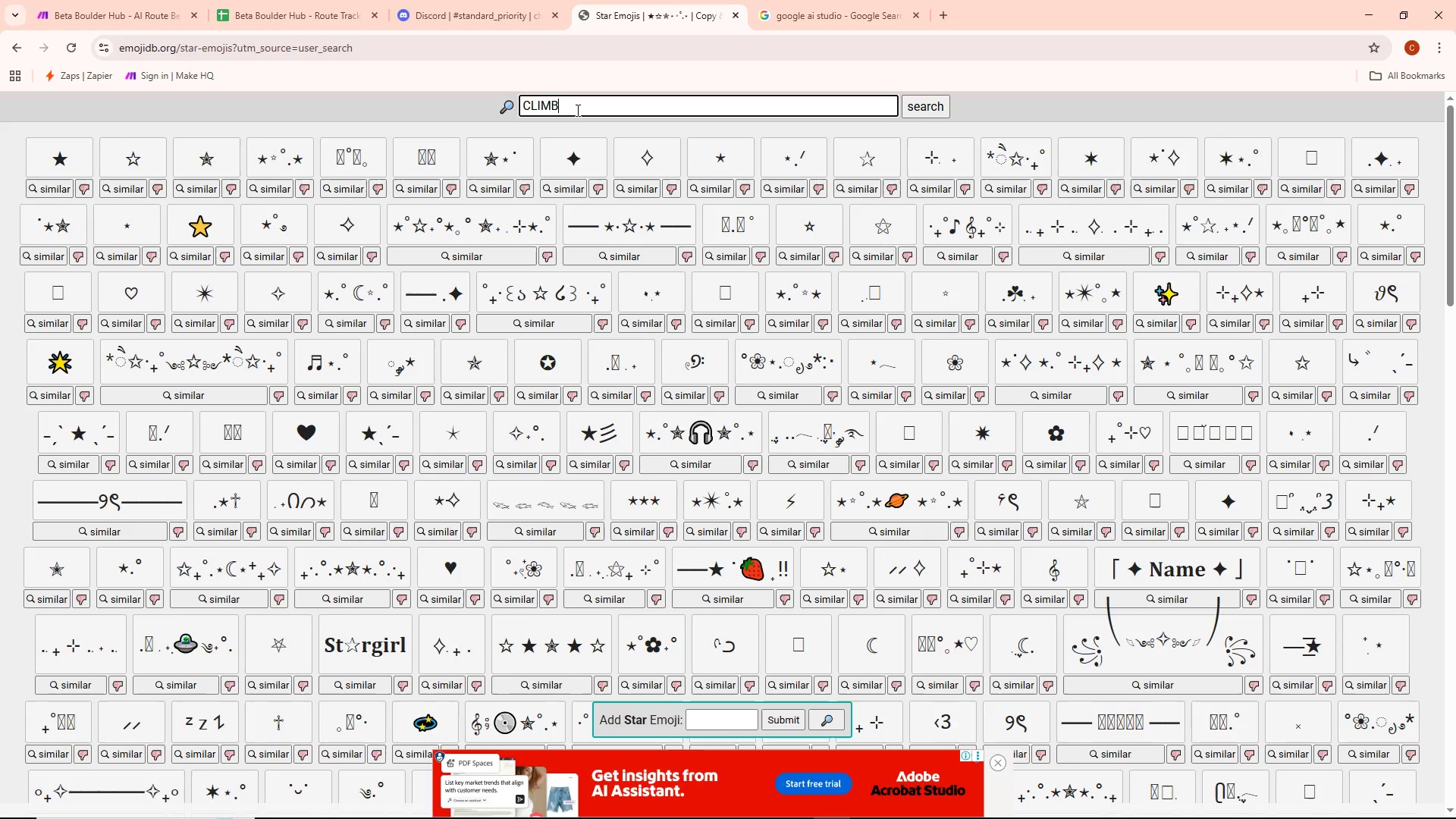 
key(Enter)
 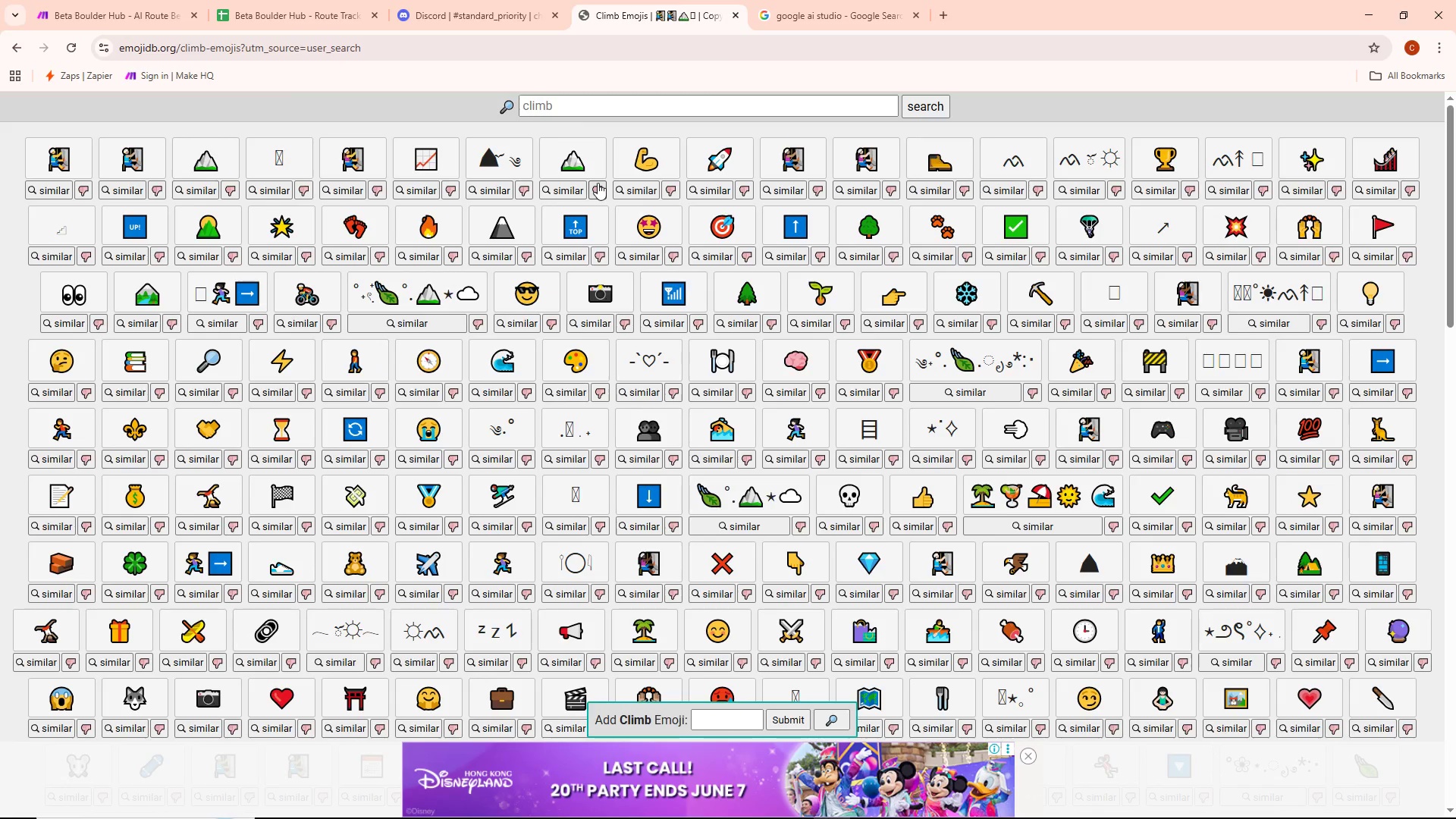 
wait(7.95)
 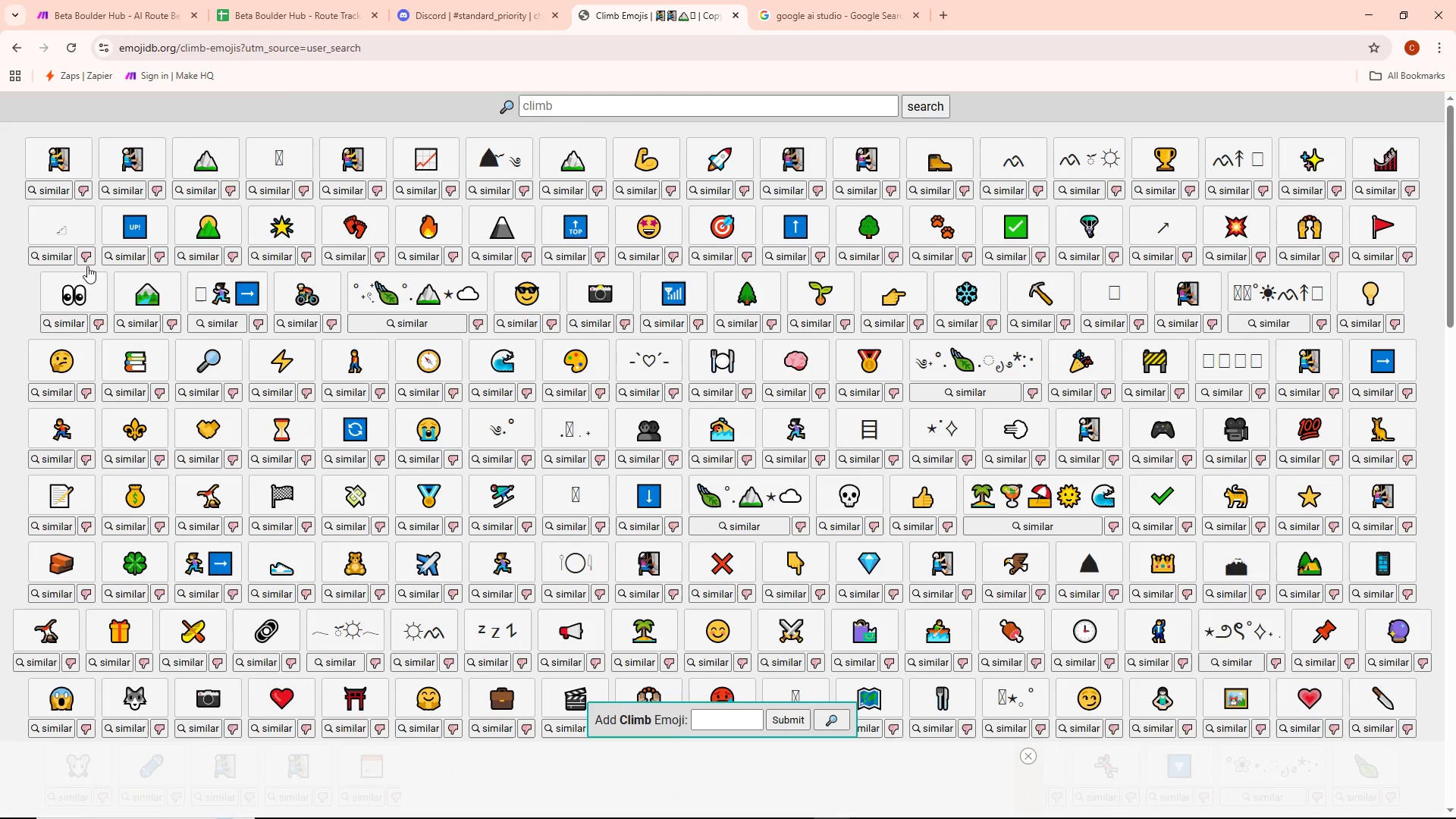 
key(CapsLock)
 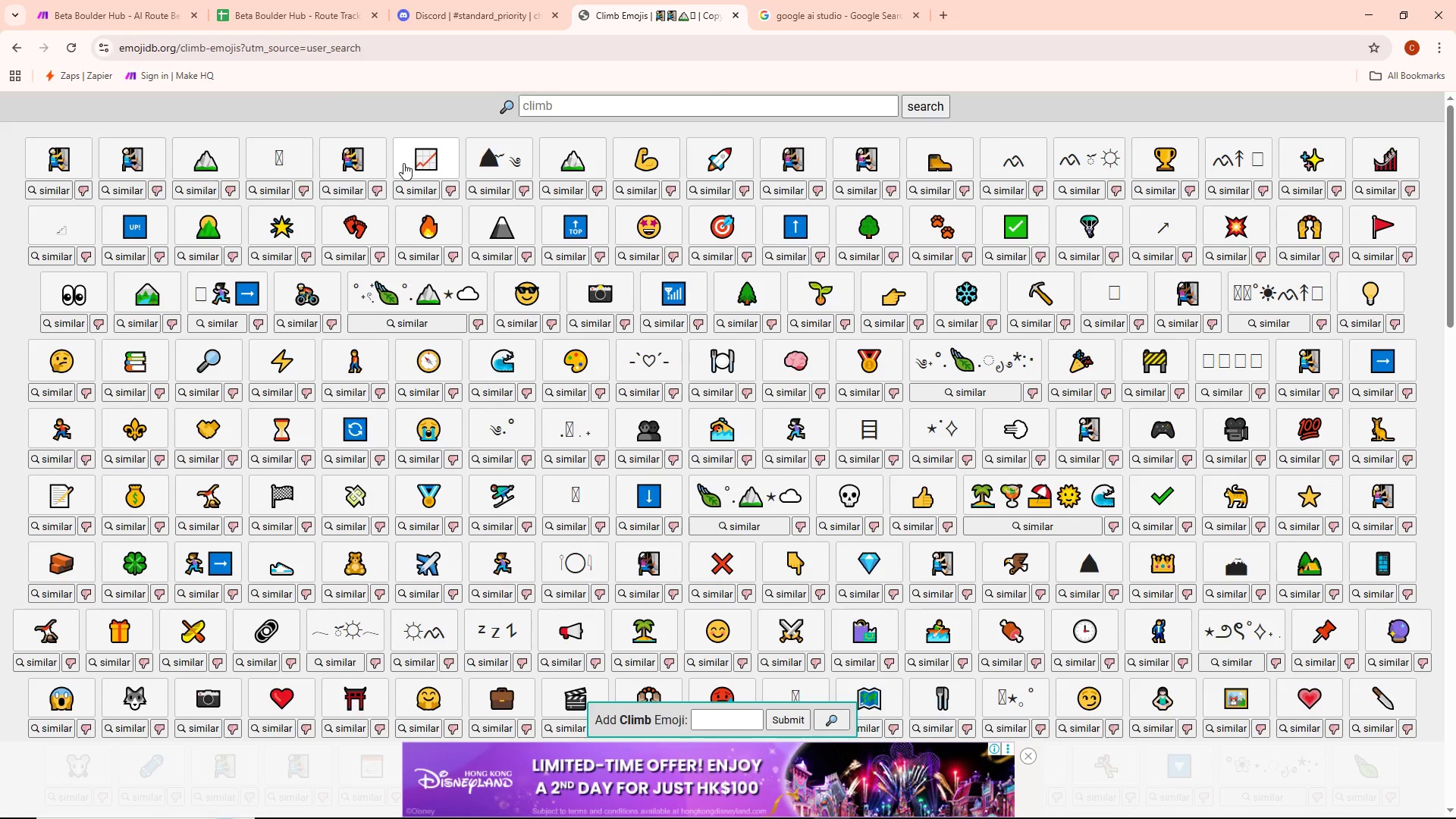 
wait(6.77)
 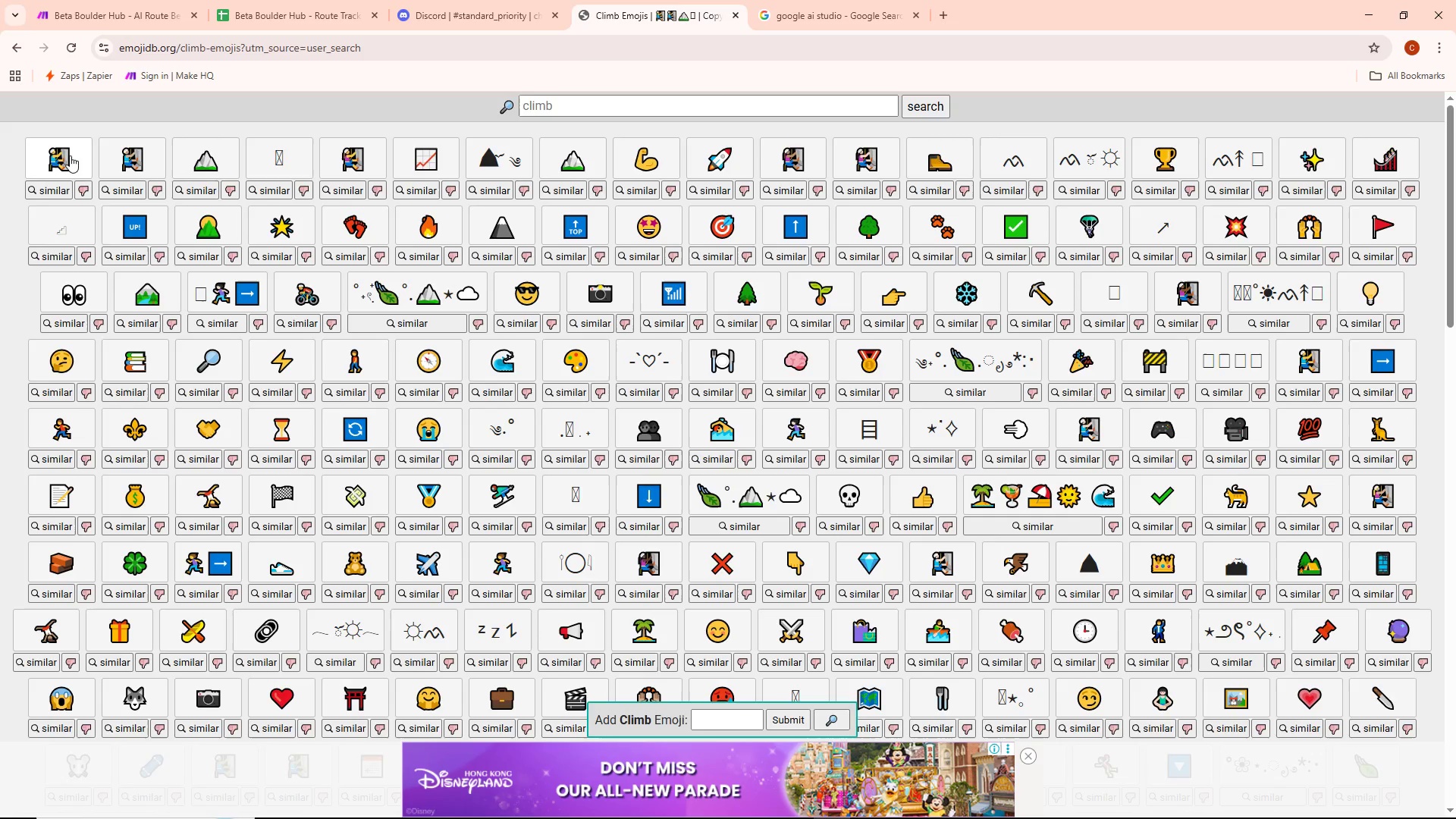 
left_click([70, 162])
 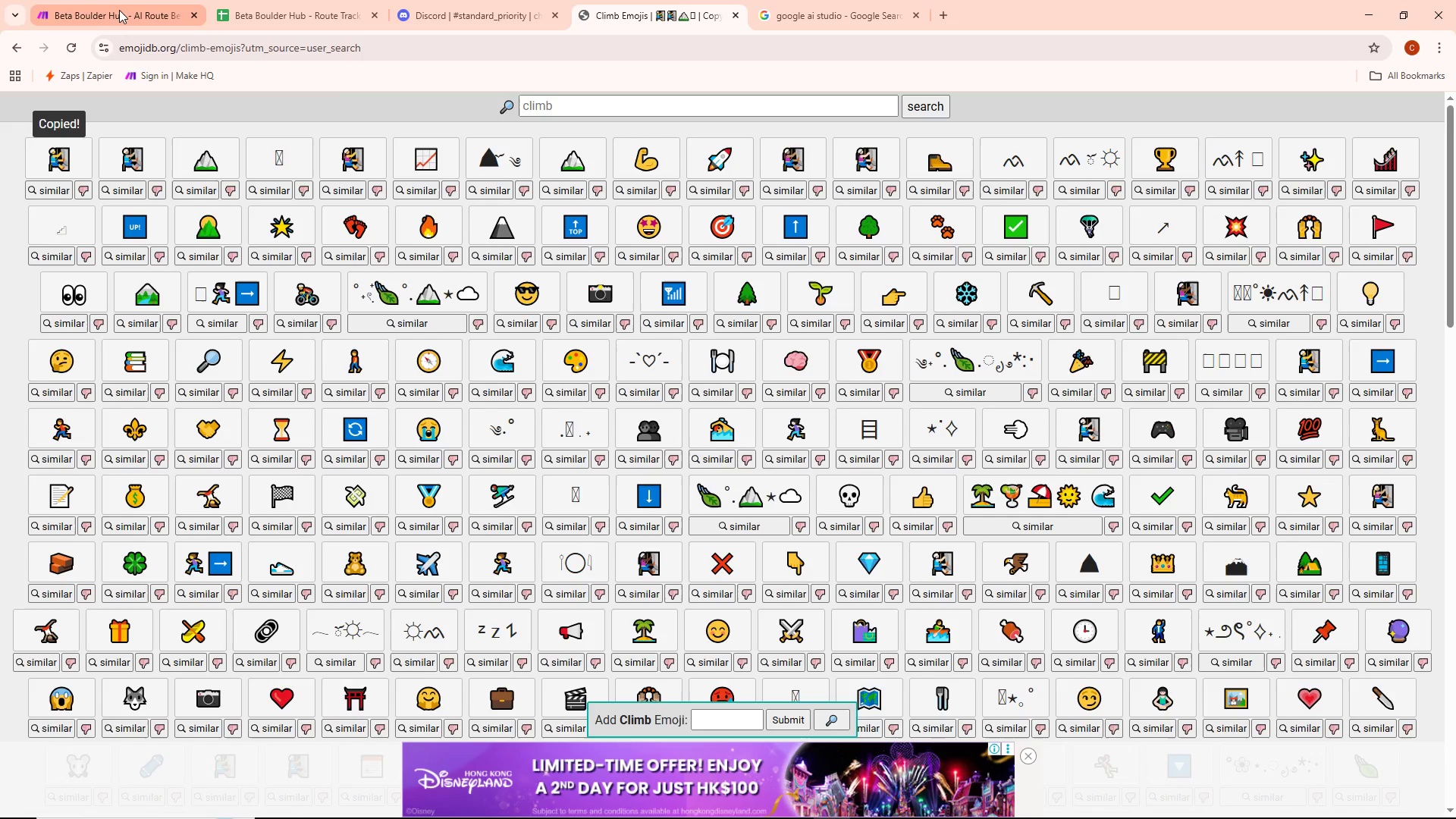 
left_click([119, 8])
 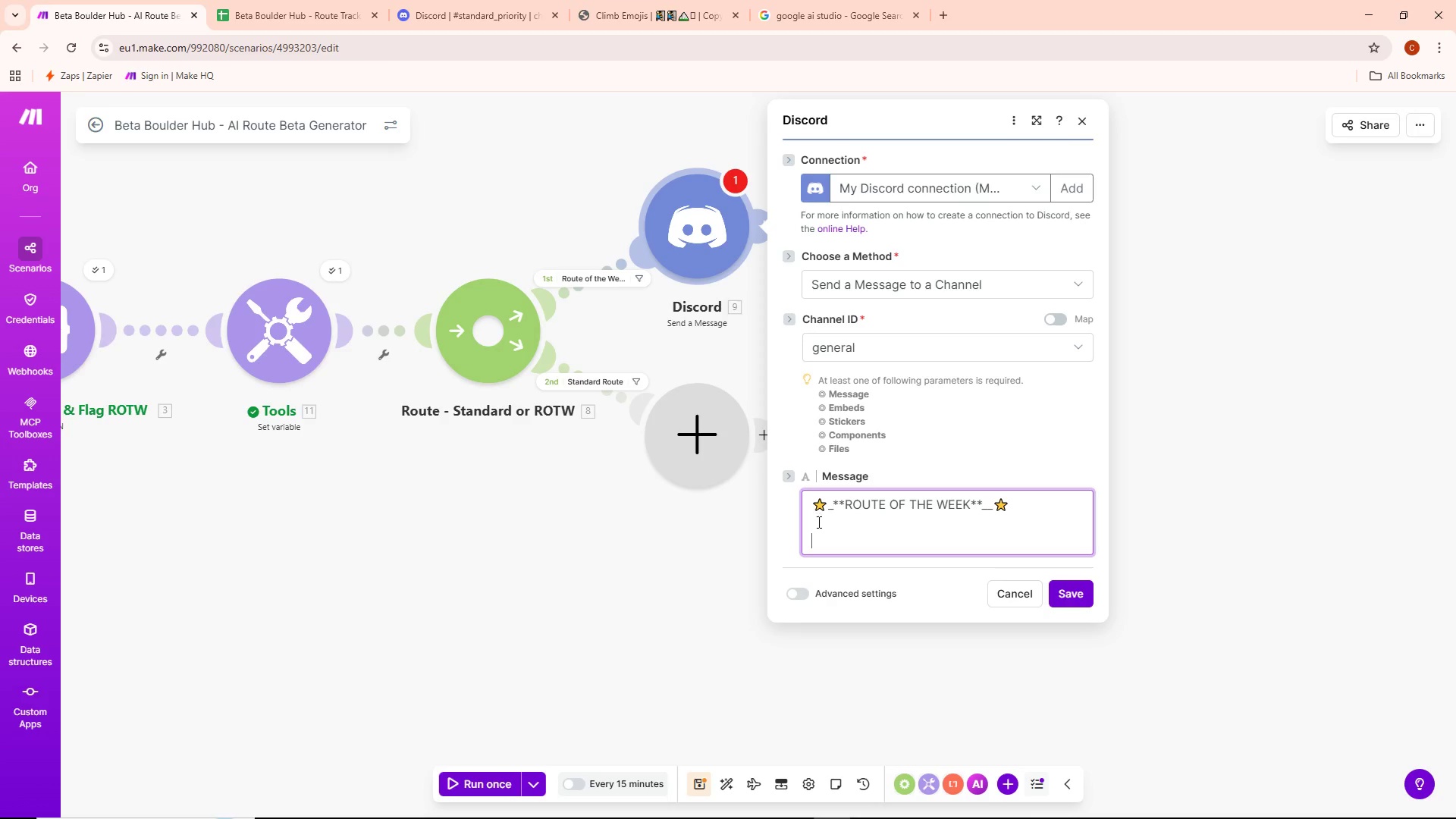 
key(Control+ControlLeft)
 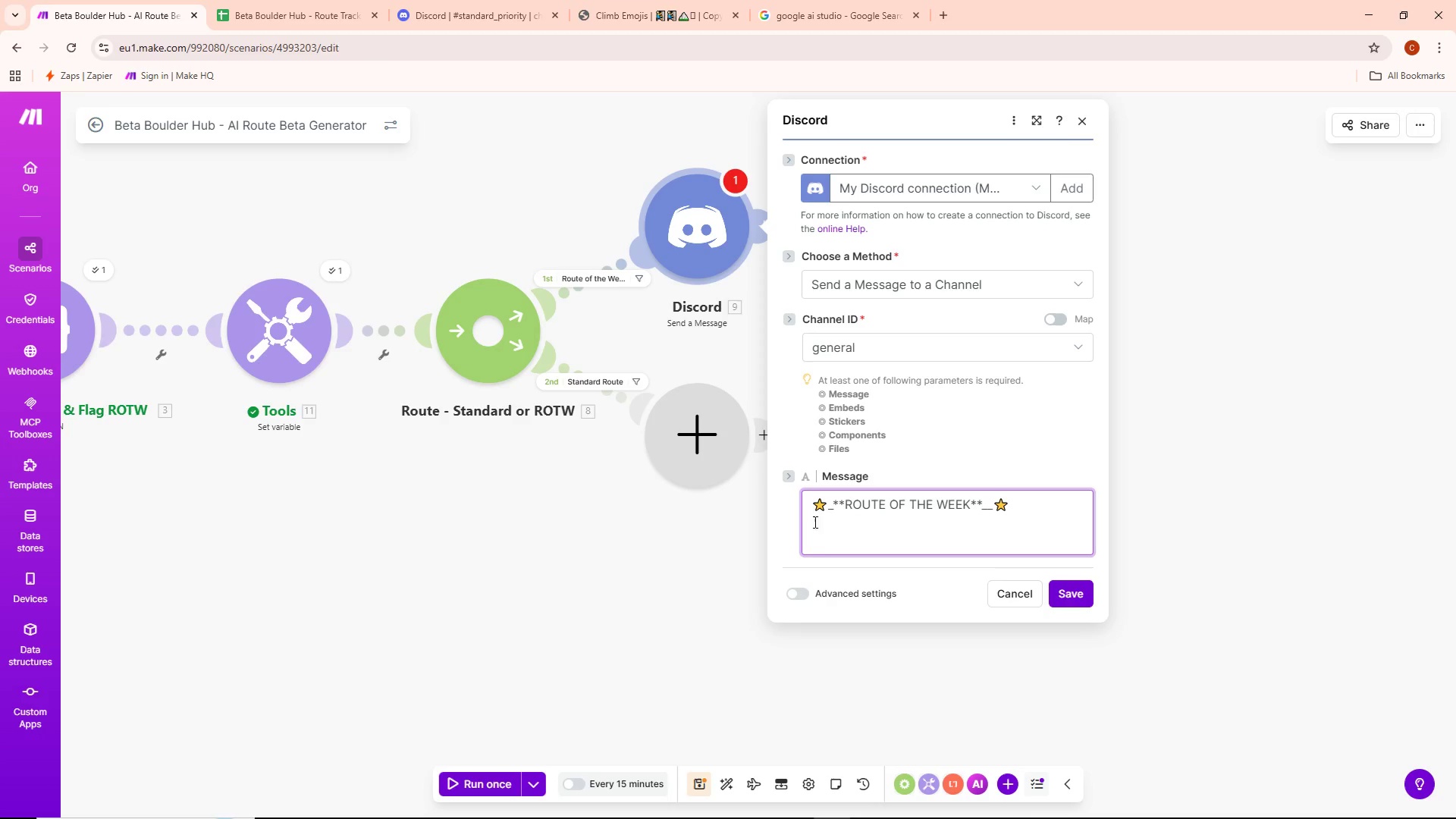 
key(Control+V)
 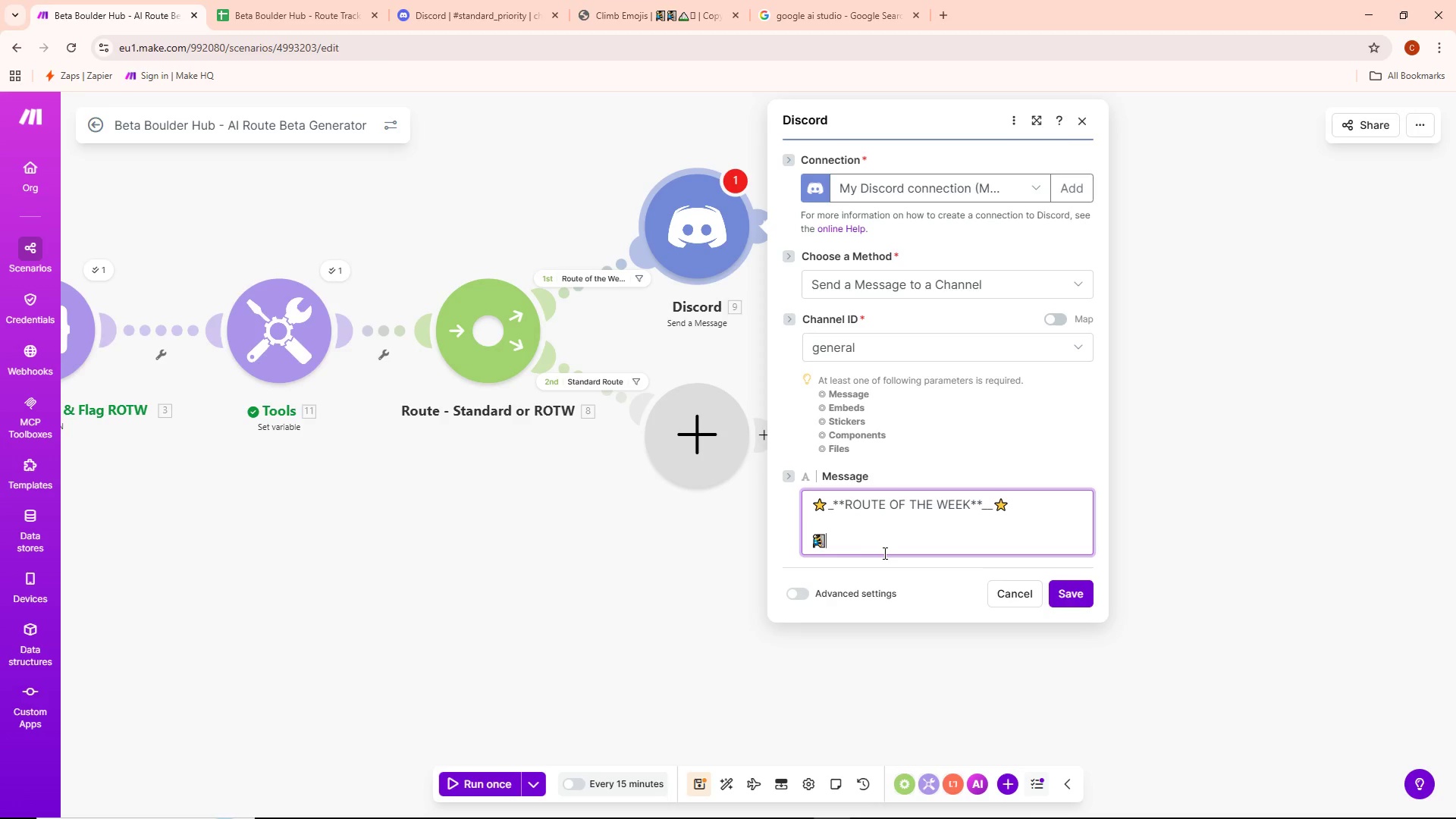 
type( **)
 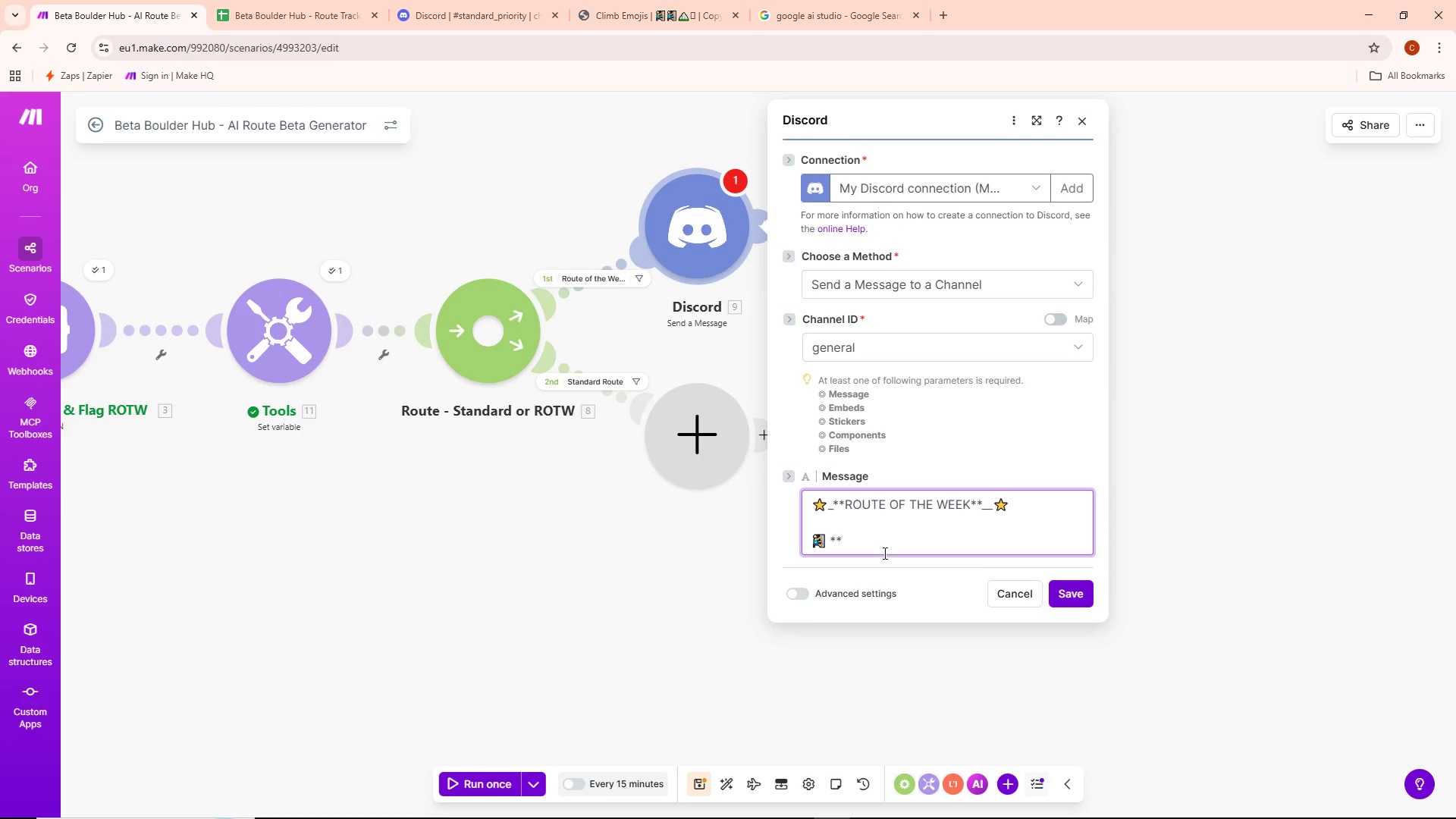 
left_click([856, 545])
 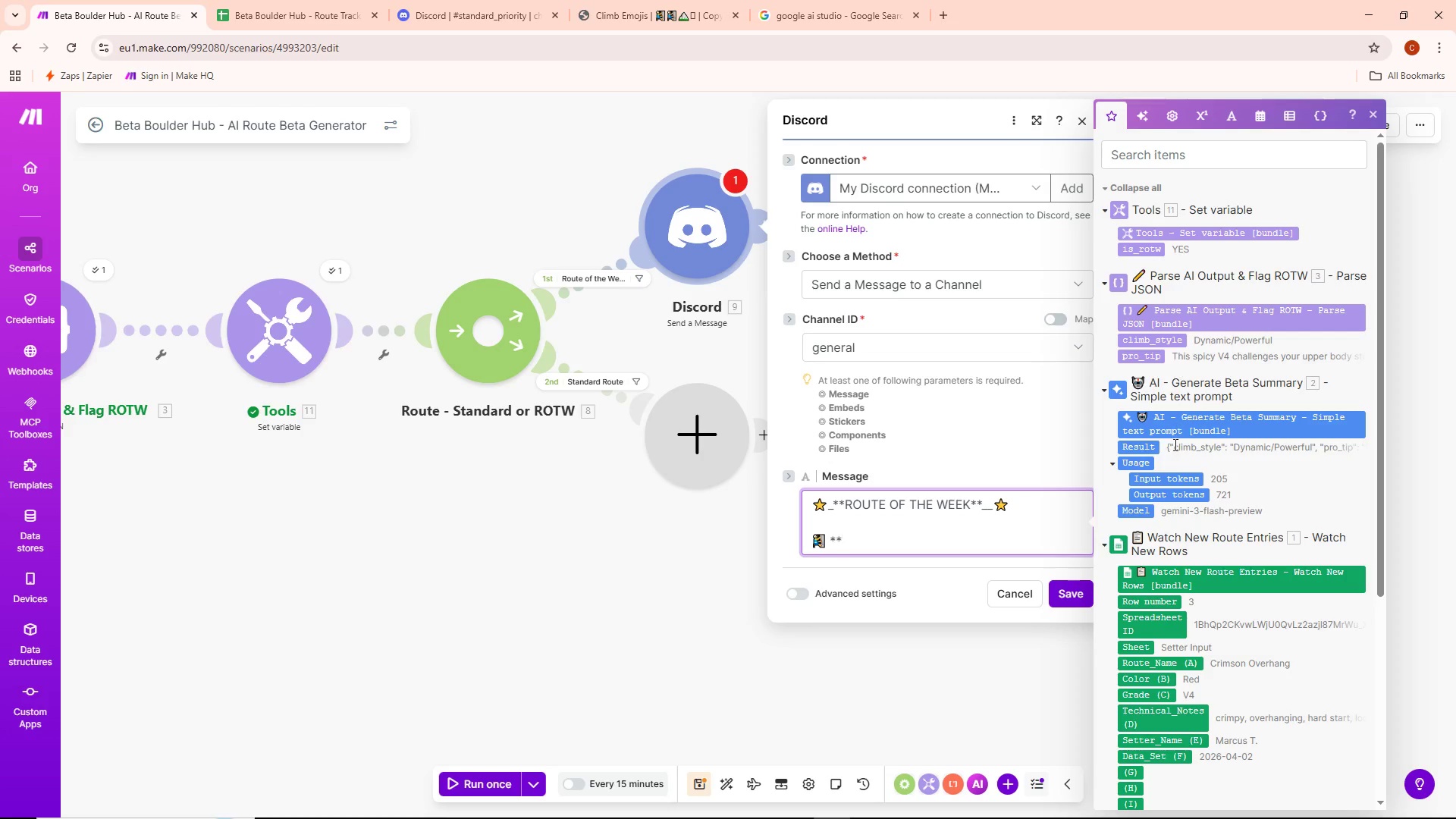 
scroll: coordinate [1180, 469], scroll_direction: down, amount: 7.0
 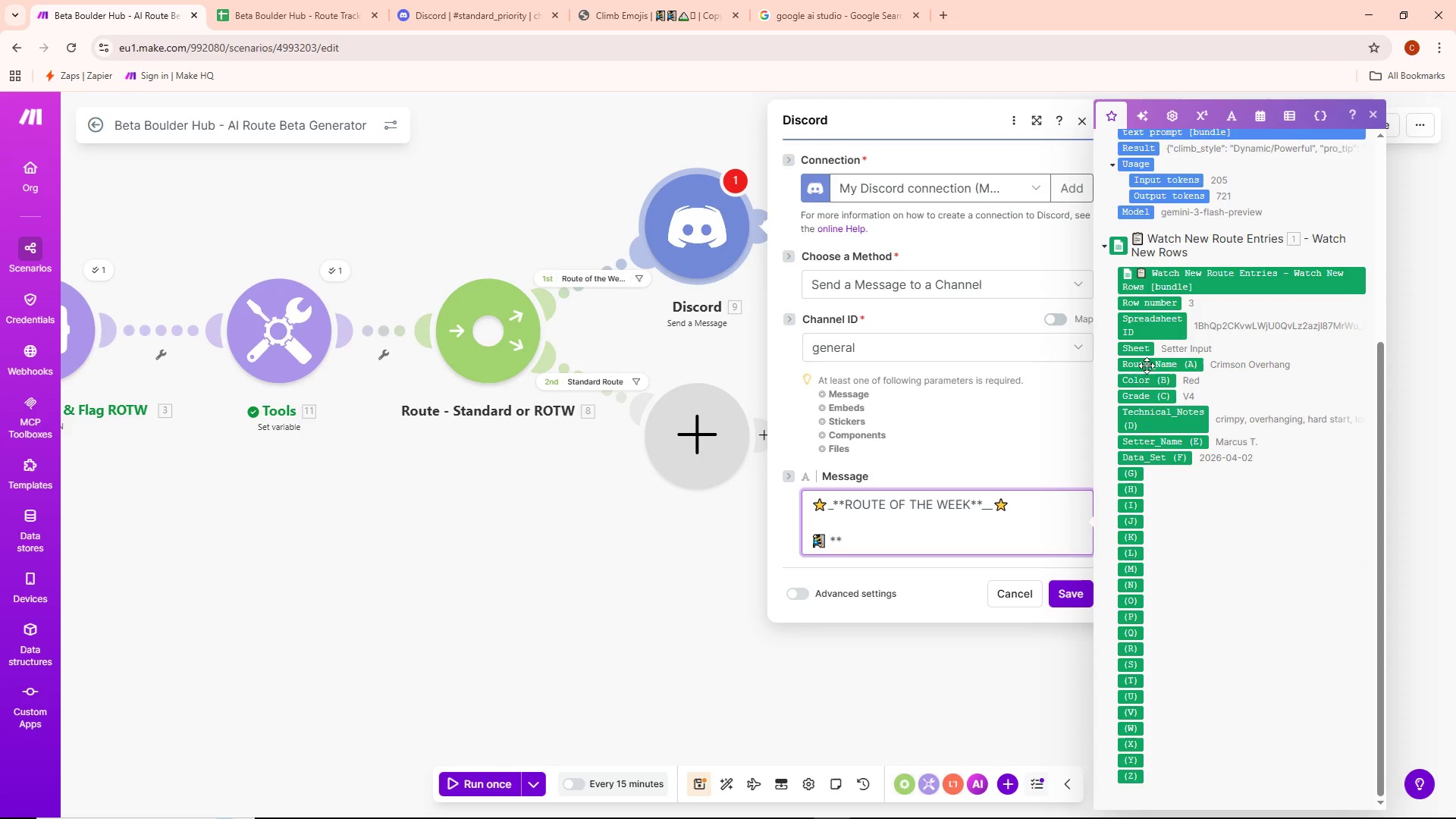 
left_click([1146, 367])
 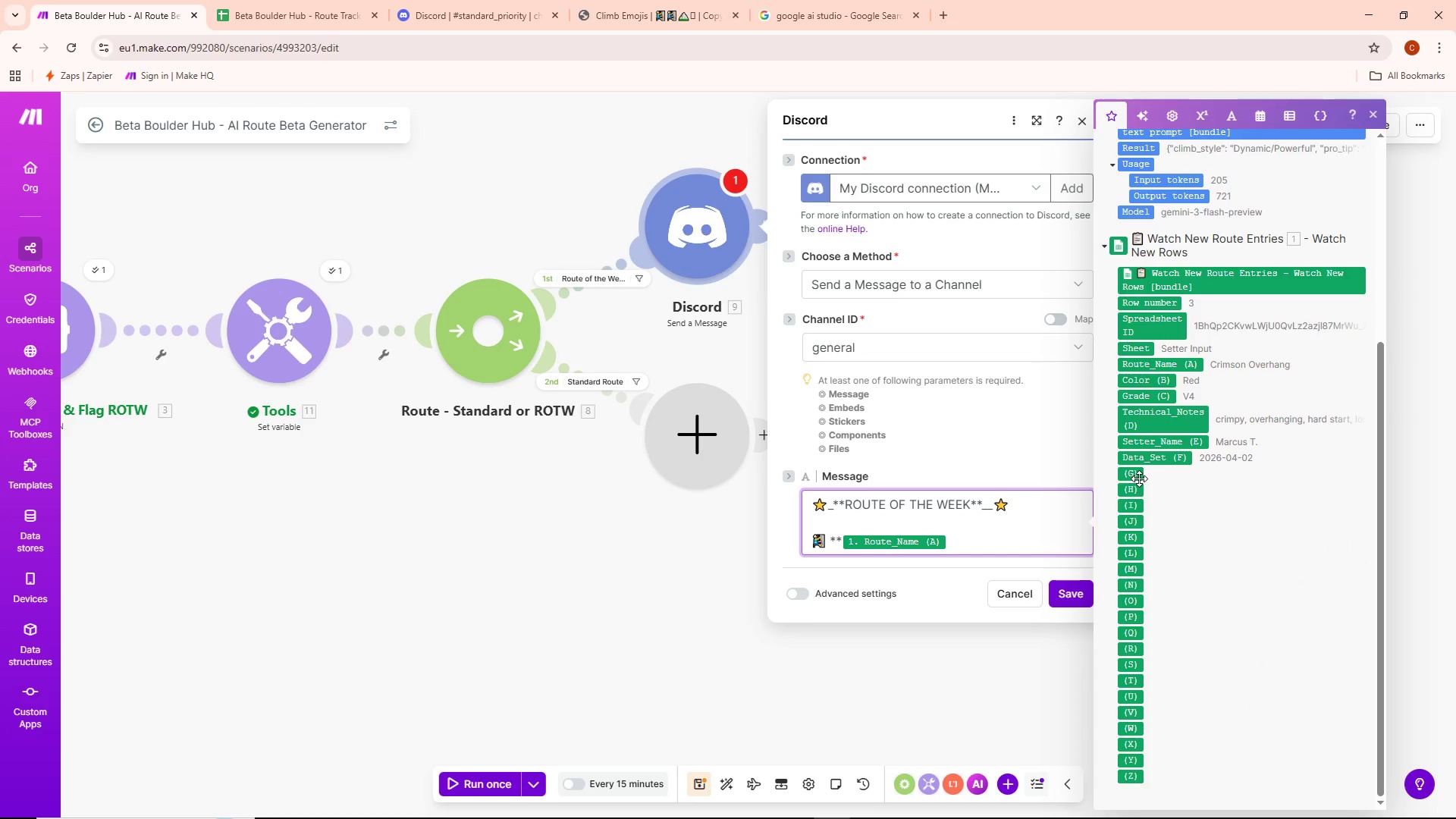 
type(** | )
 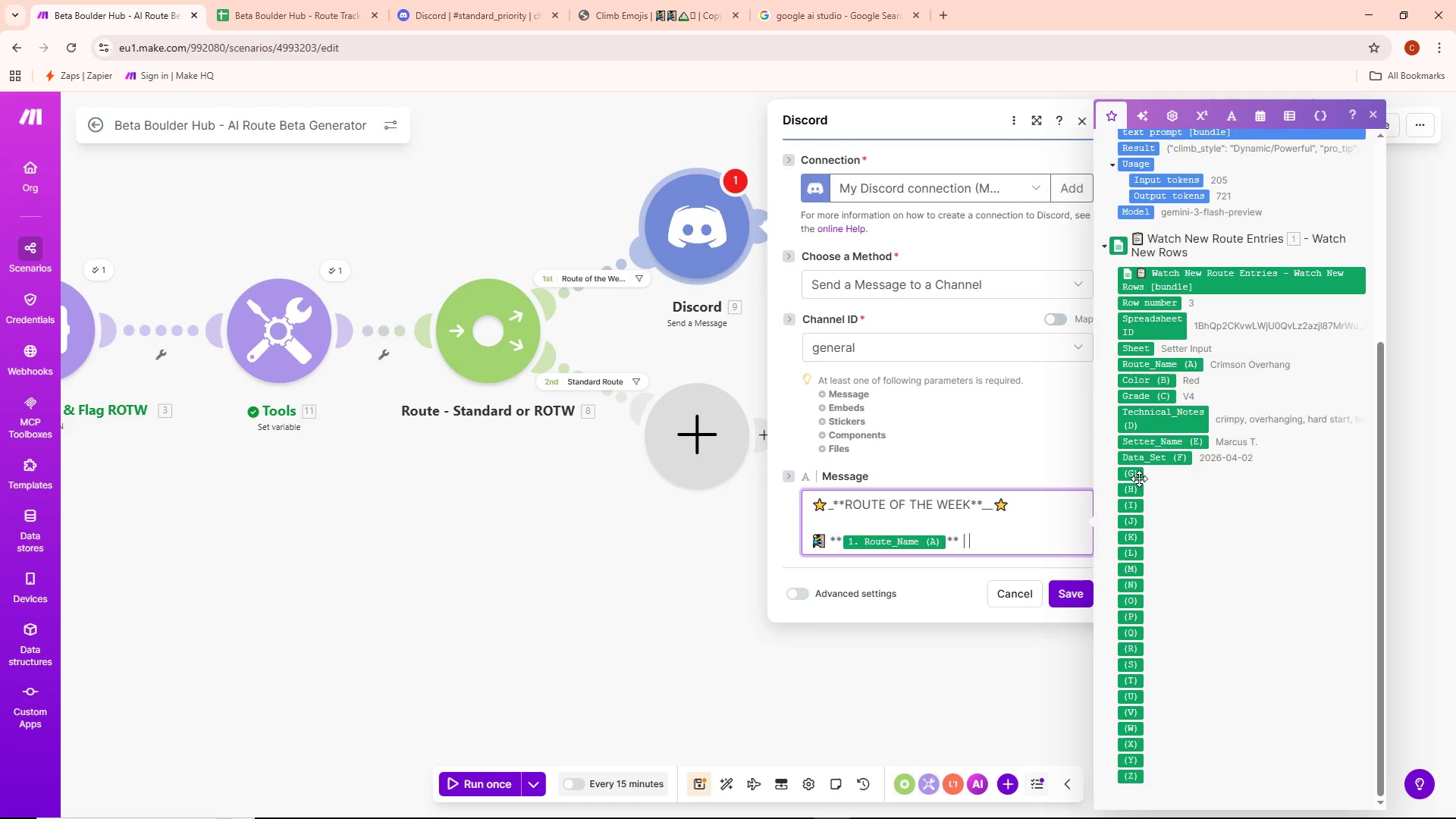 
left_click([1156, 383])
 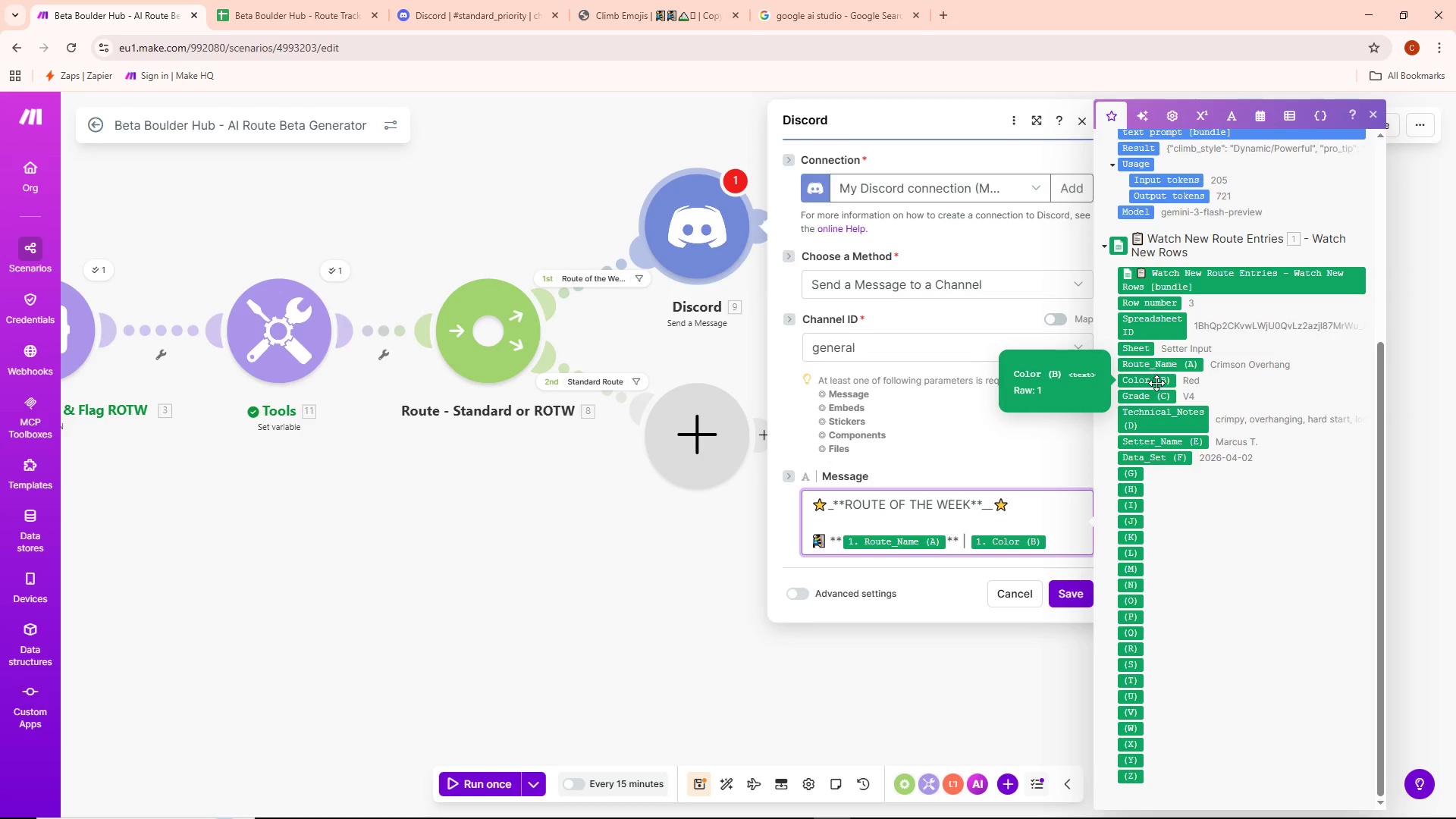 
key(Enter)
 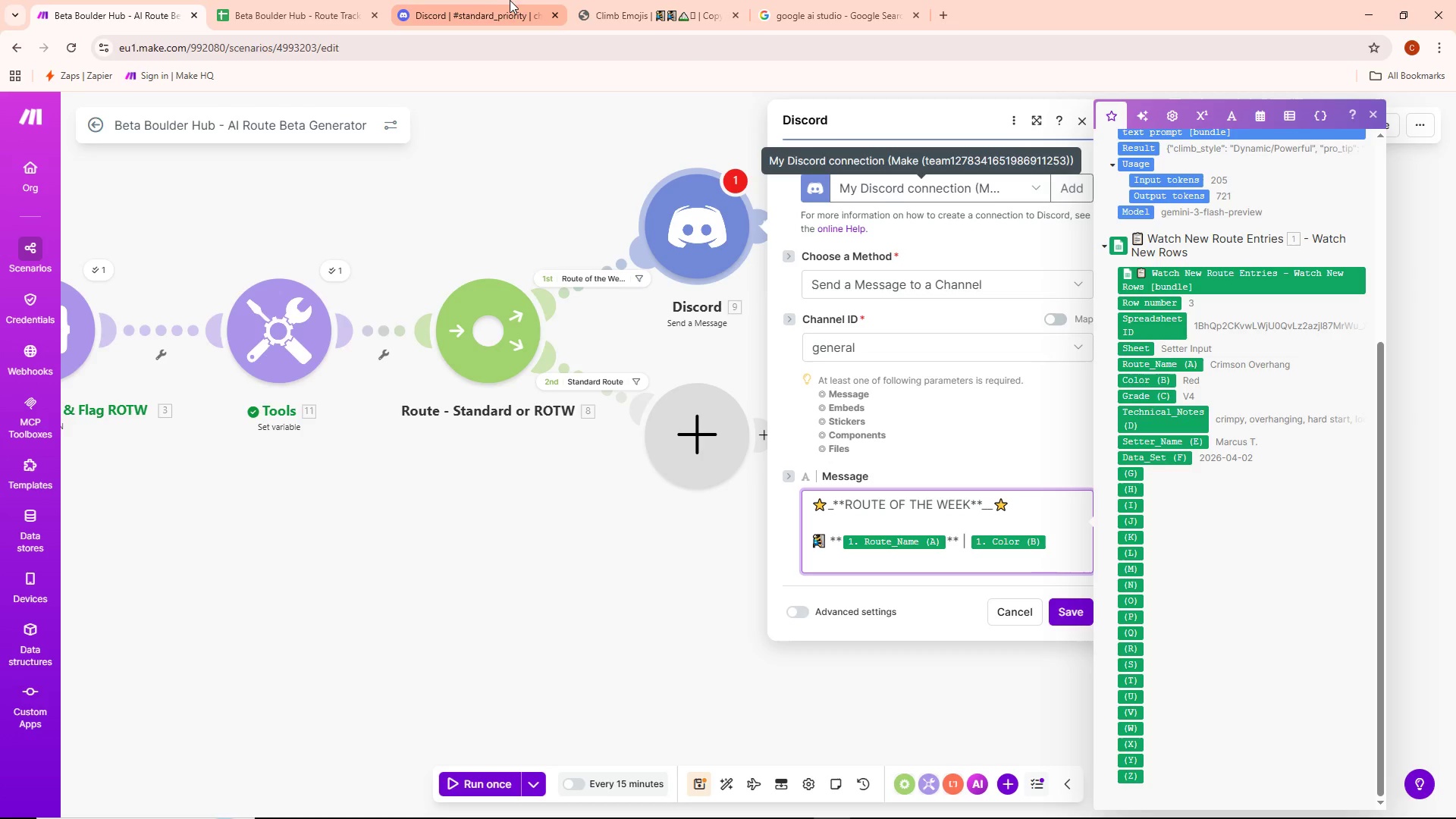 
wait(6.88)
 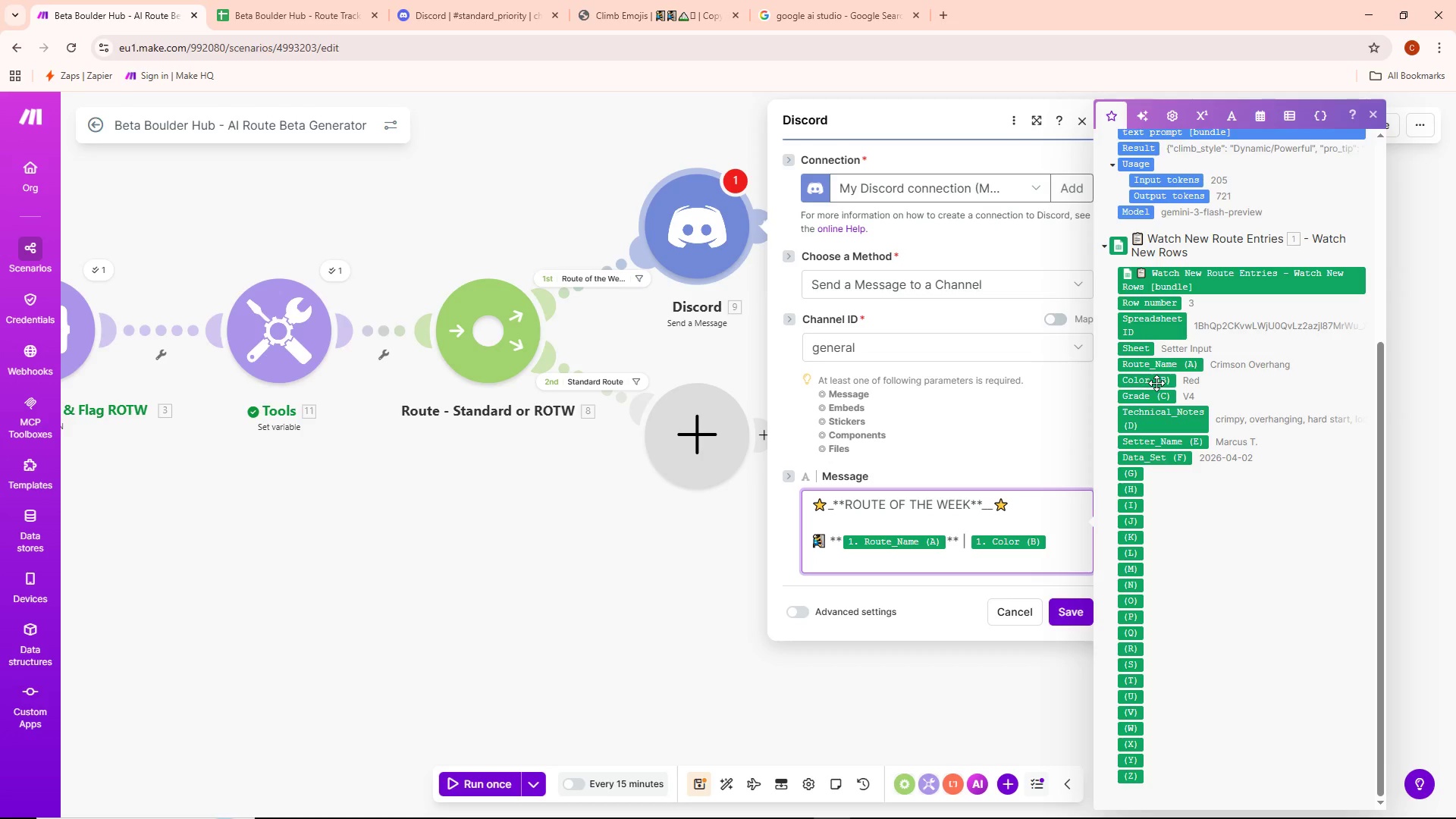 
left_click([581, 106])
 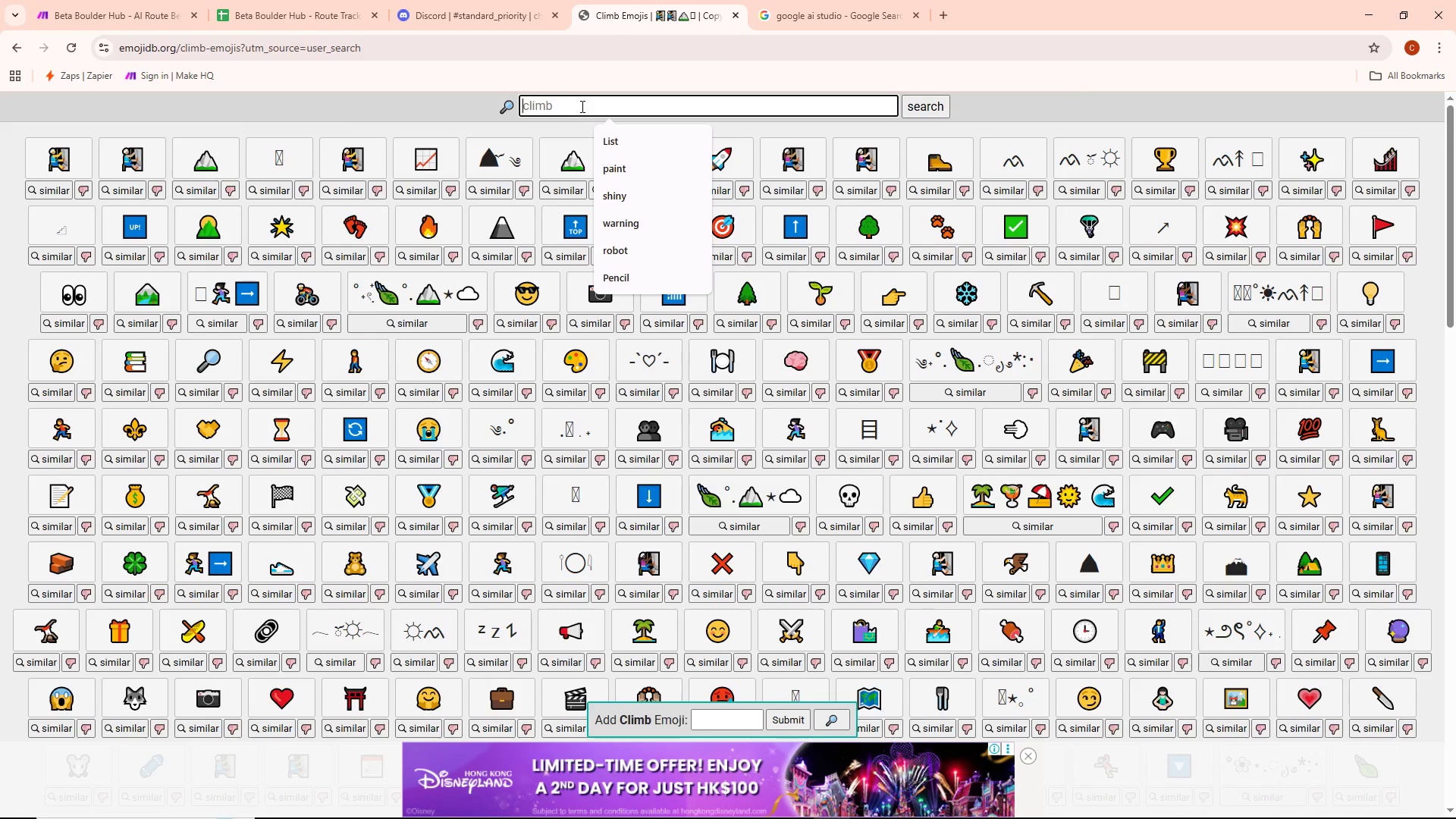 
type(style)
 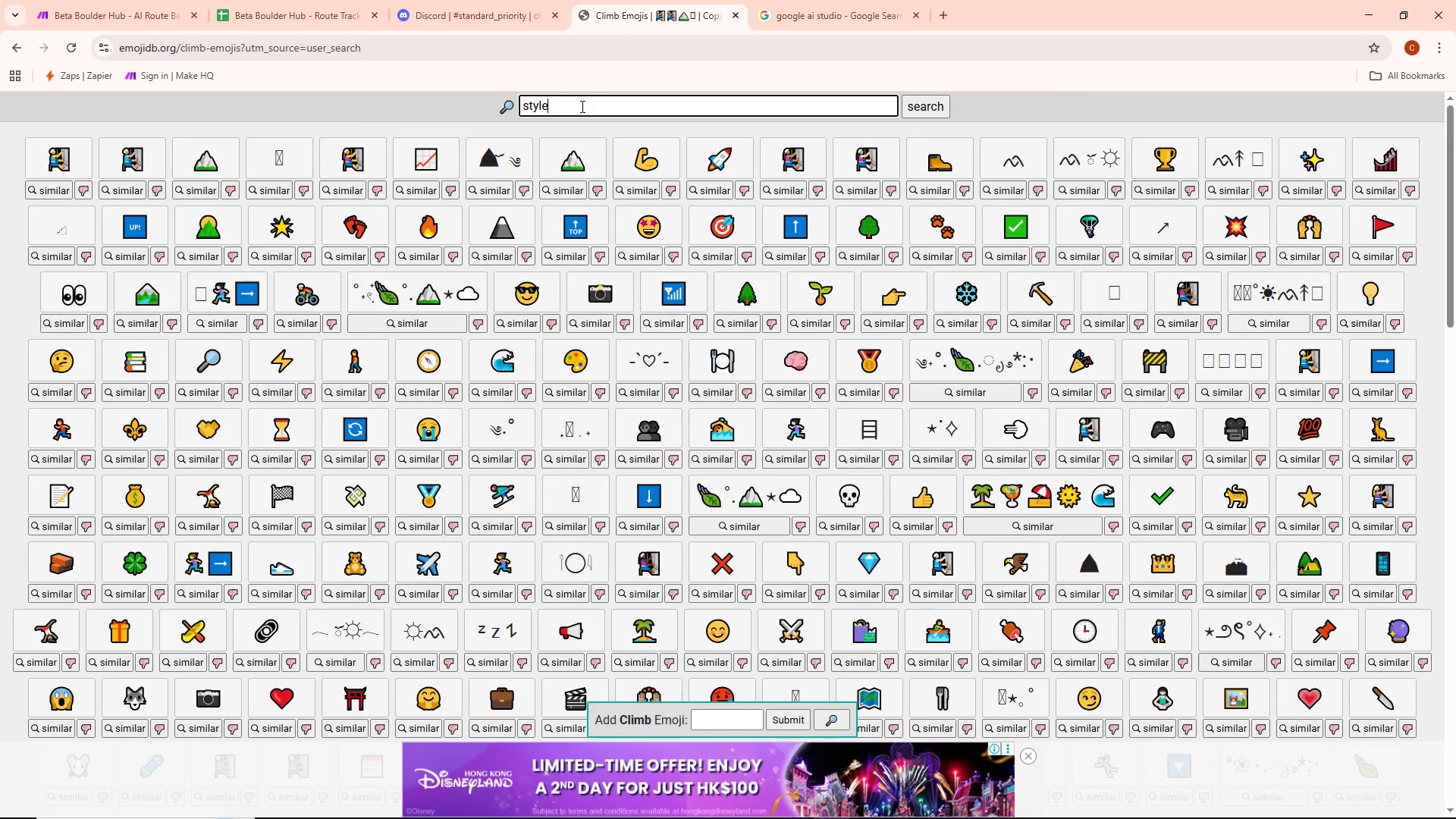 
key(Enter)
 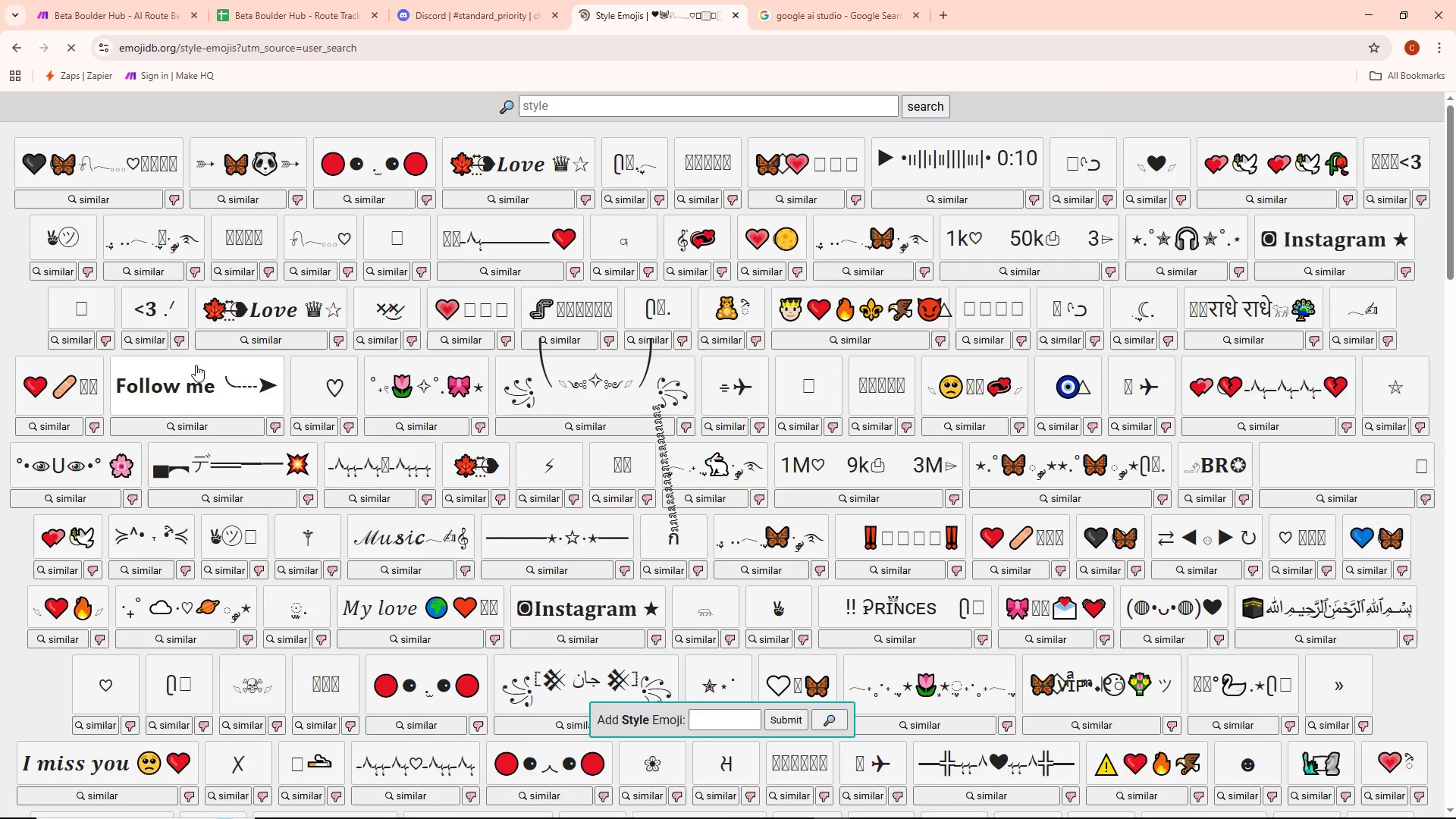 
scroll: coordinate [244, 351], scroll_direction: down, amount: 3.0
 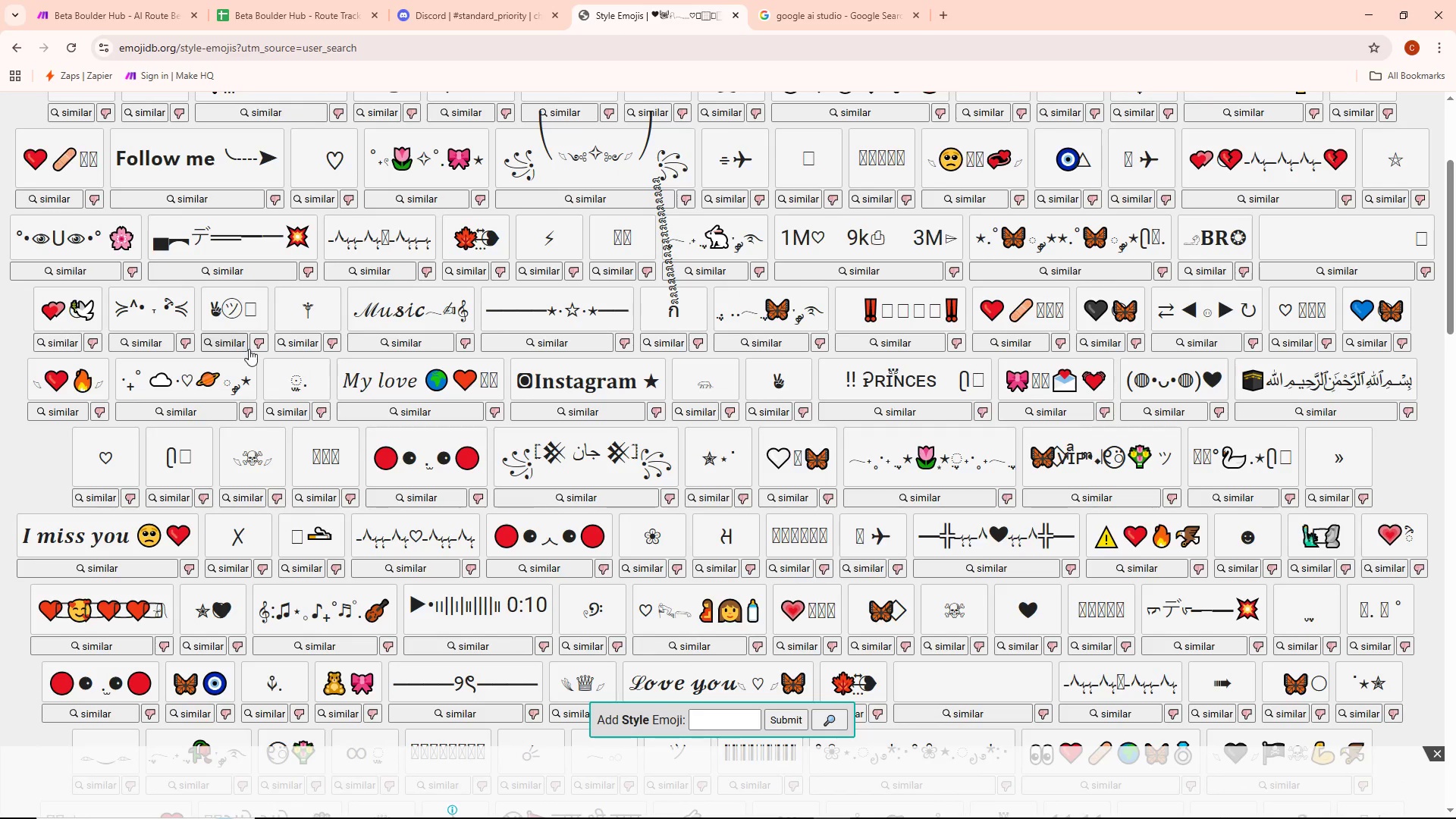 
scroll: coordinate [634, 335], scroll_direction: up, amount: 3.0
 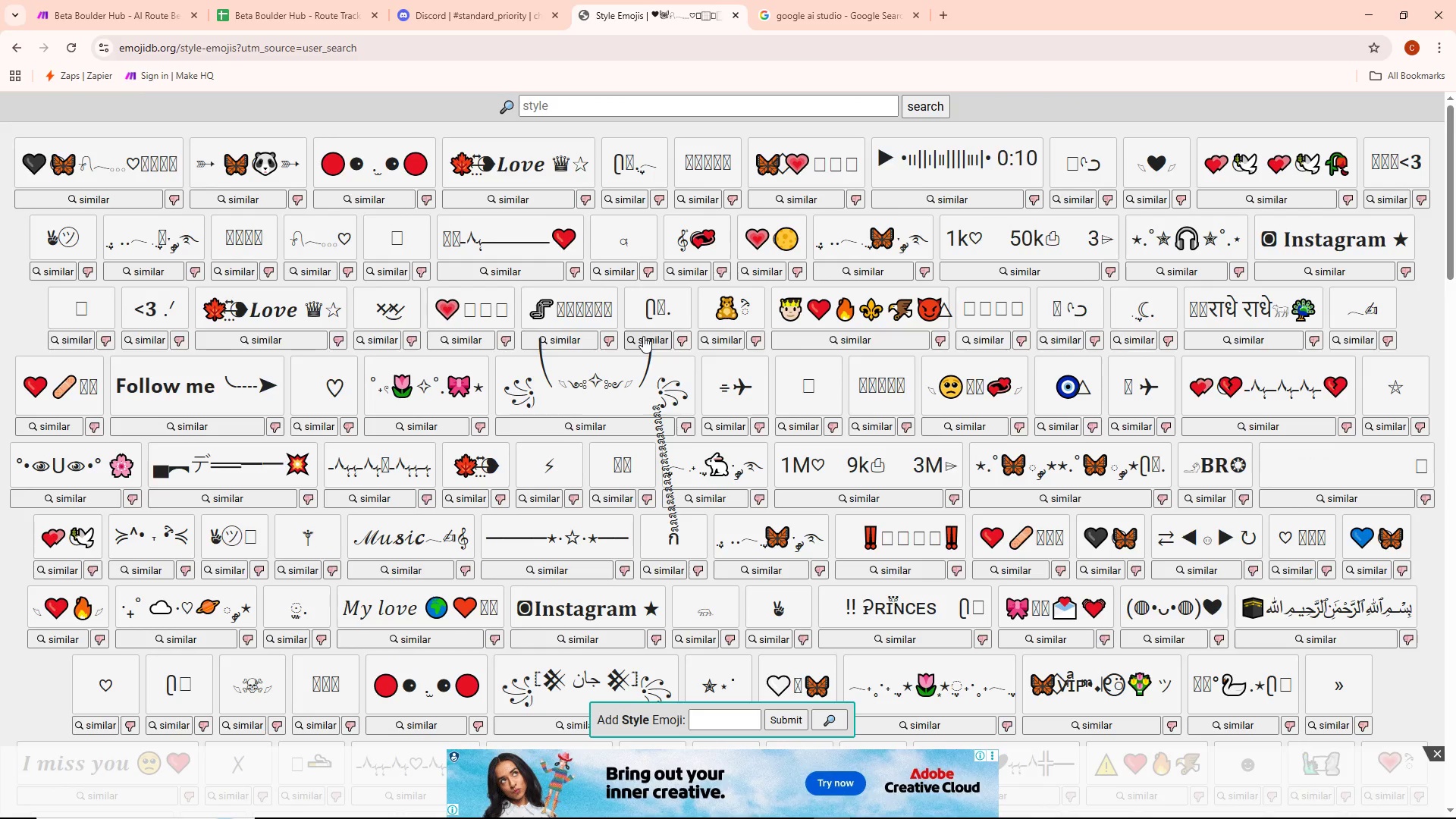 
left_click([602, 99])
 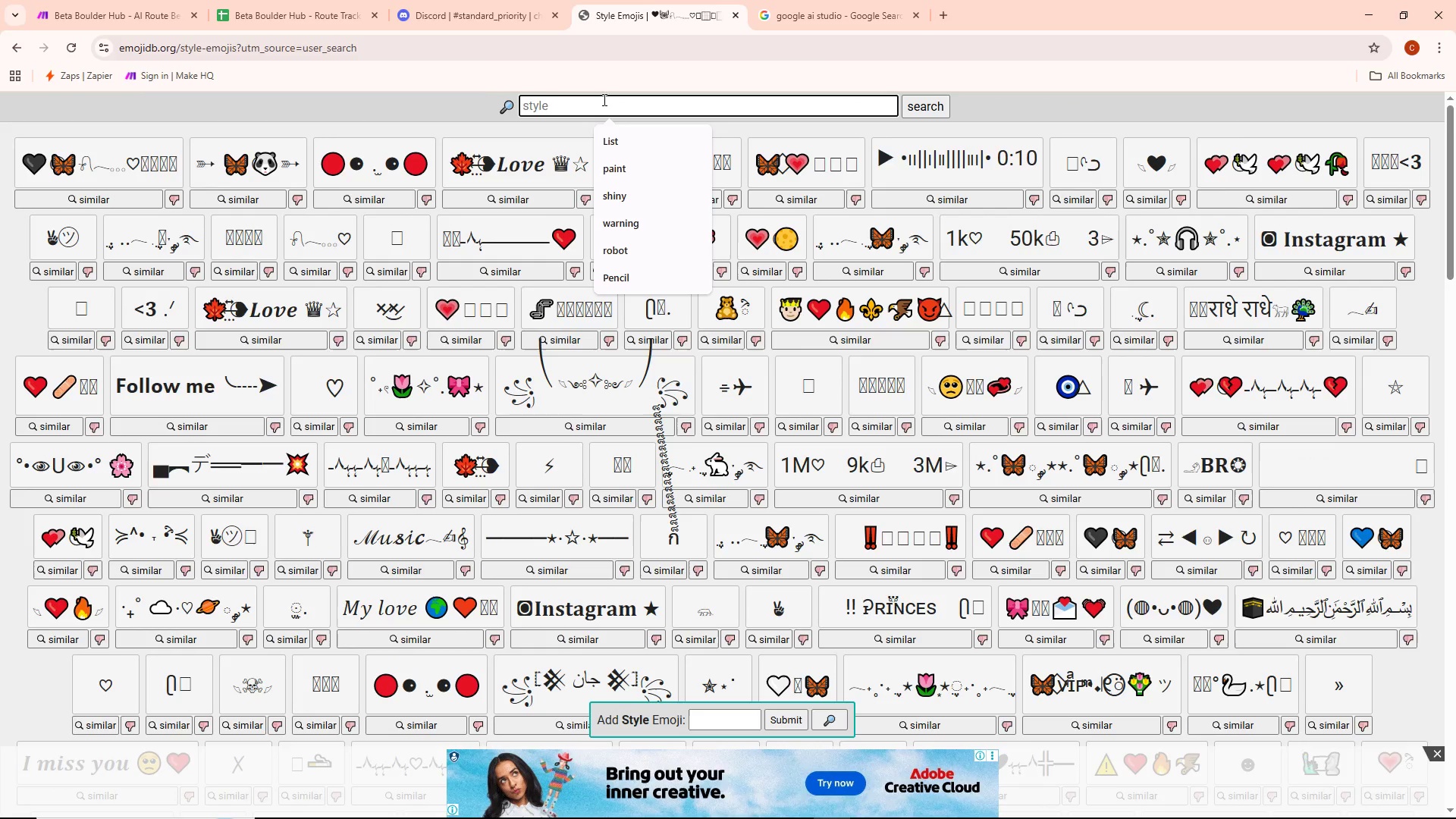 
type(key chain)
 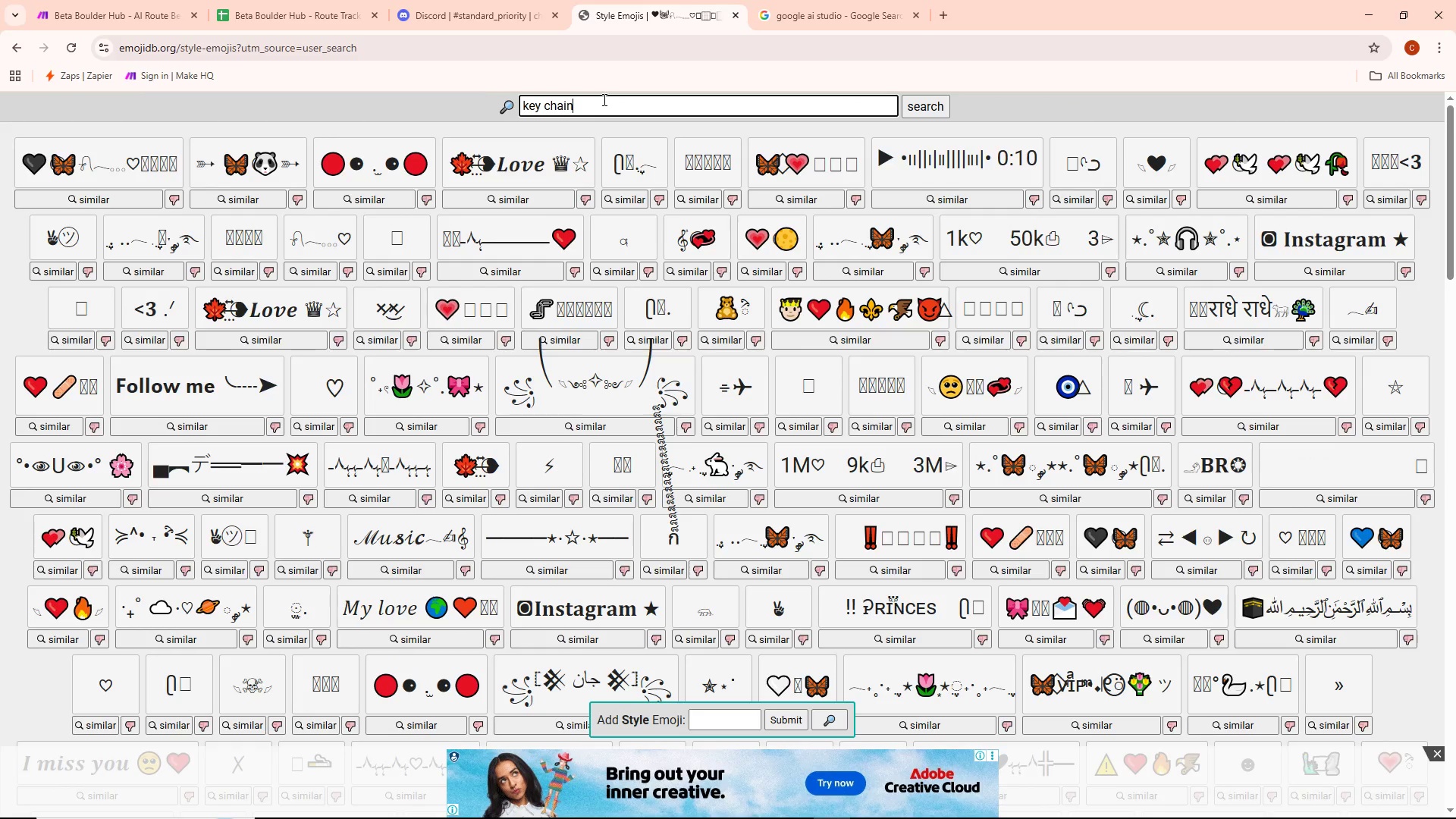 
key(Enter)
 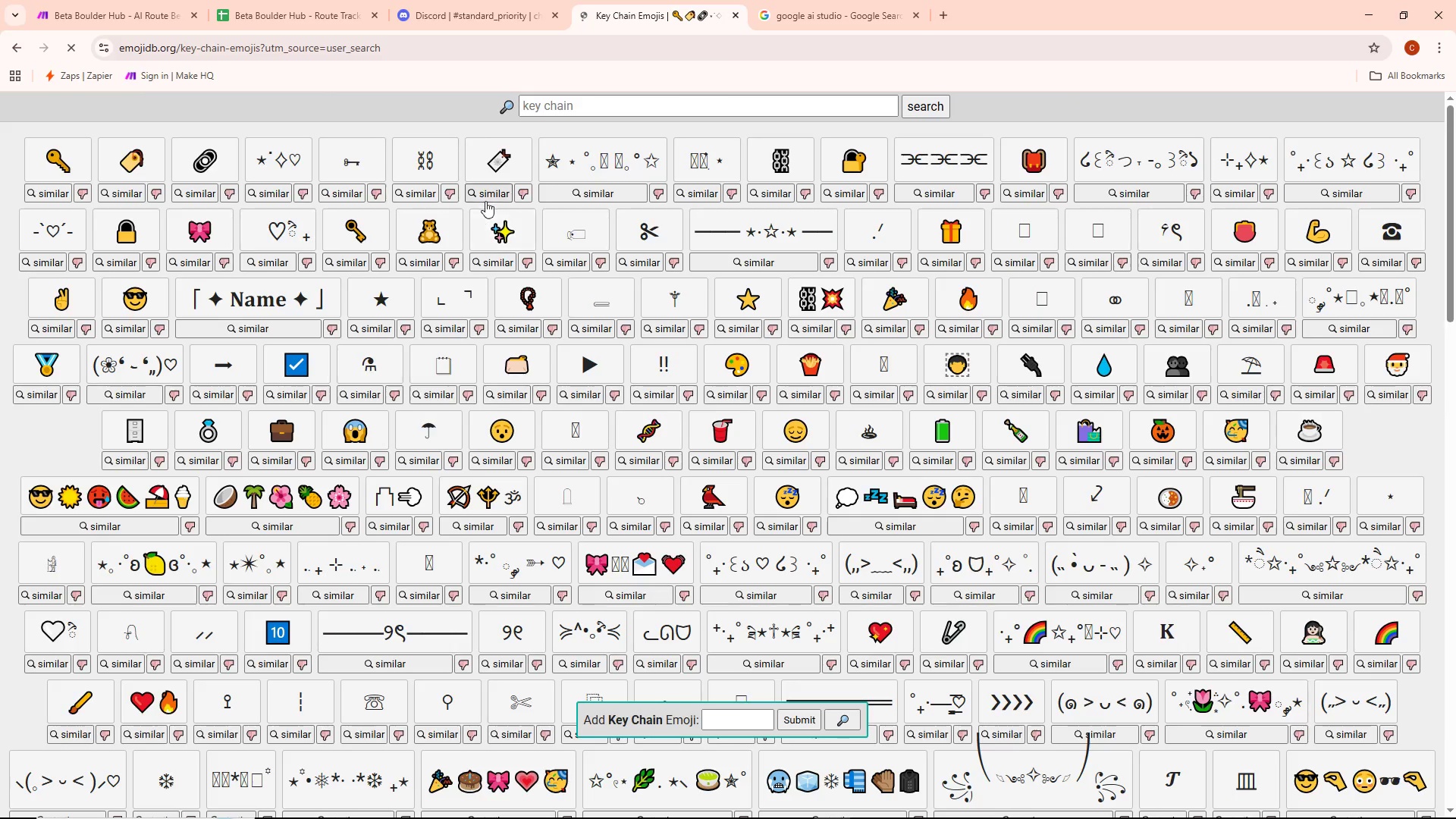 
left_click([140, 150])
 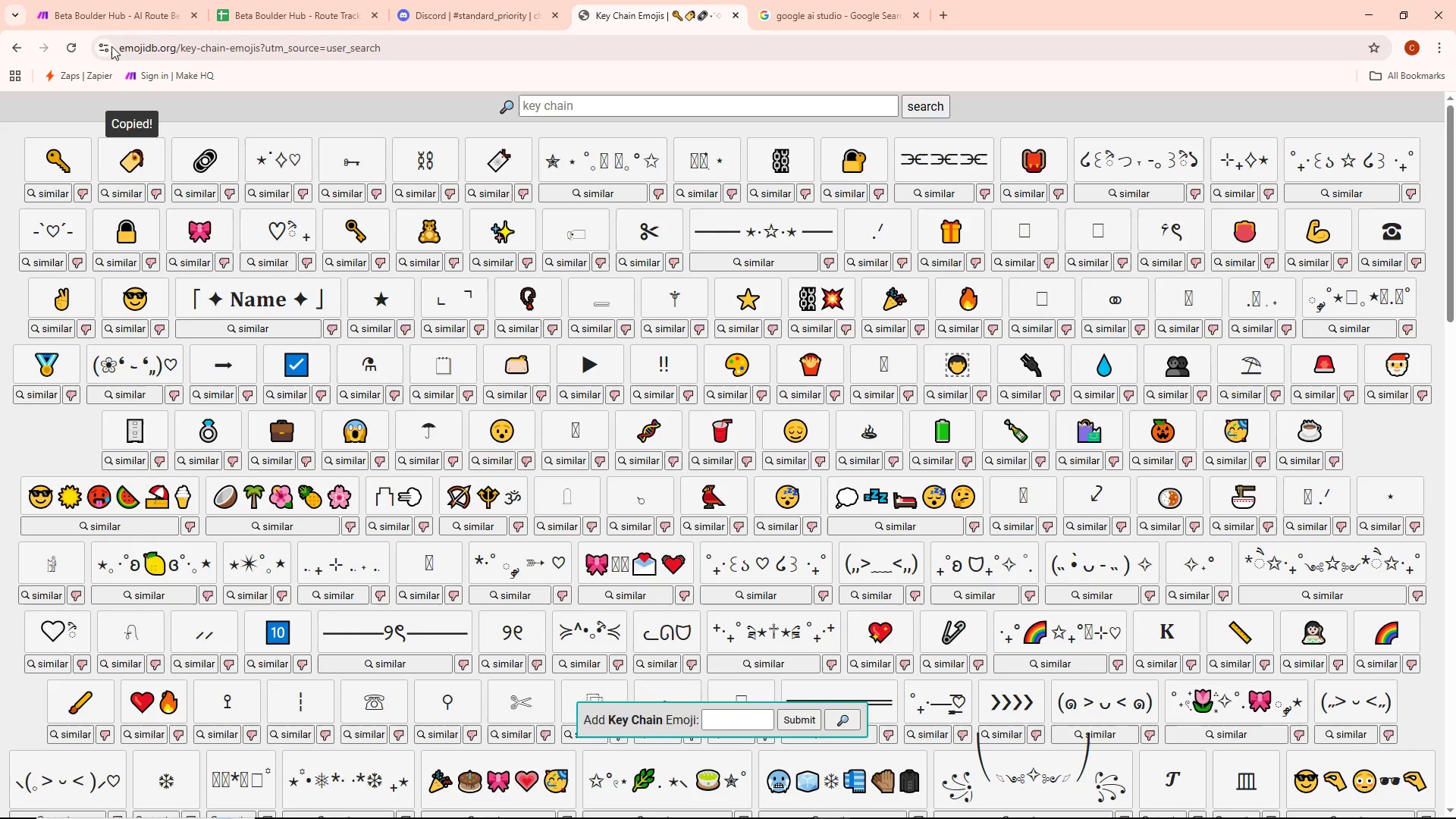 
left_click([108, 0])
 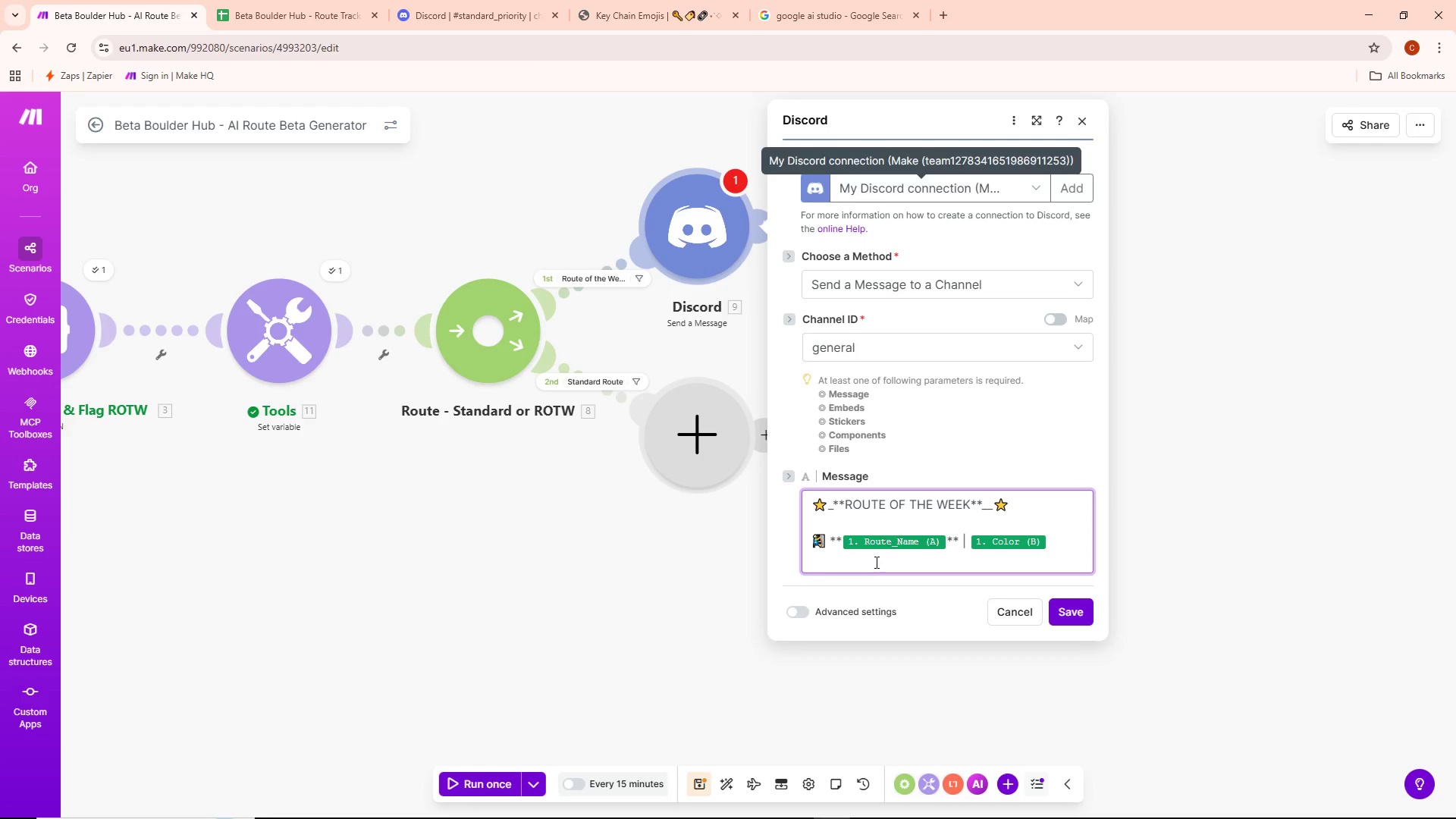 
key(Control+ControlLeft)
 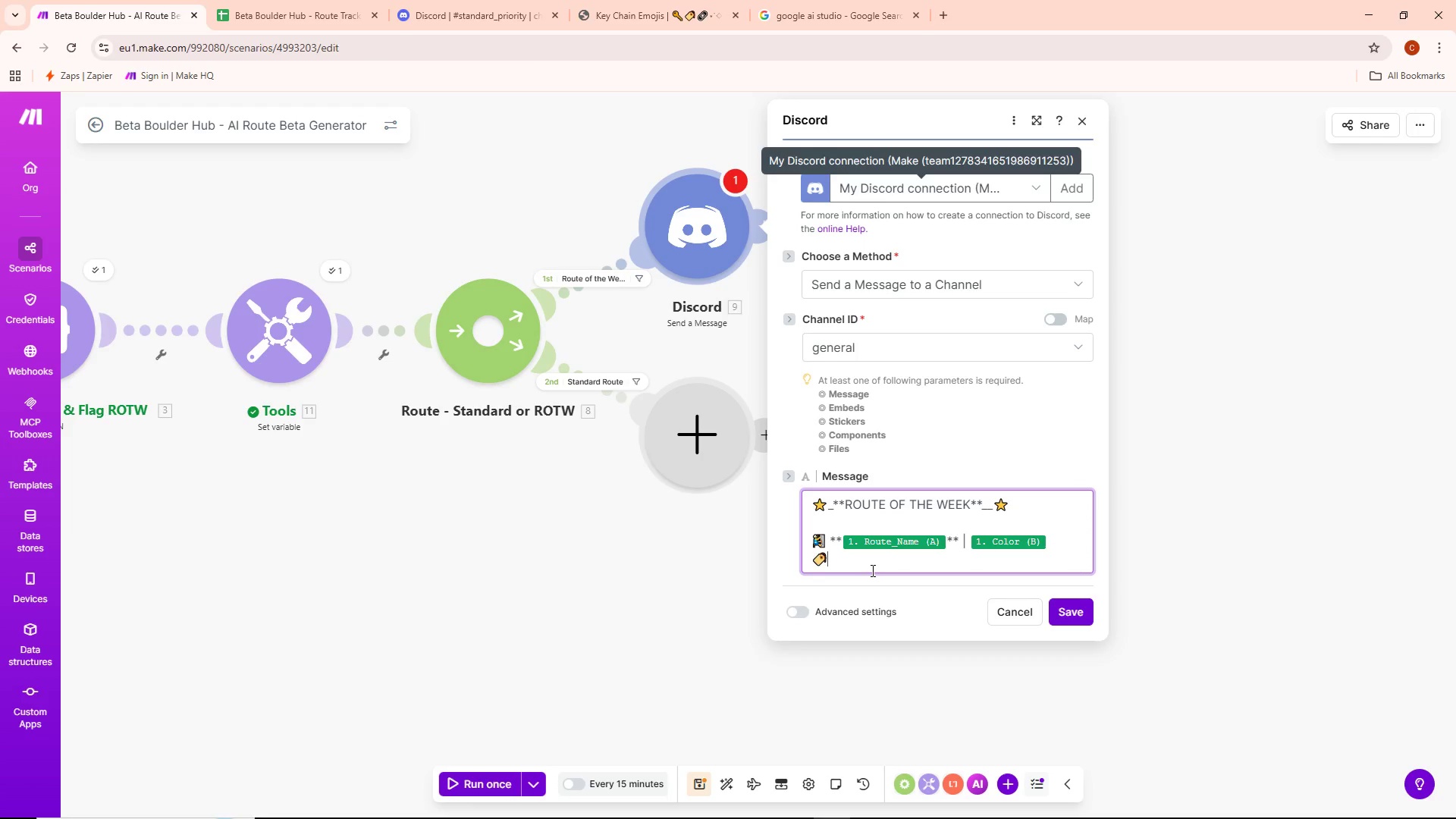 
key(Control+V)
 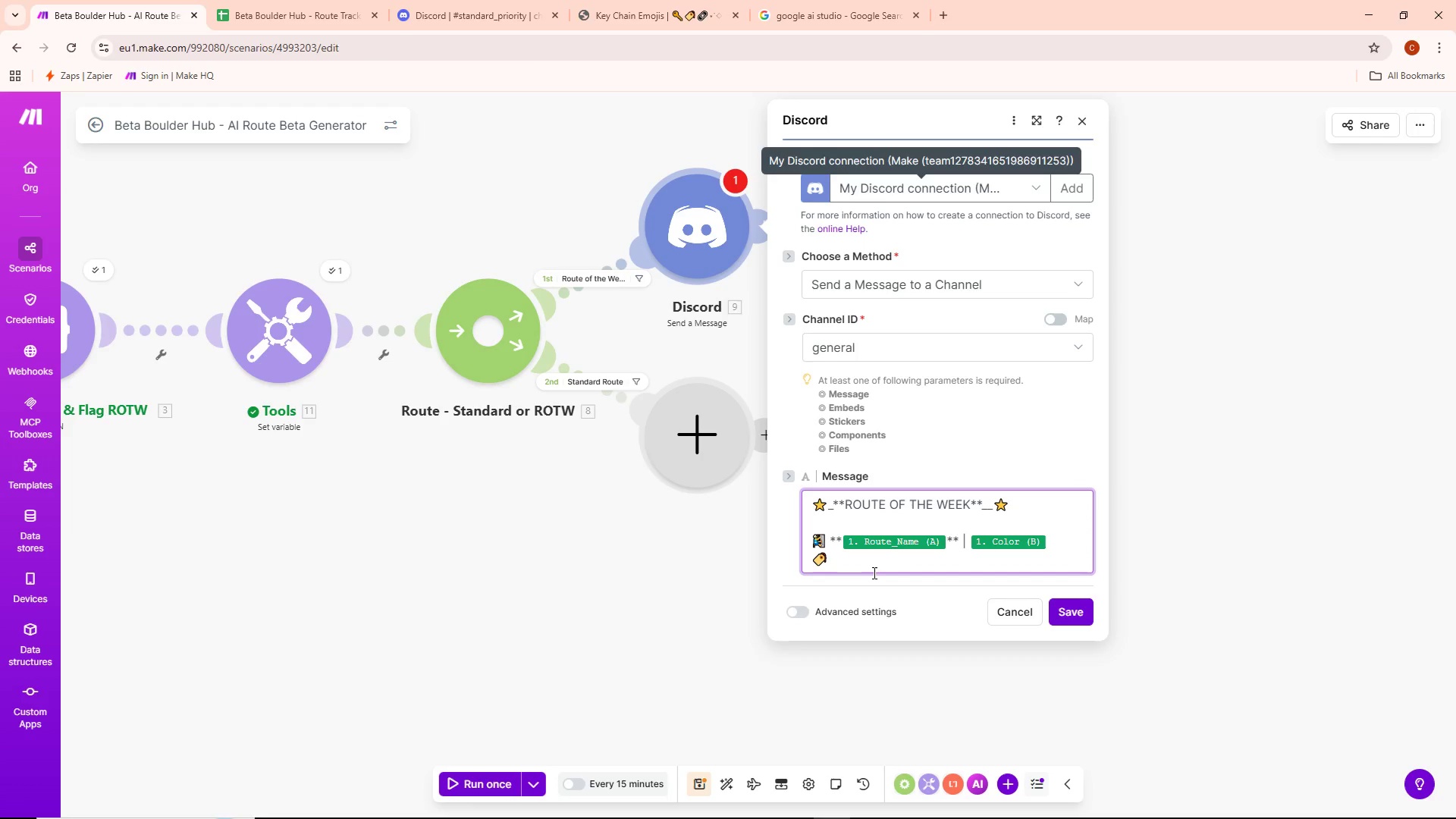 
type( Style: )
 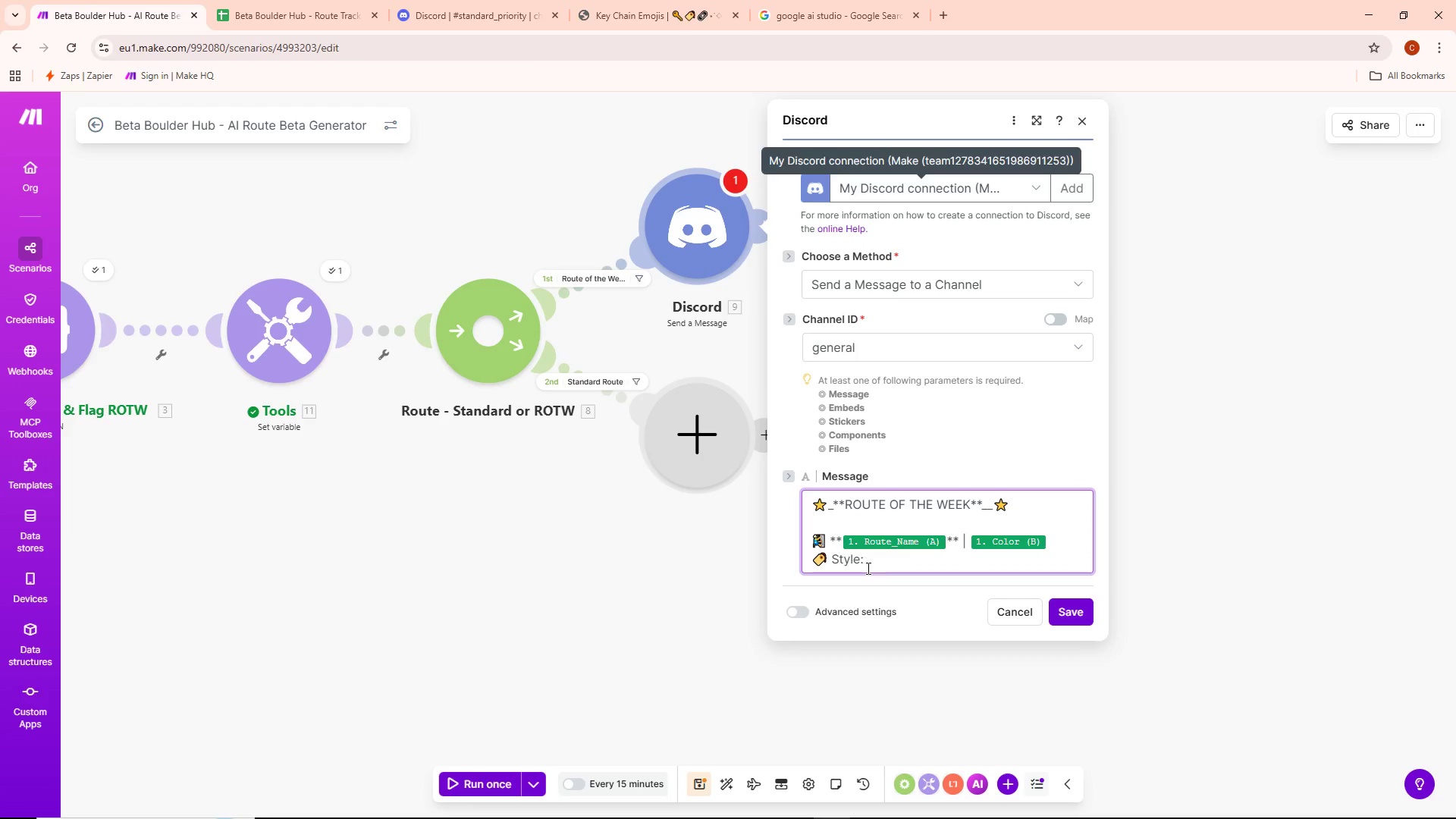 
wait(6.31)
 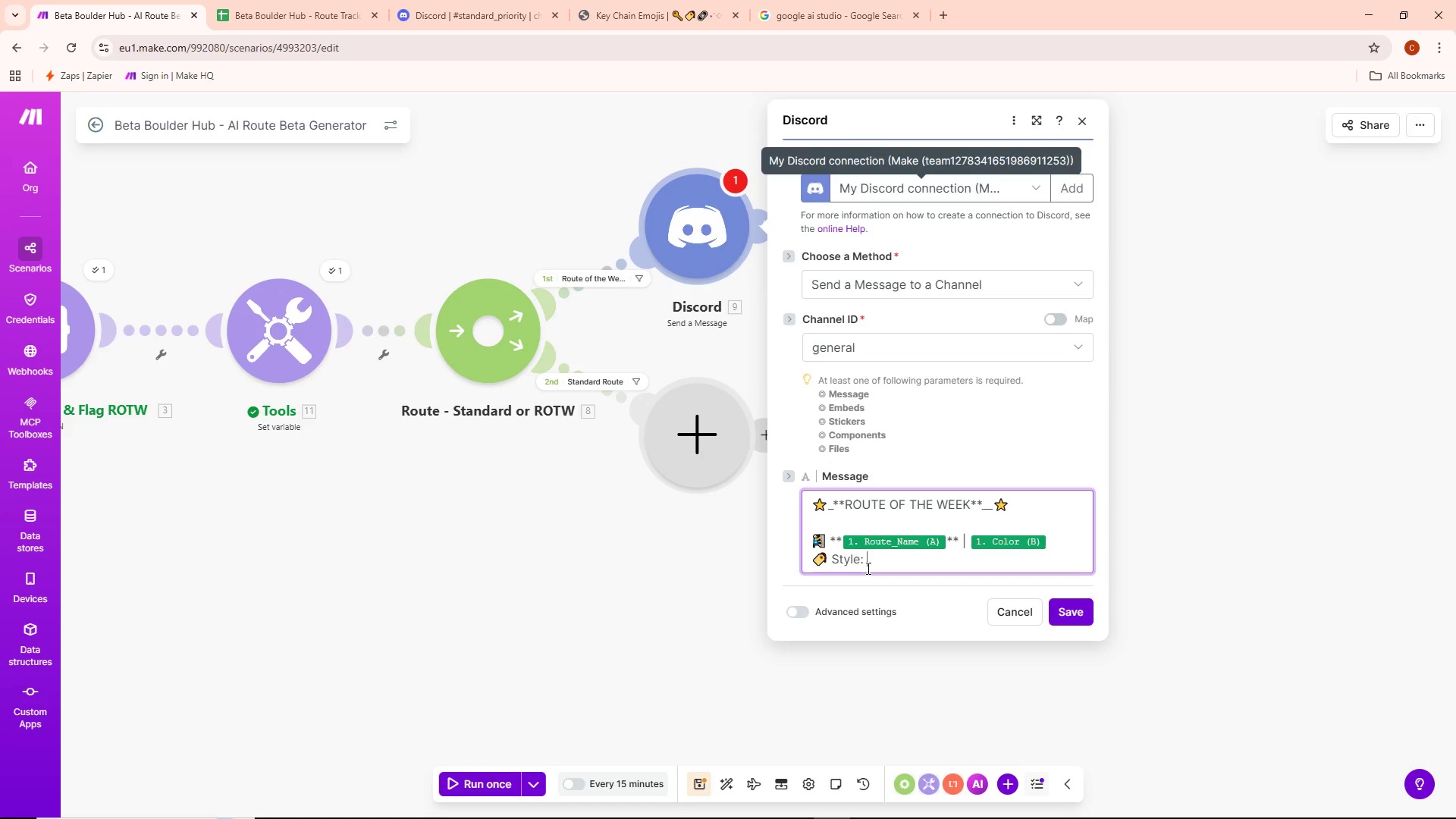 
type(**)
 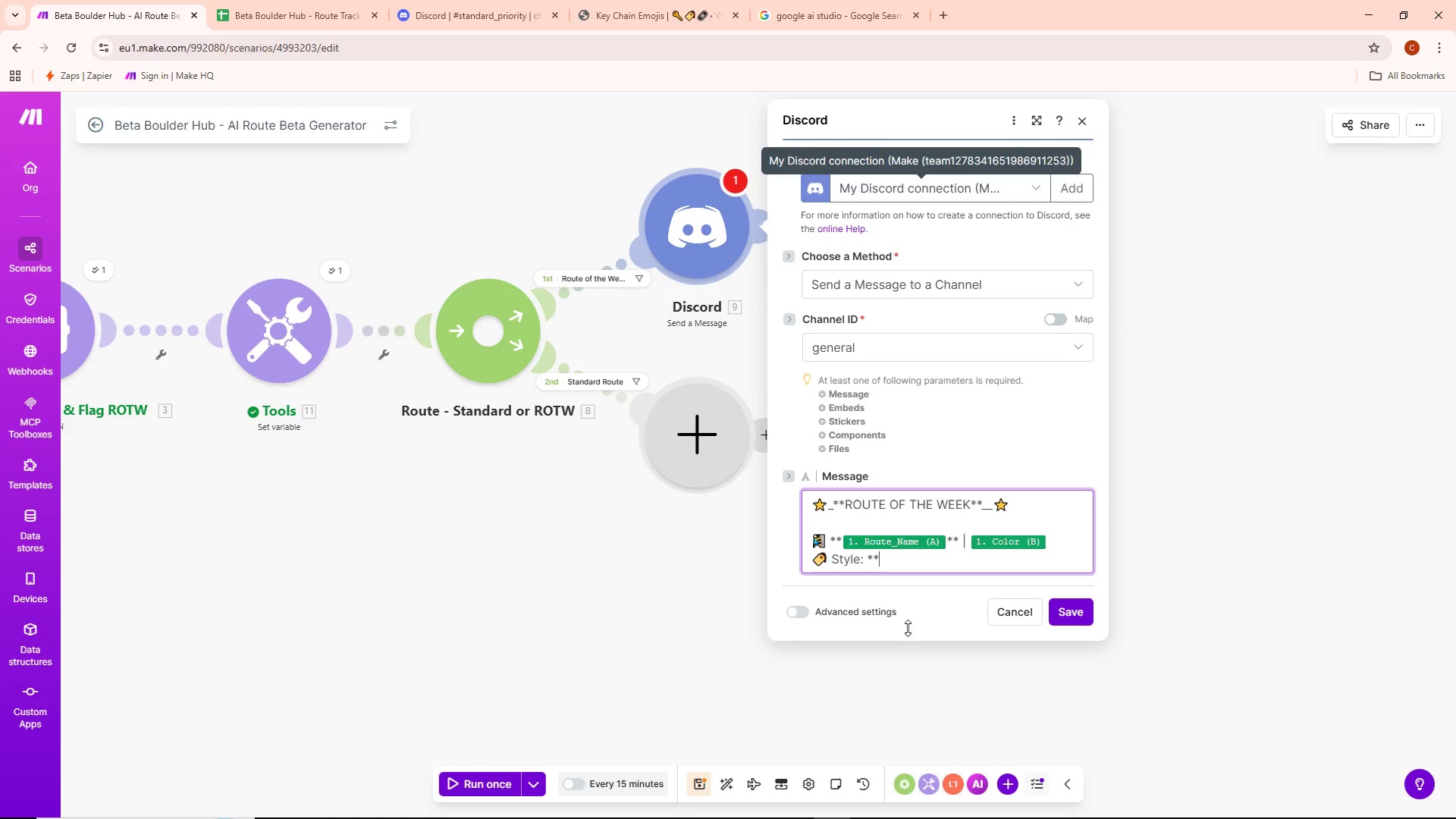 
left_click([899, 566])
 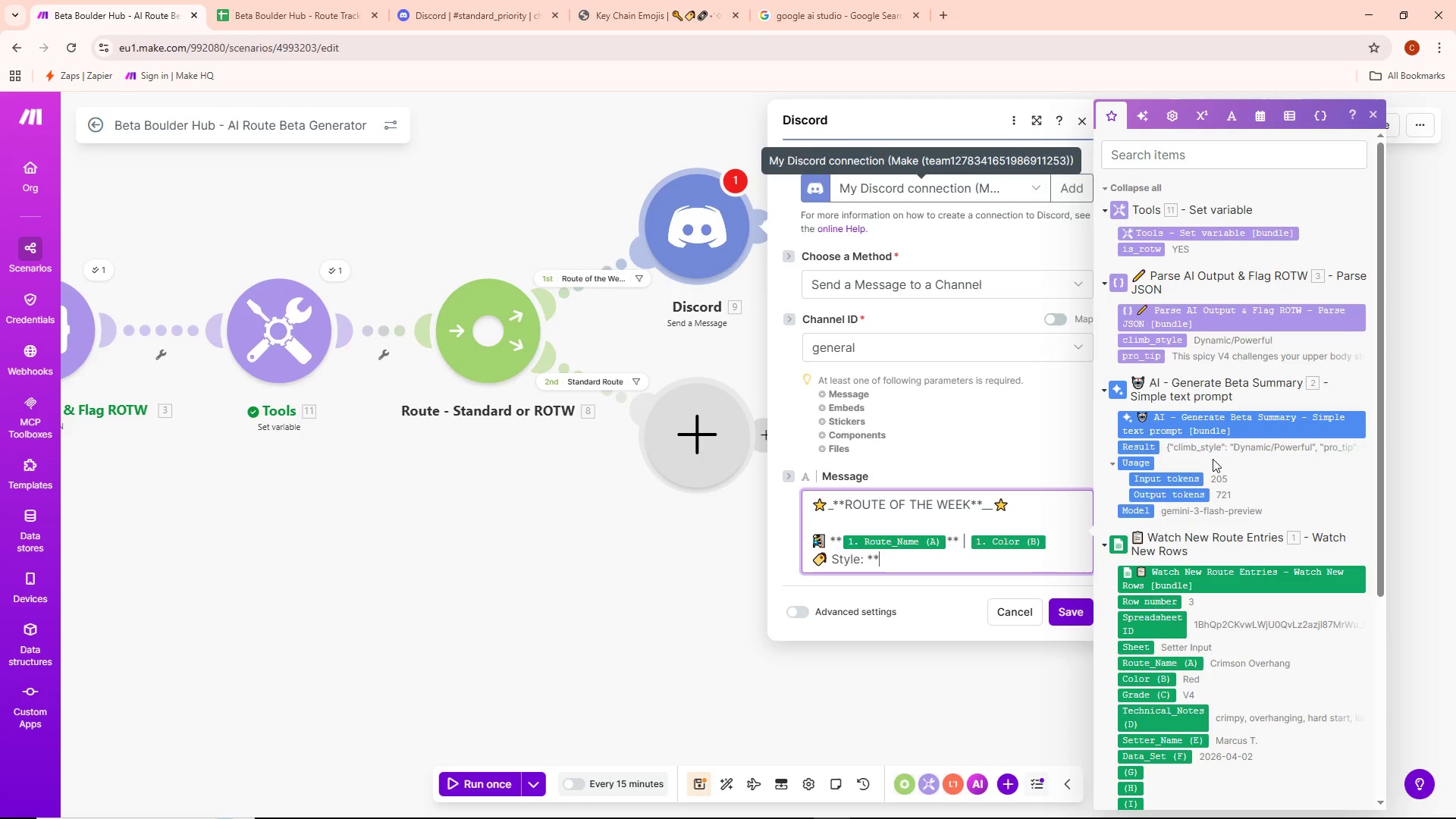 
wait(9.73)
 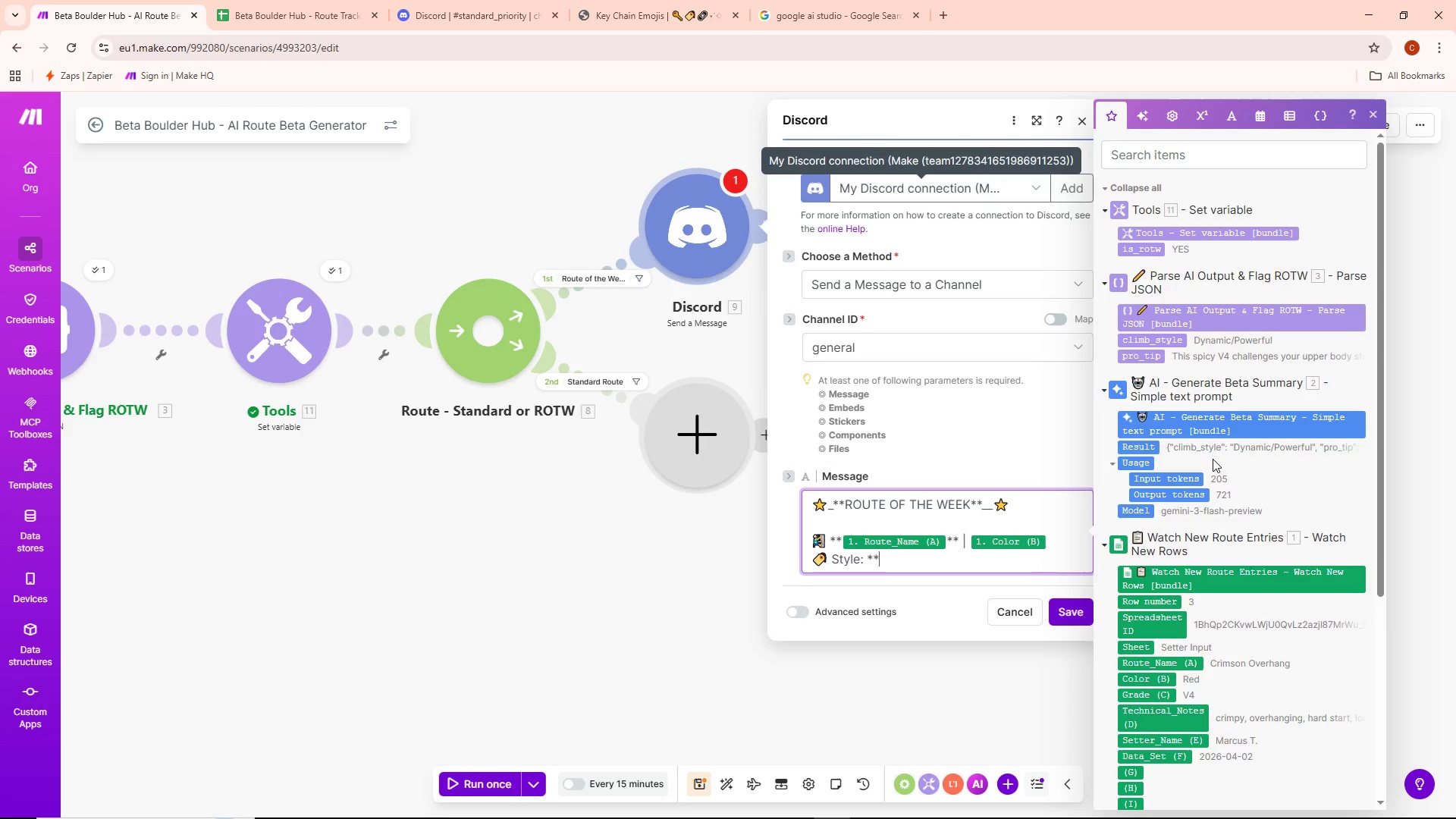 
left_click([1167, 339])
 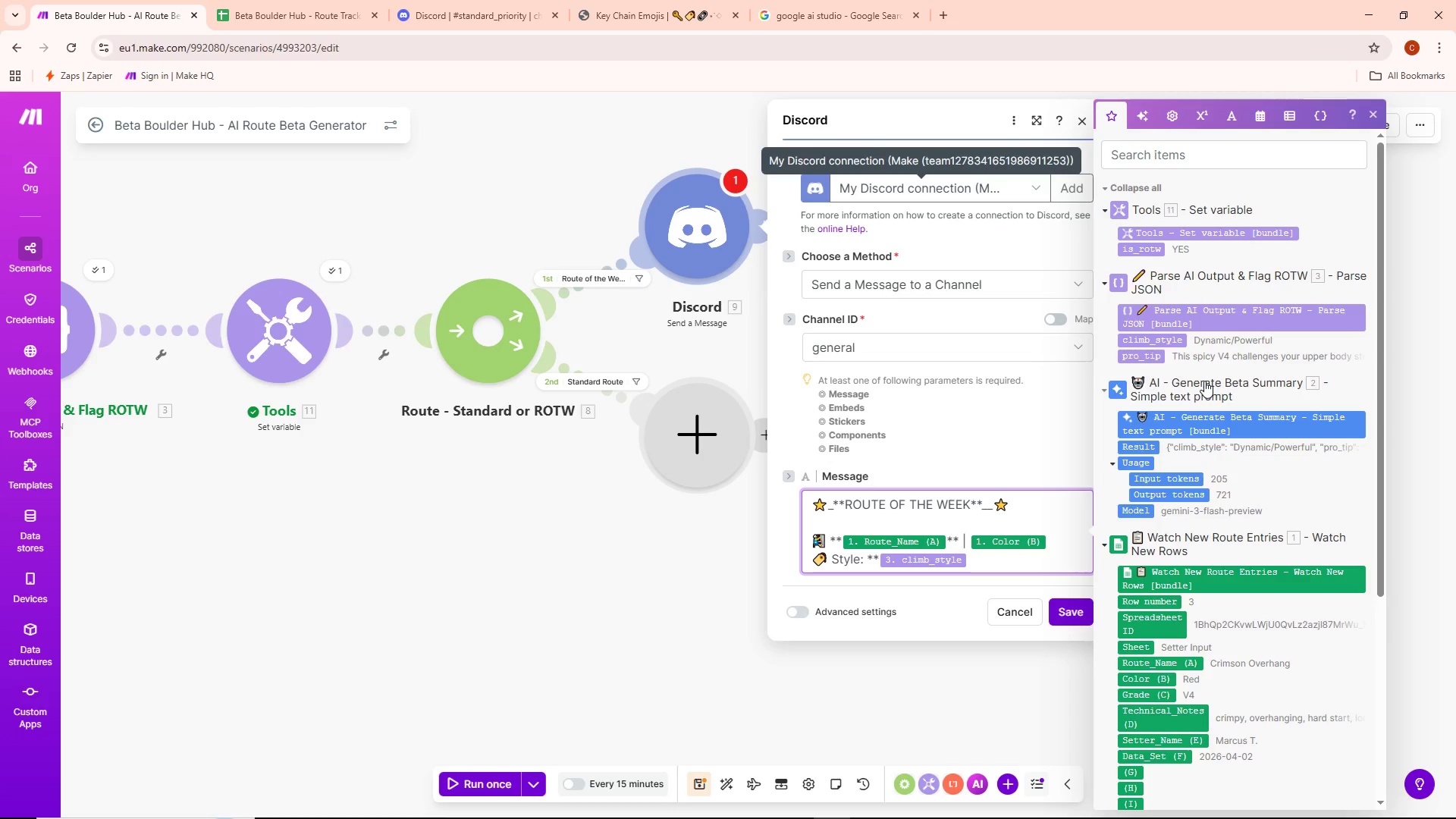 
type(**)
 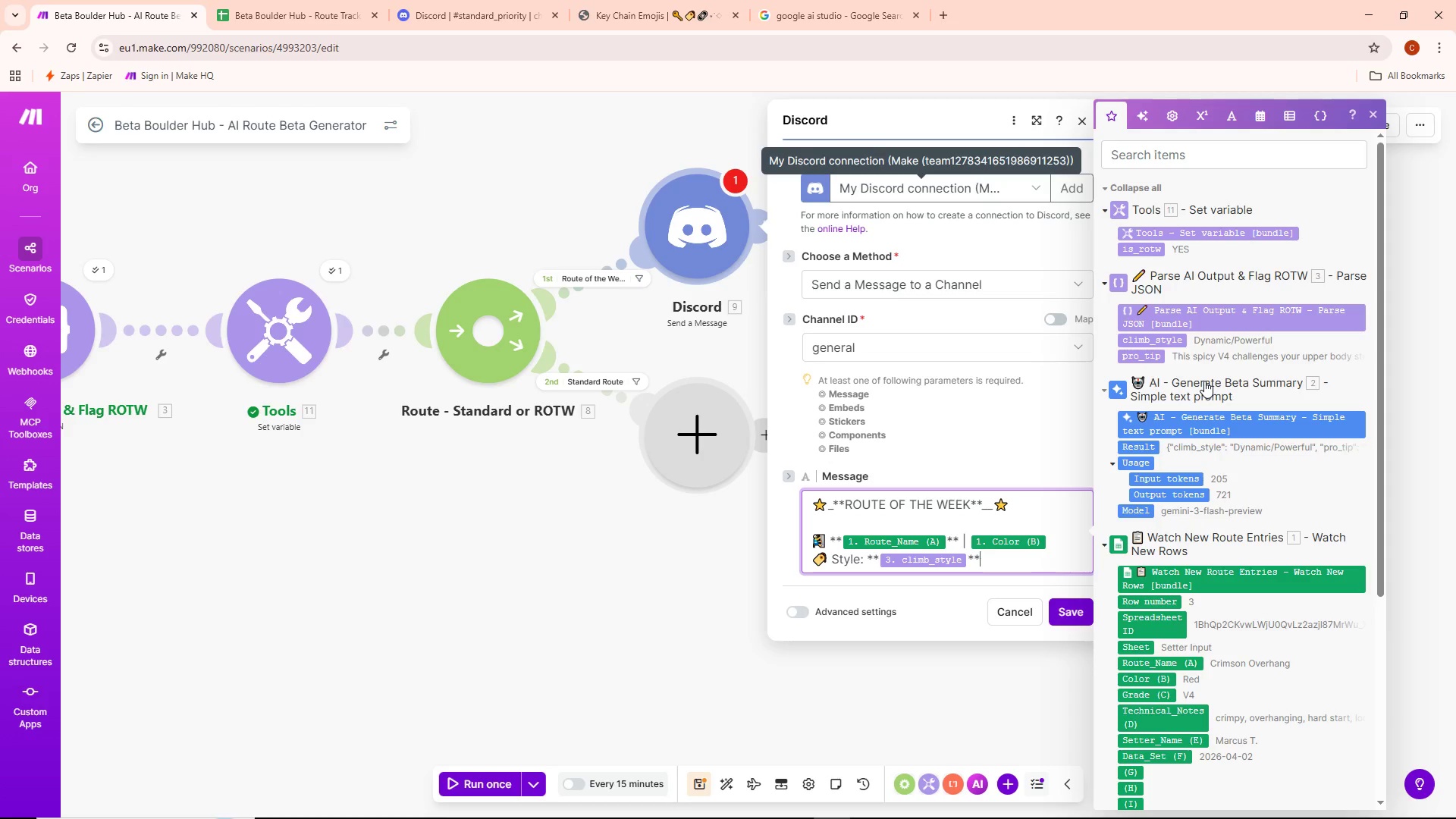 
key(Enter)
 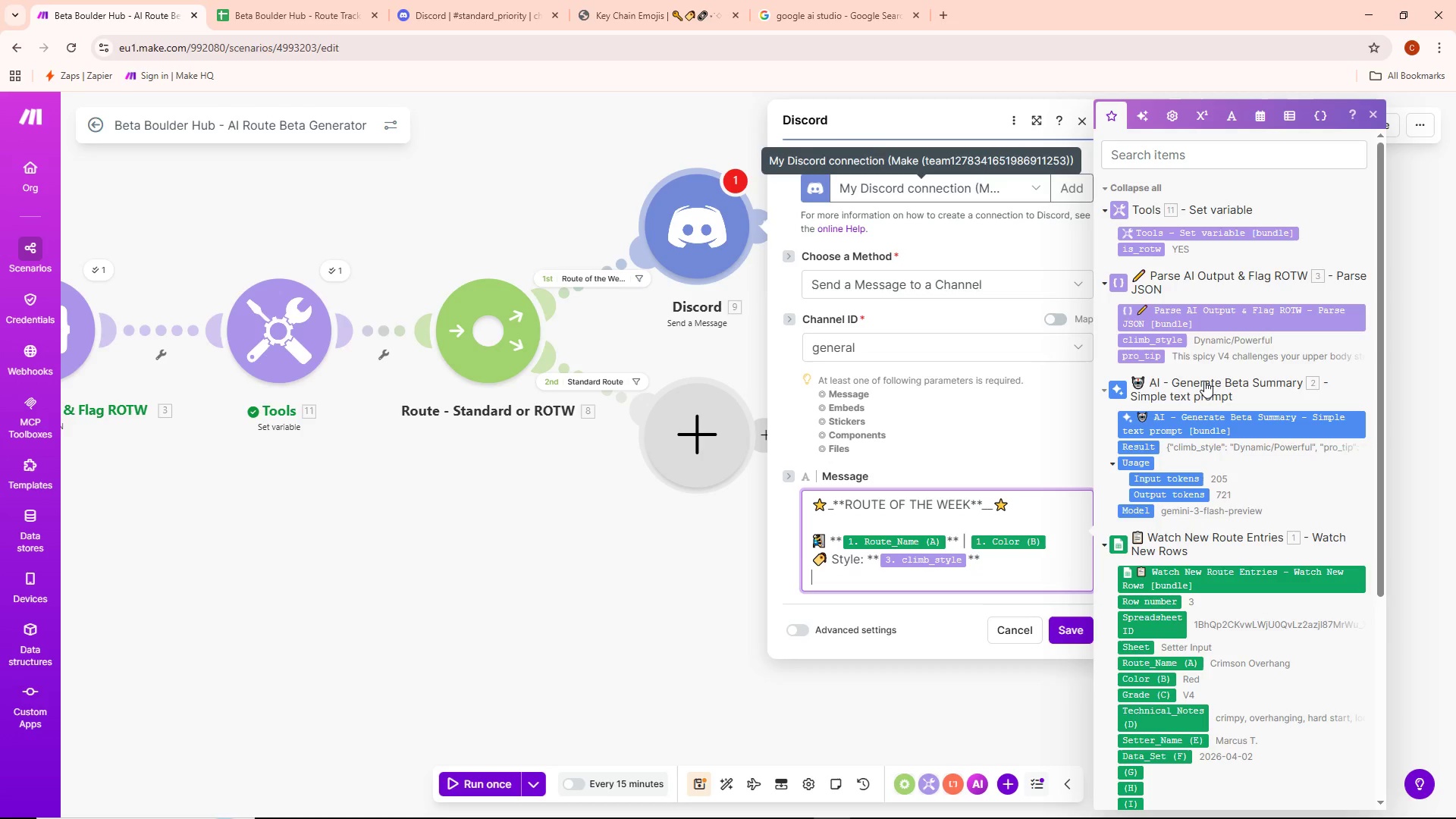 
key(Enter)
 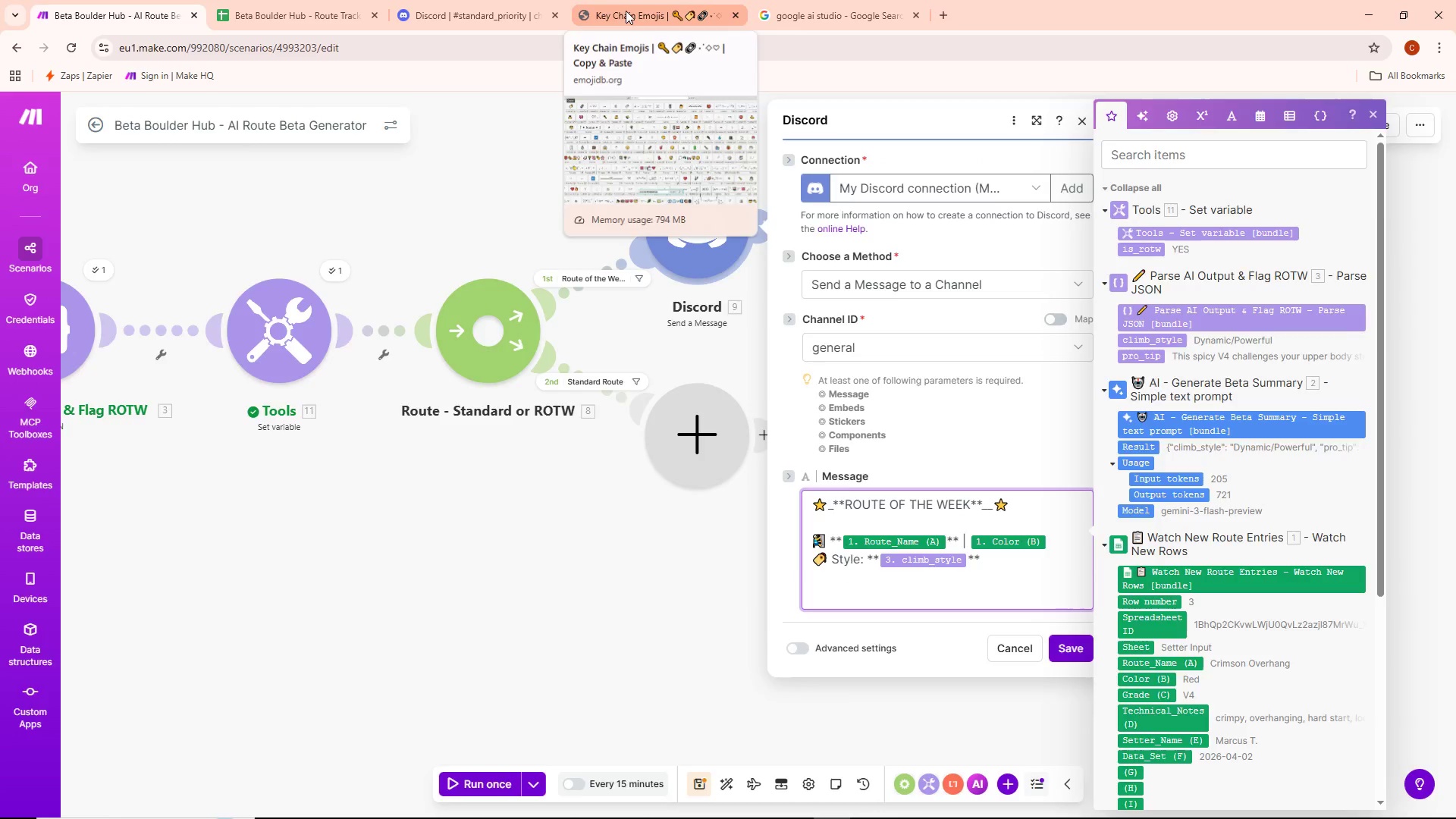 
left_click([588, 109])
 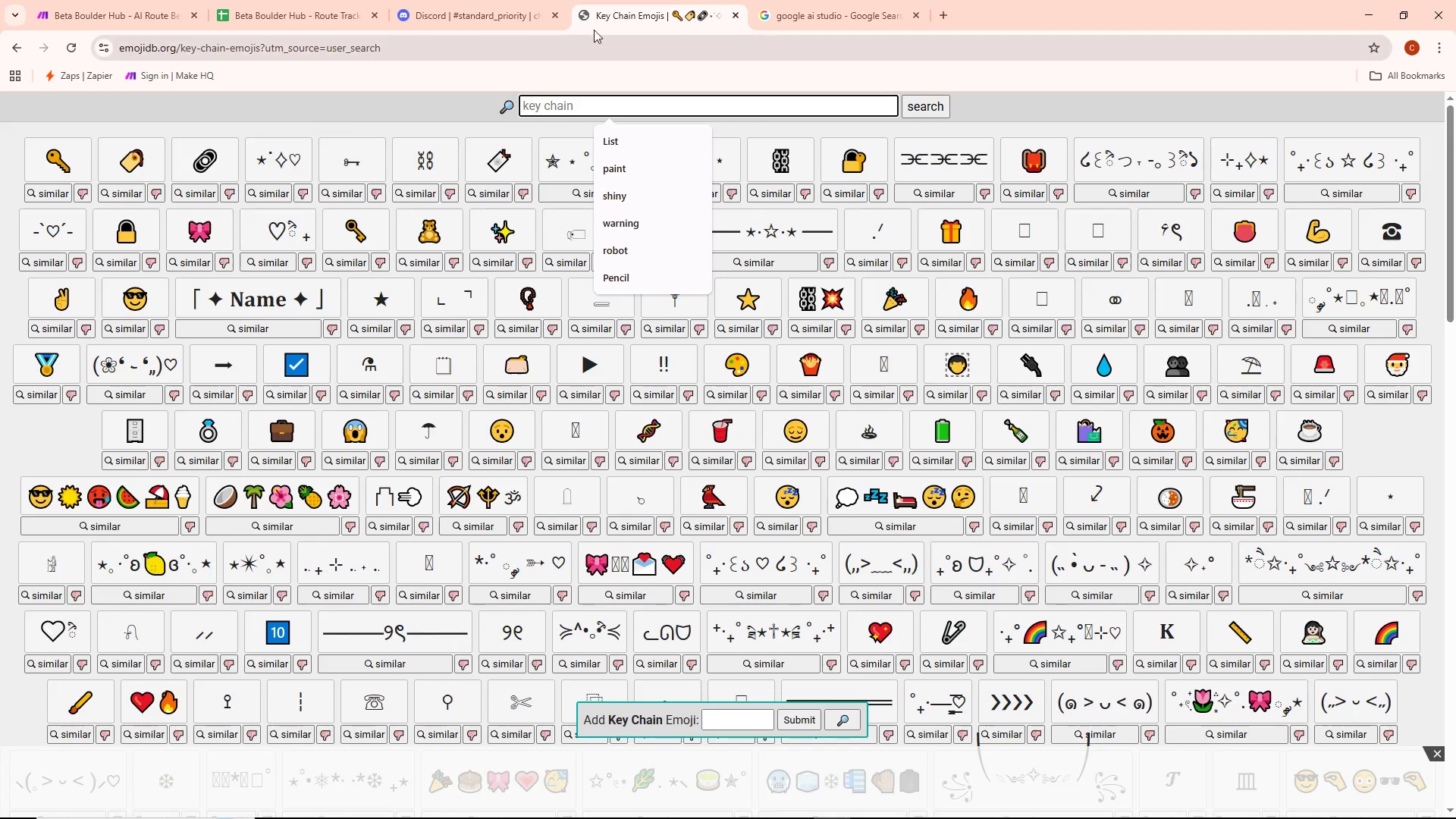 
left_click([462, 0])
 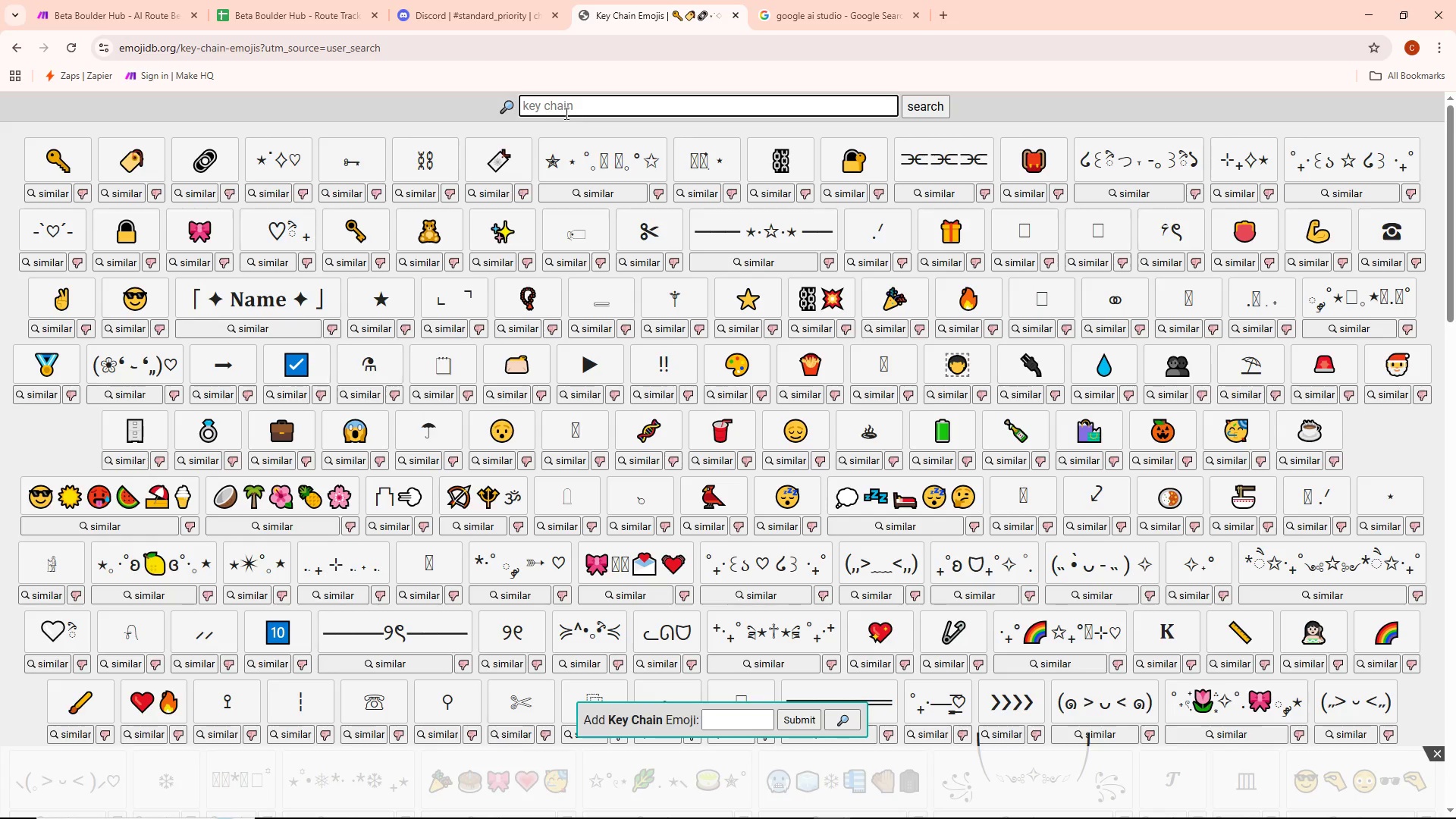 
double_click([566, 102])
 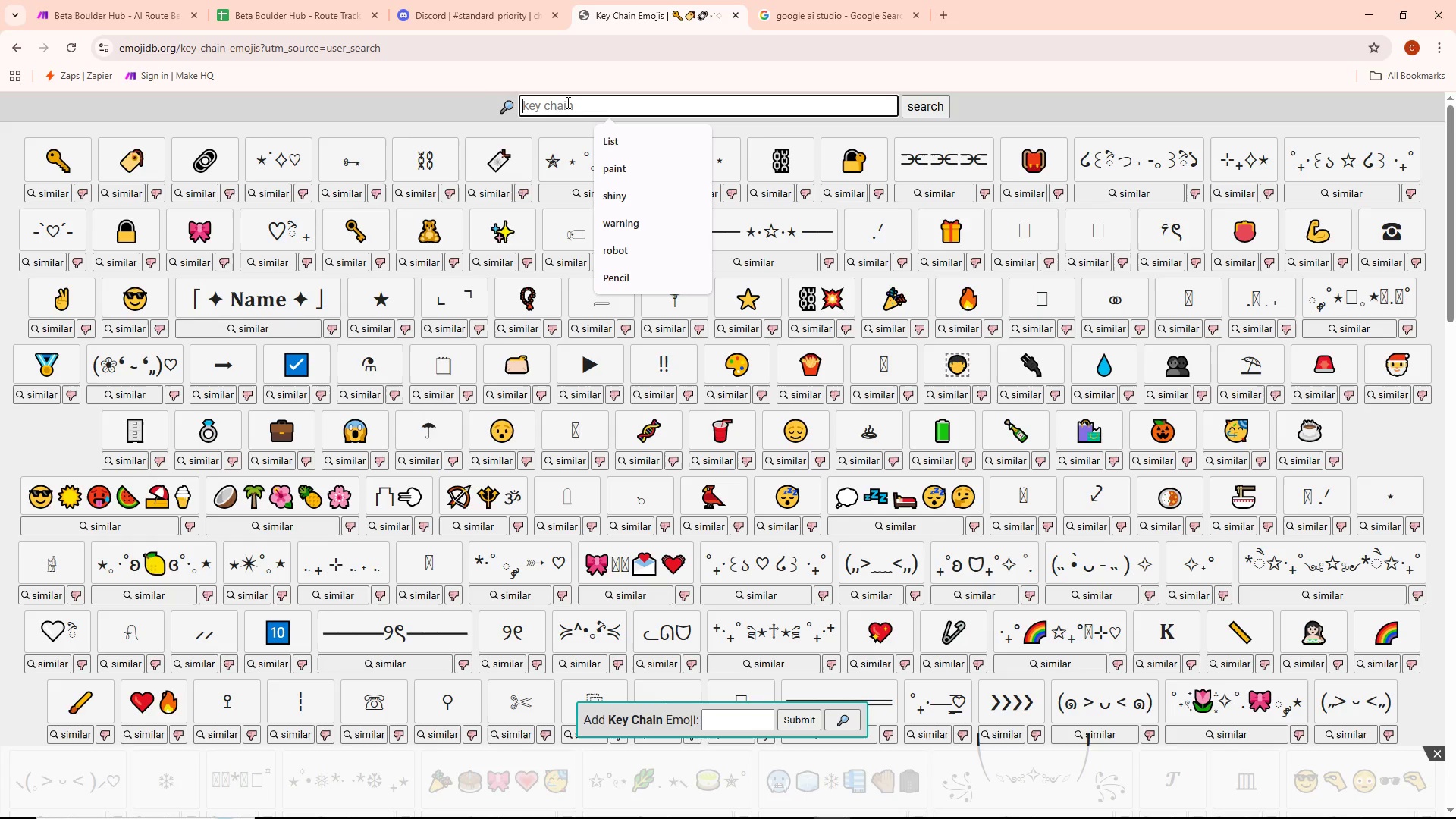 
type(light bulb)
 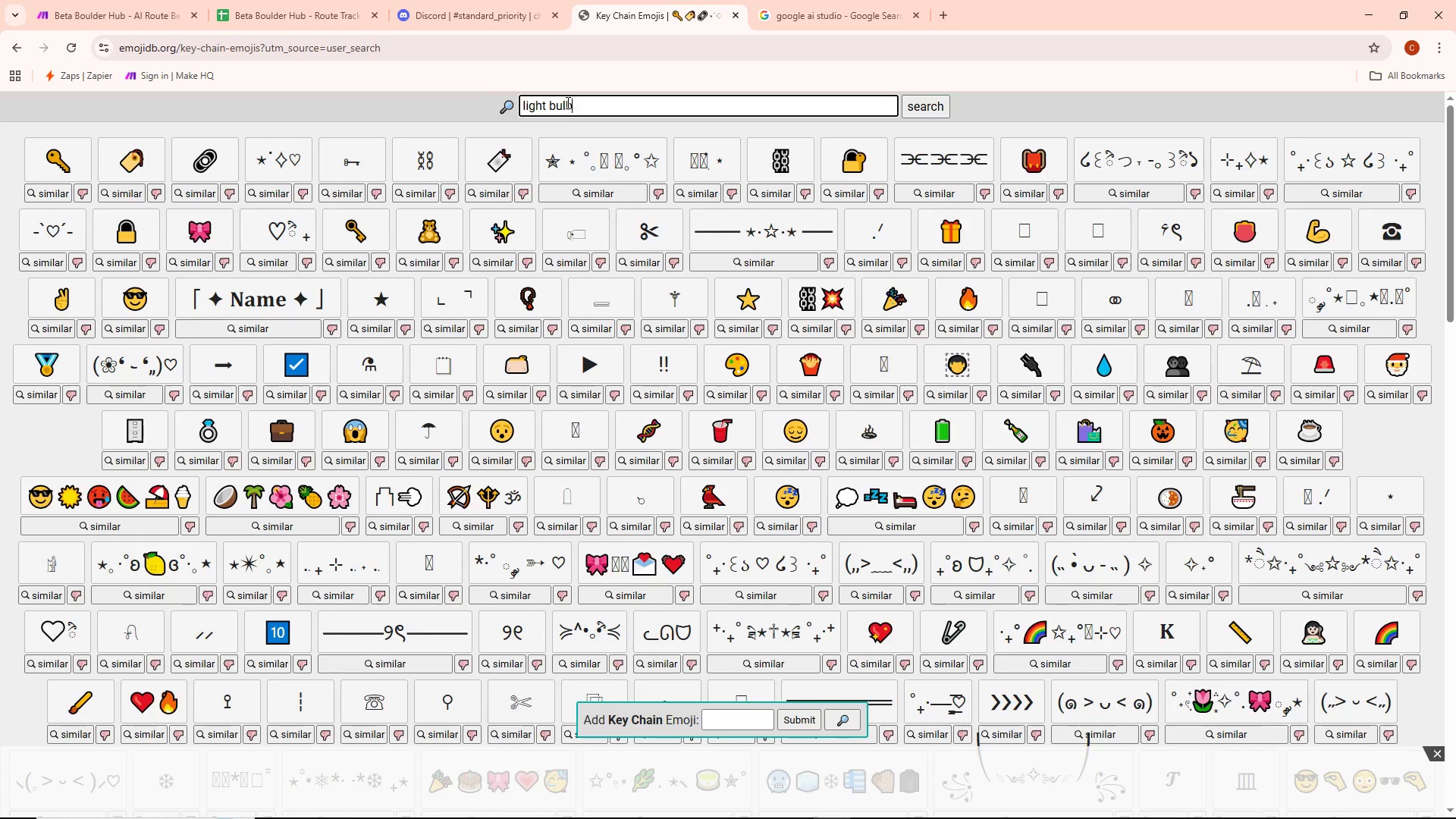 
key(Enter)
 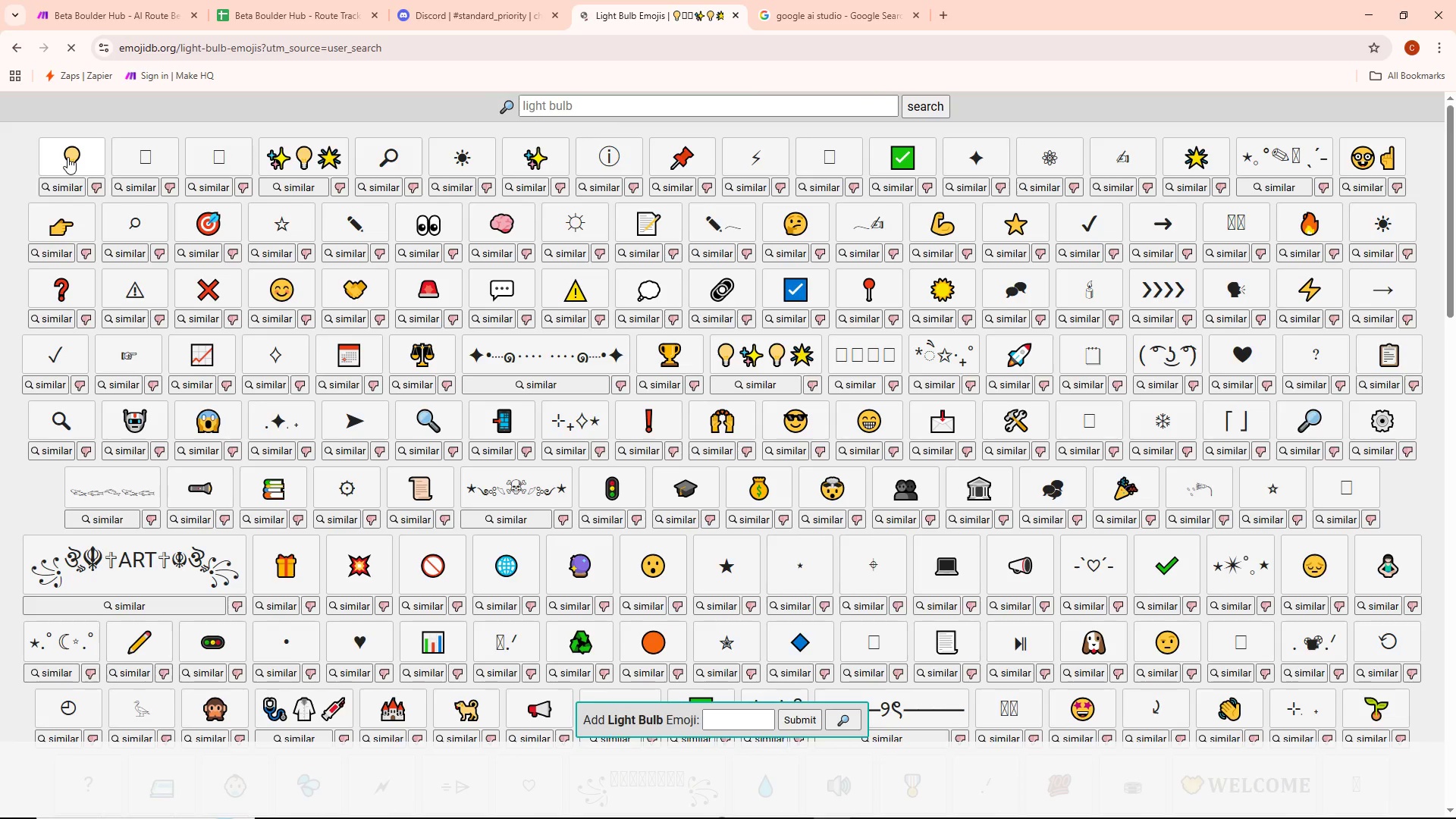 
double_click([108, 0])
 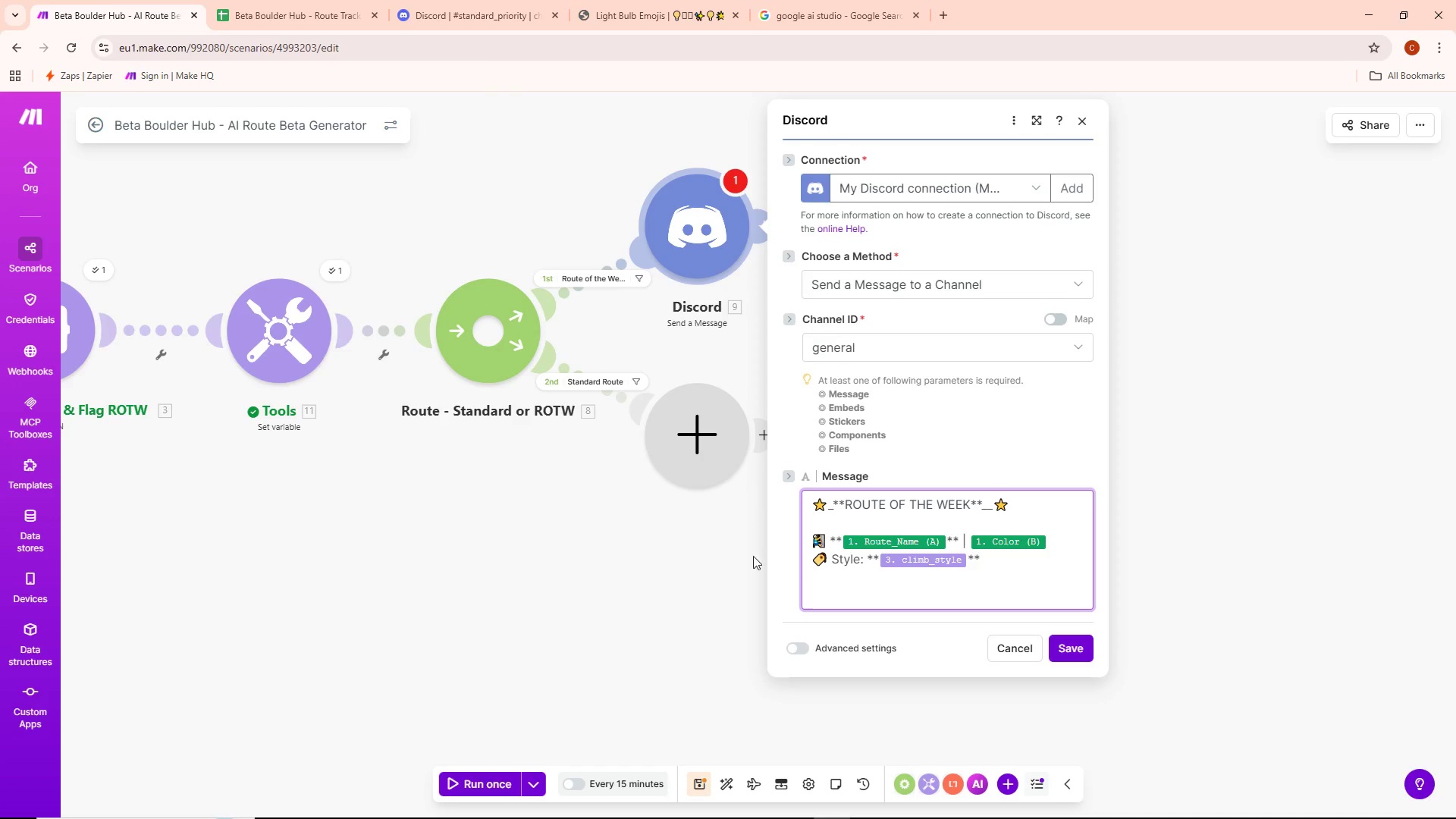 
key(Control+ControlLeft)
 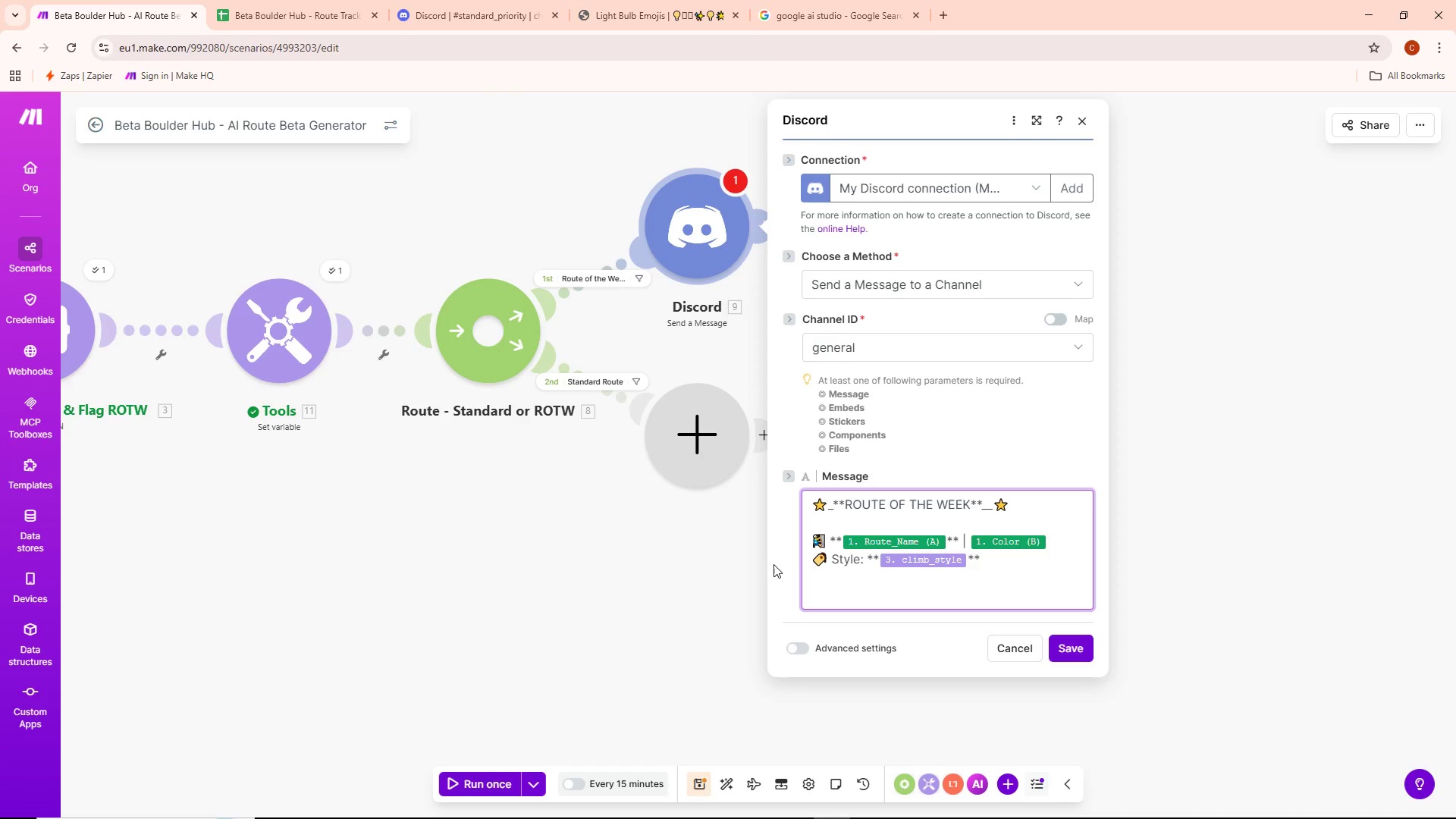 
key(Control+V)
 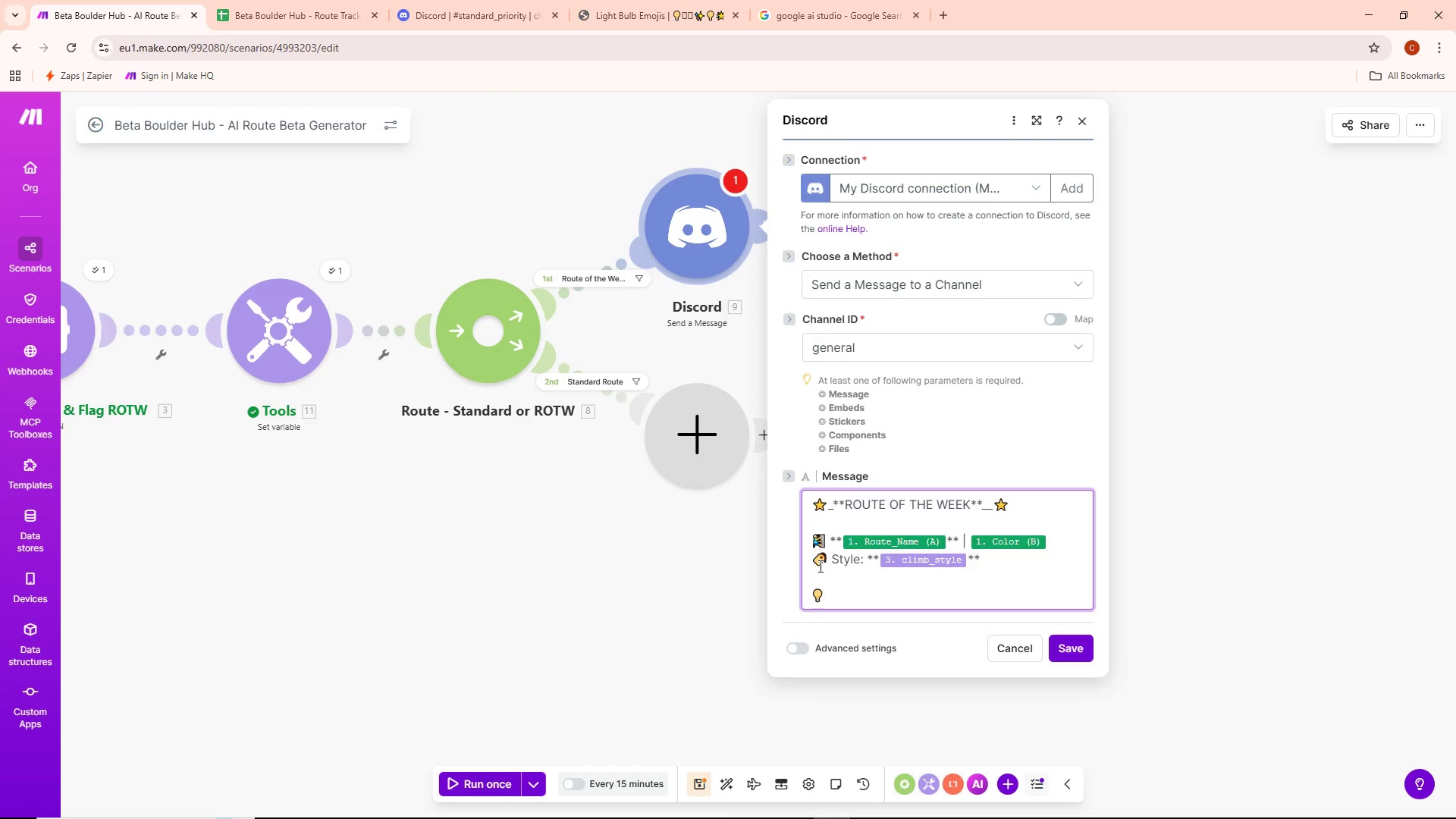 
type( **Pro tip)
key(Backspace)
key(Backspace)
key(Backspace)
type(Tip**)
key(Backspace)
key(Backspace)
type(:**)
 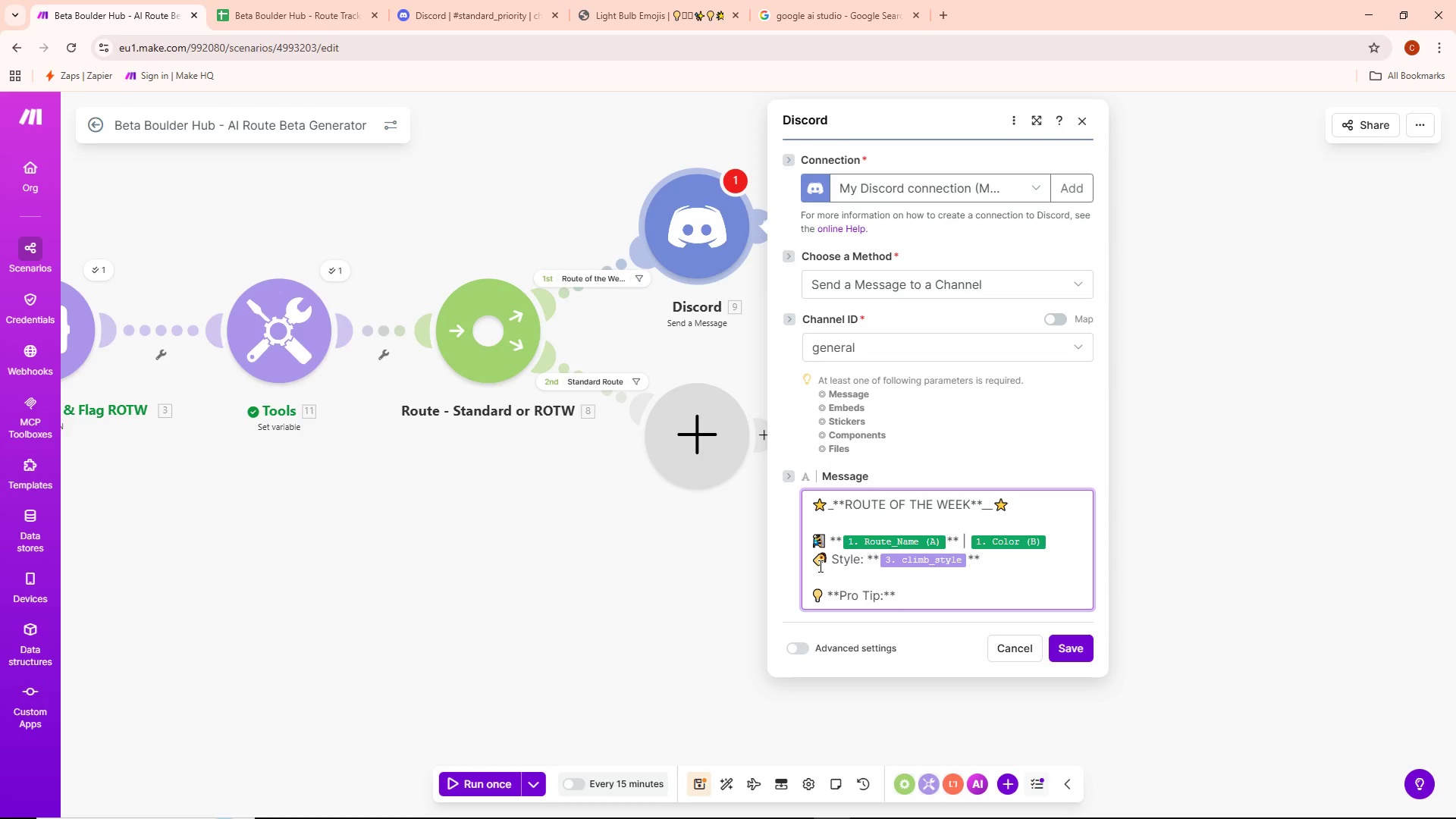 
key(Enter)
 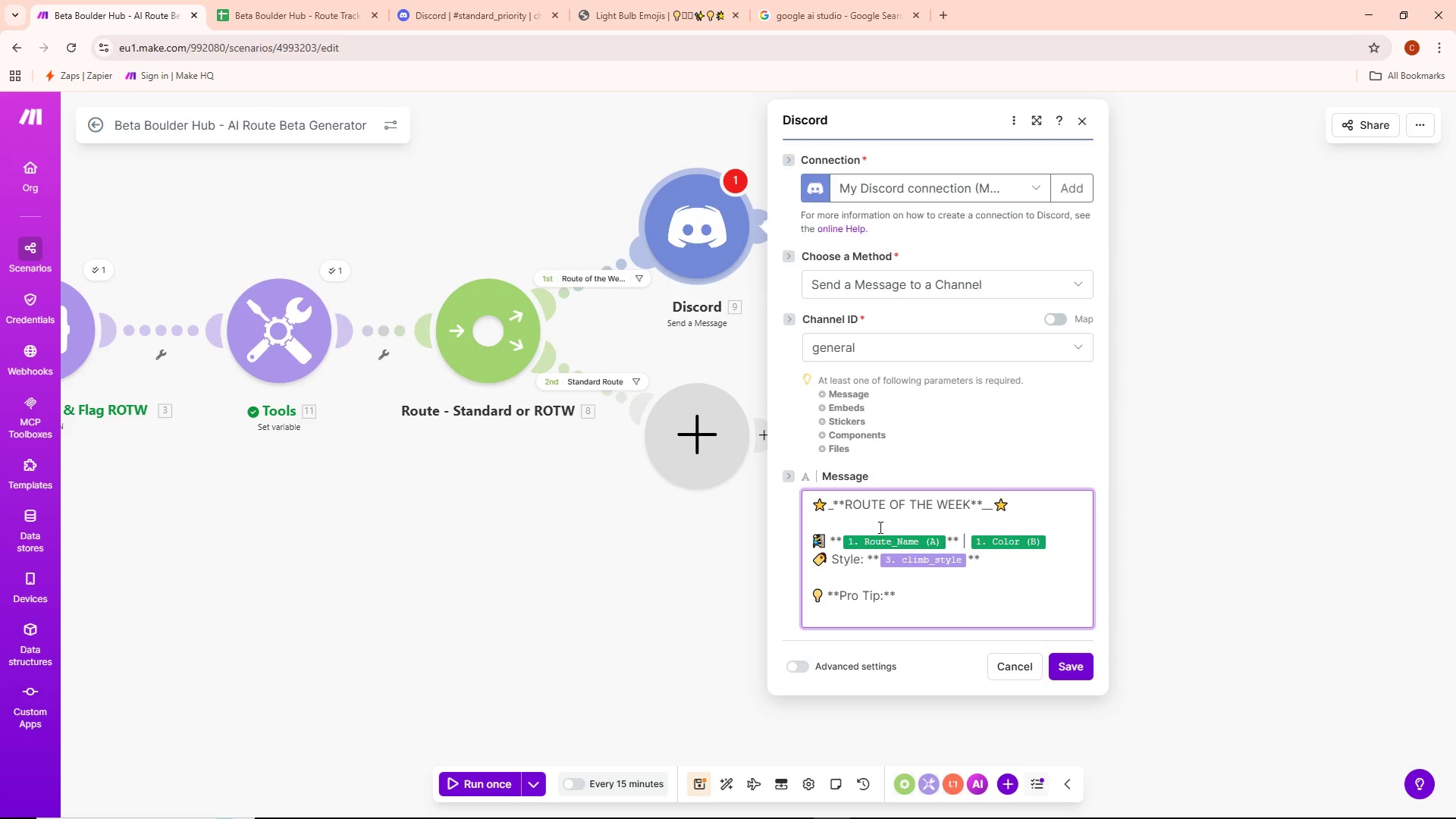 
left_click([837, 619])
 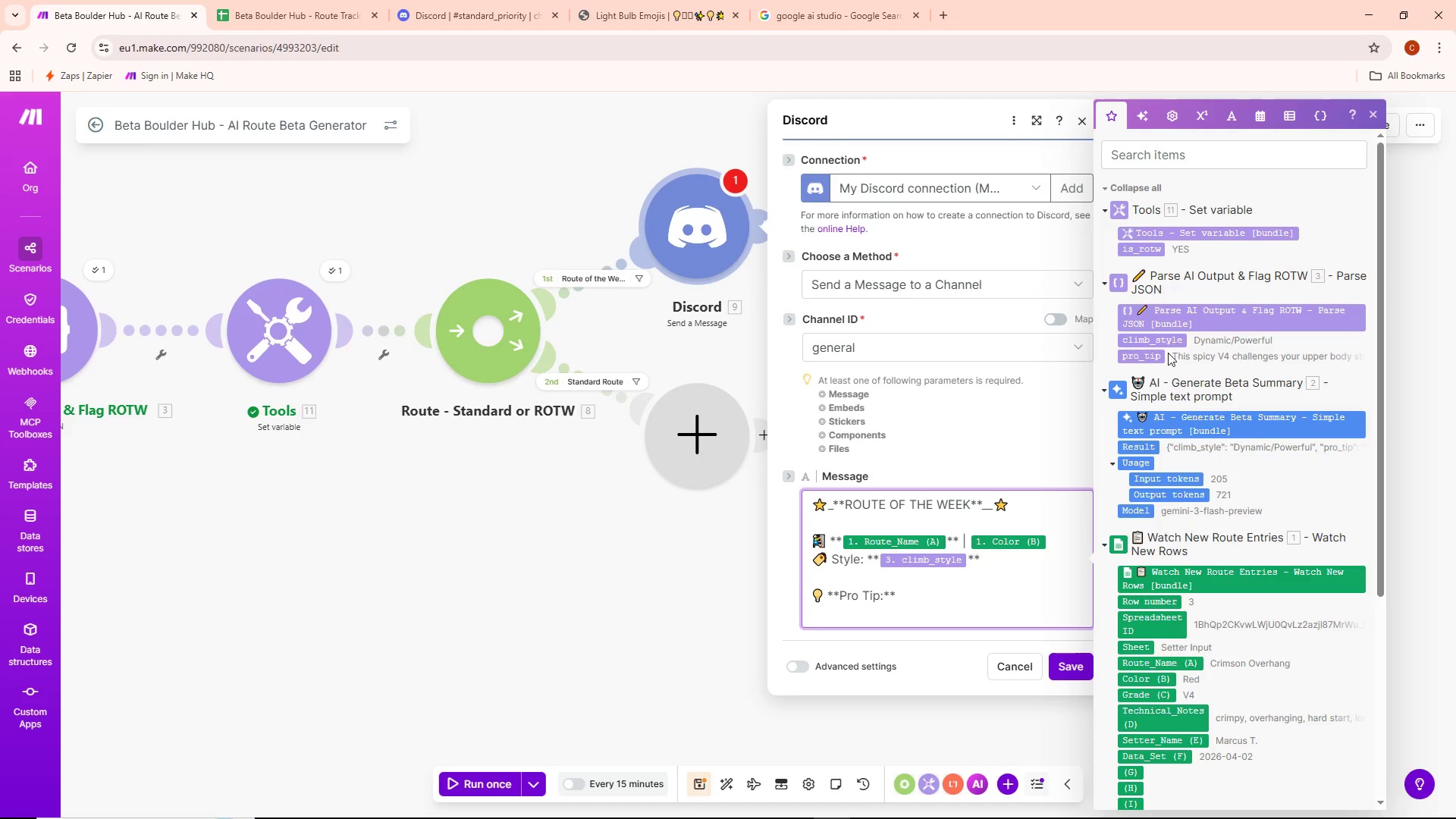 
left_click([1144, 361])
 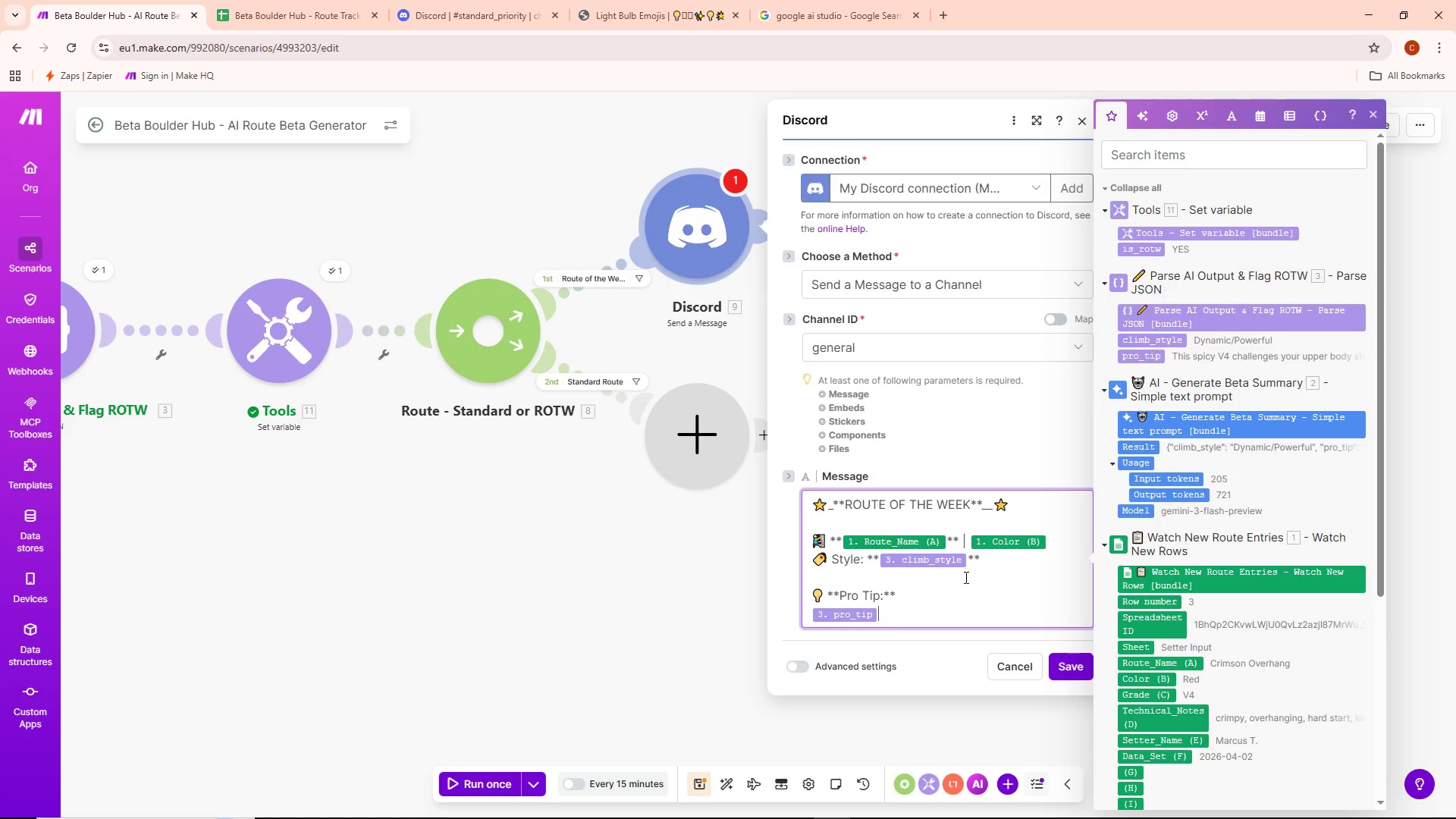 
scroll: coordinate [965, 577], scroll_direction: up, amount: 1.0
 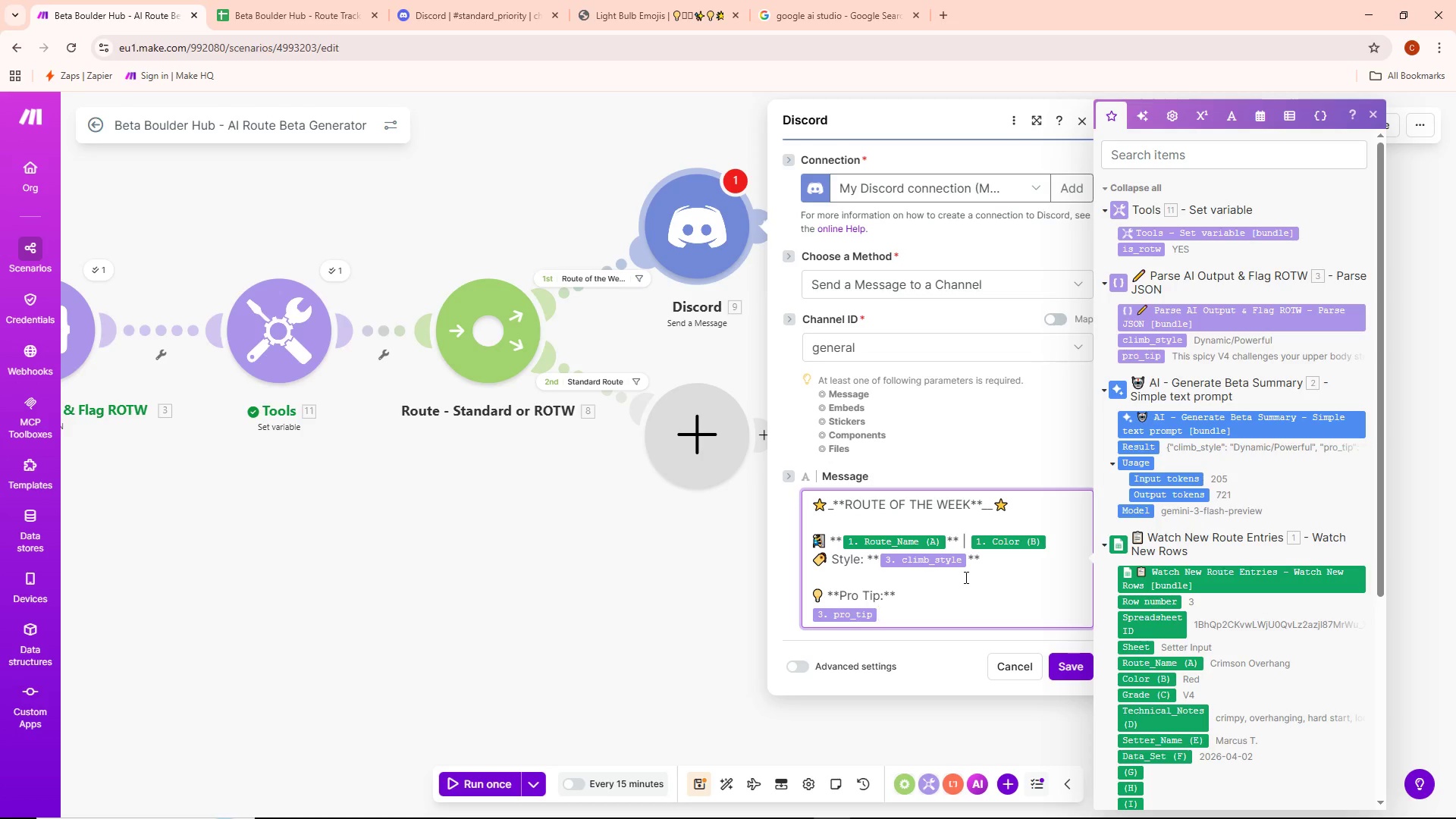 
key(Enter)
 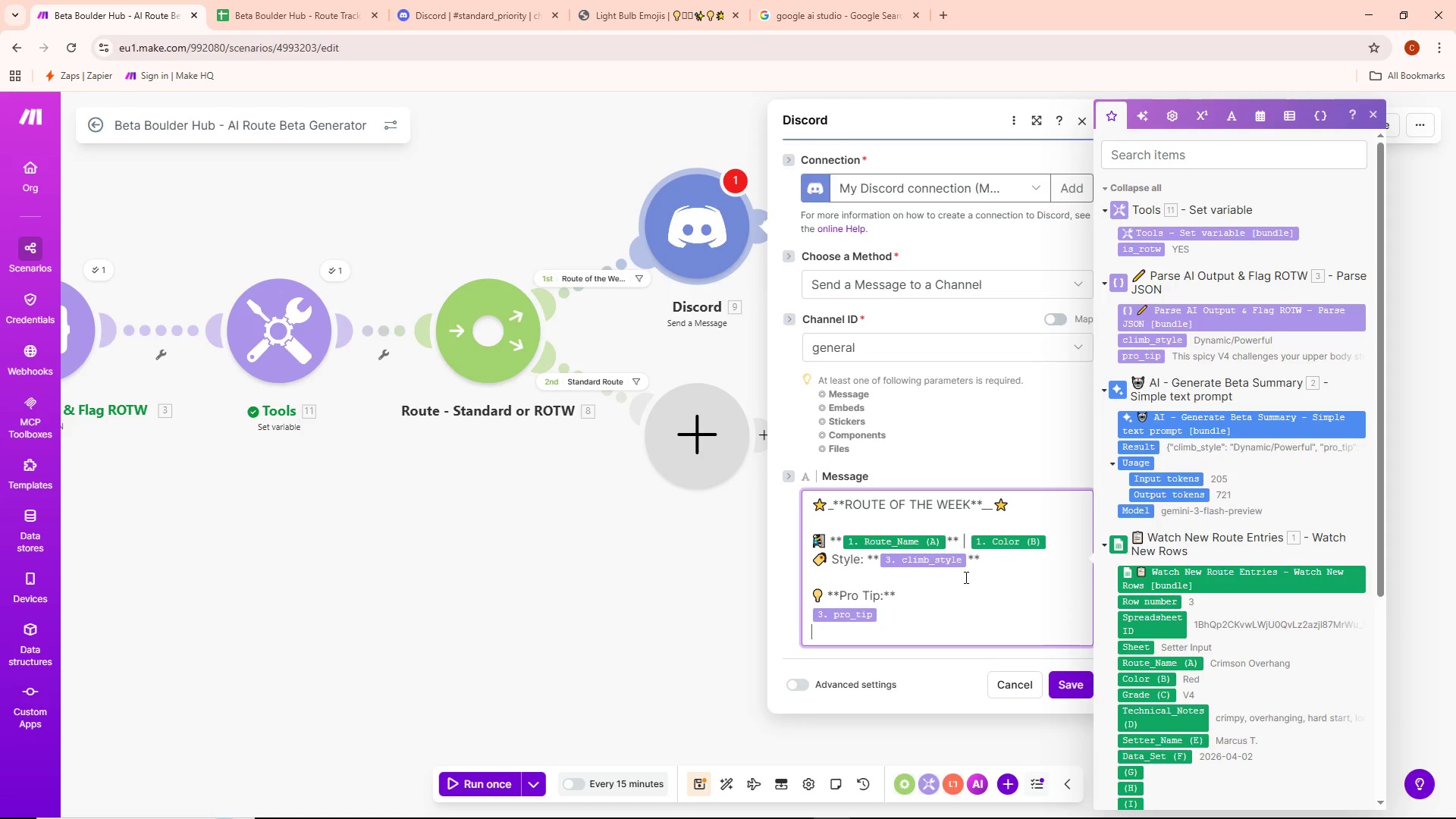 
key(Enter)
 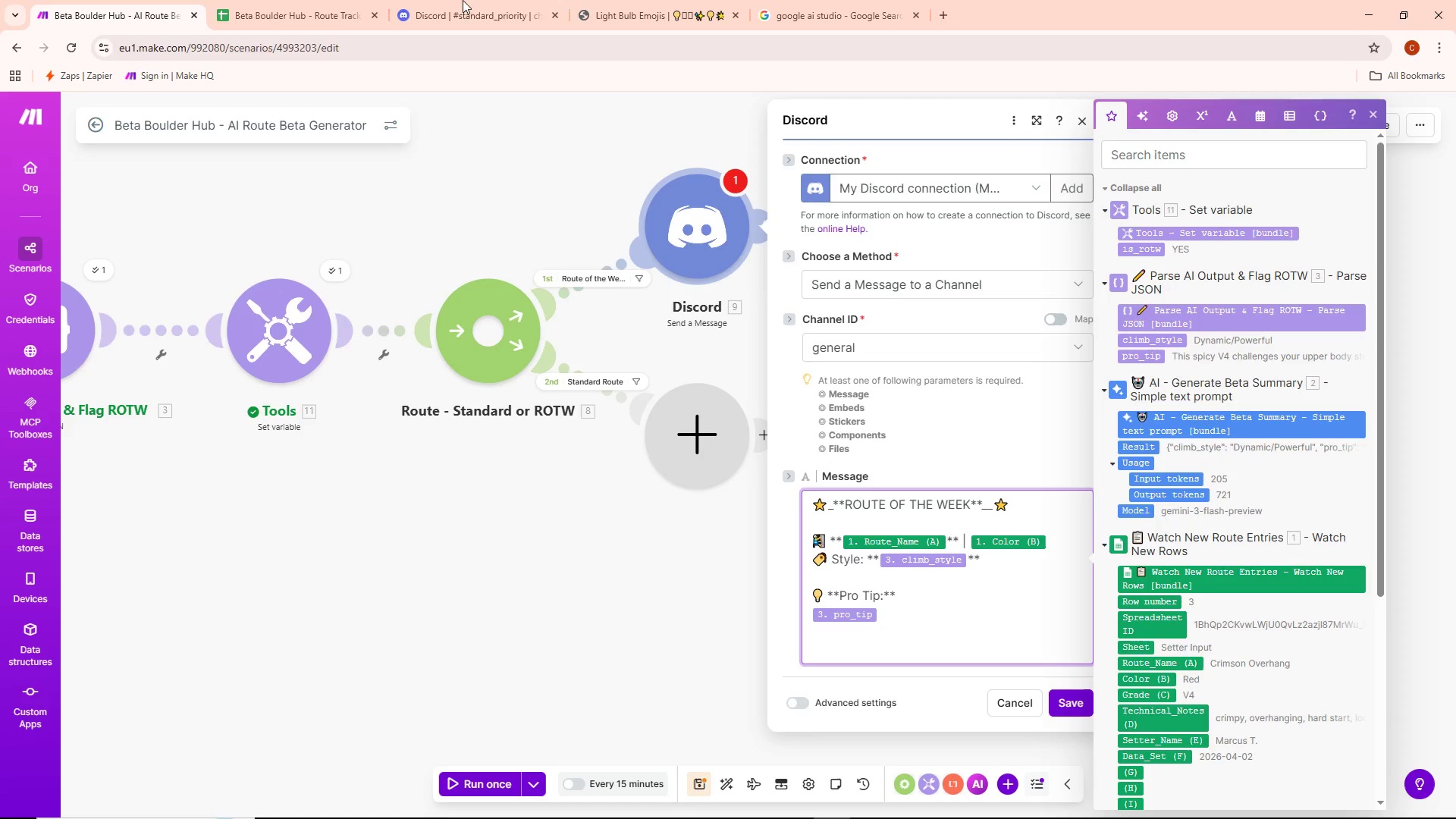 
left_click([613, 0])
 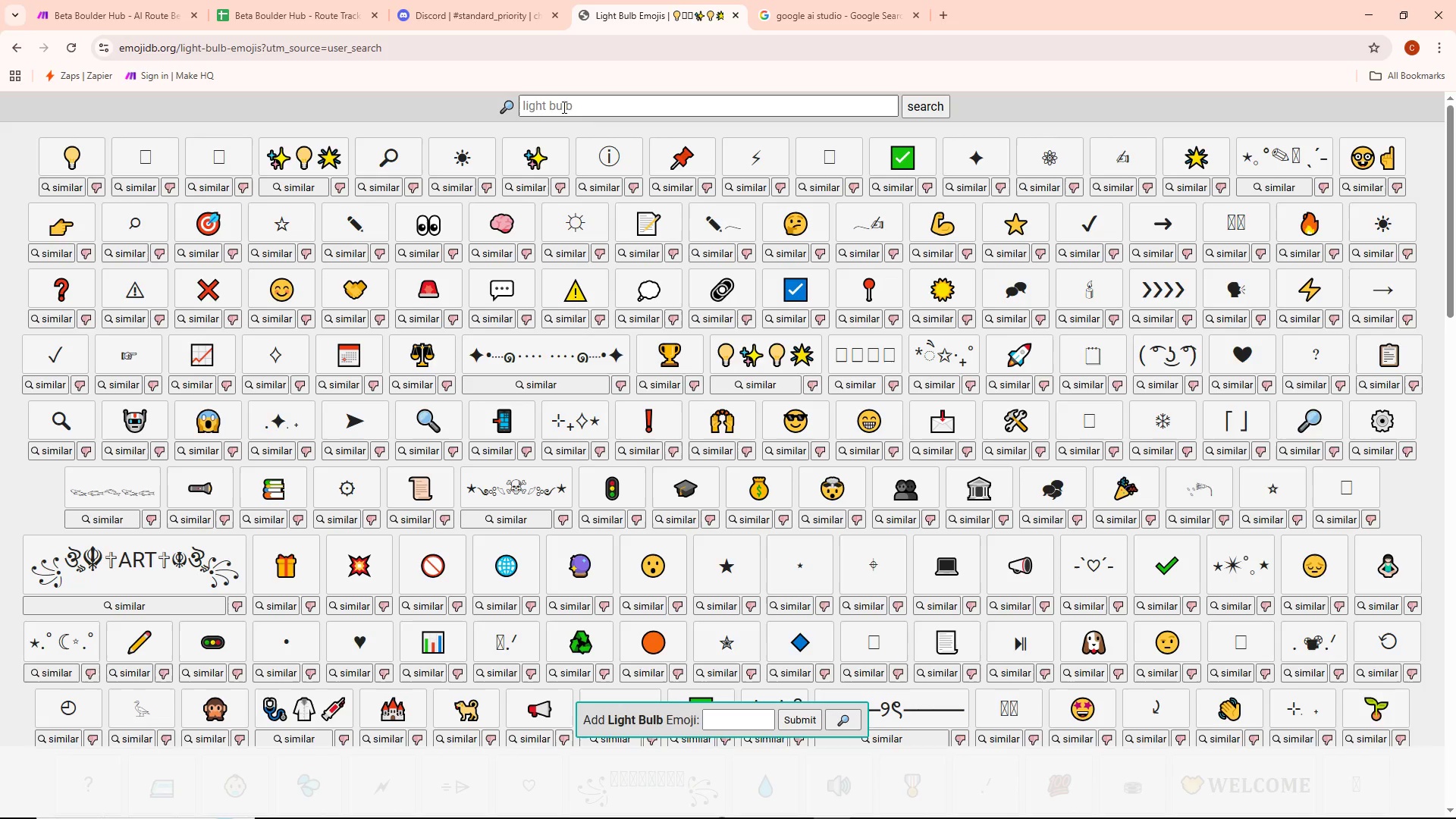 
left_click([563, 107])
 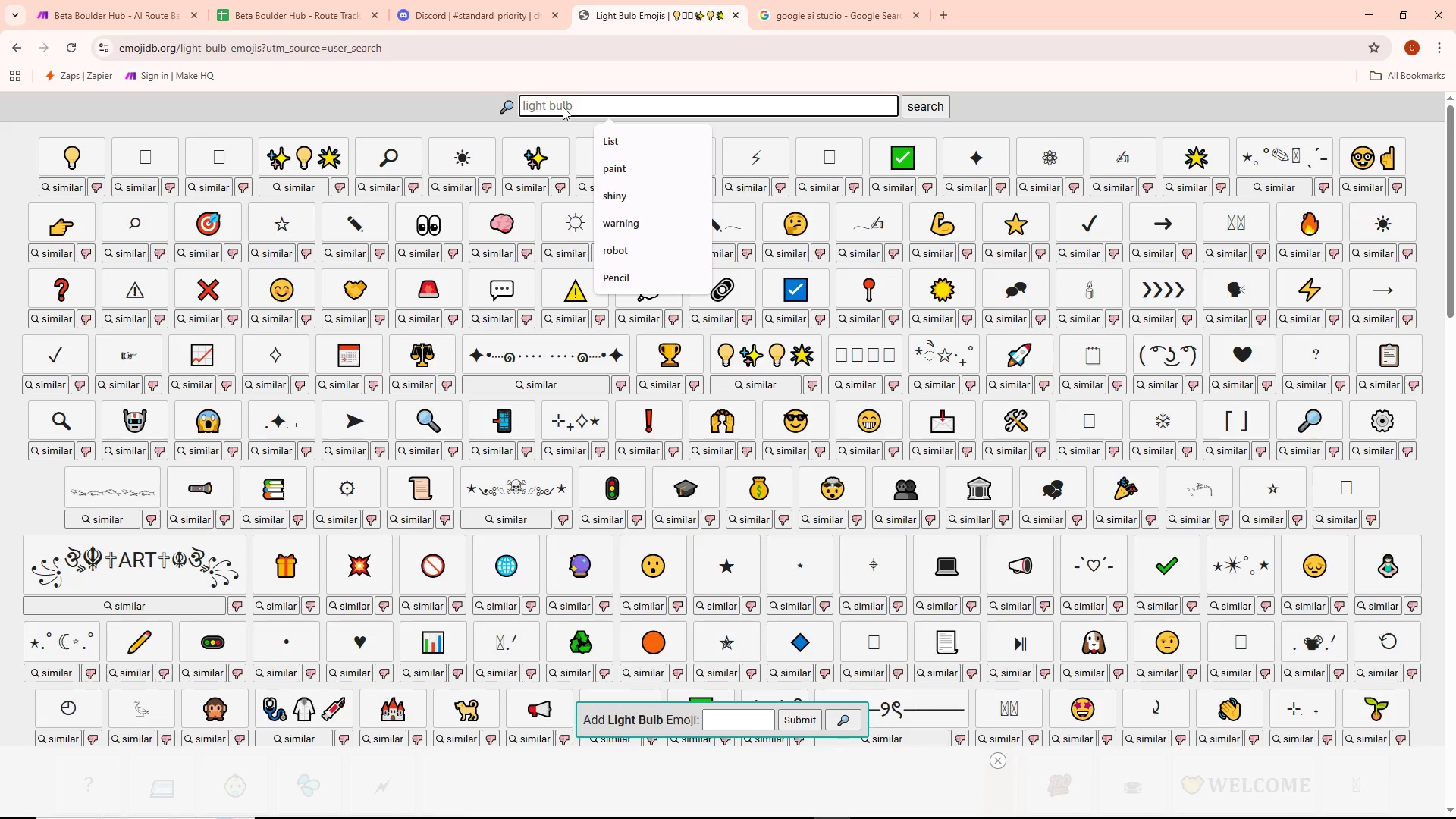 
type(calendar)
 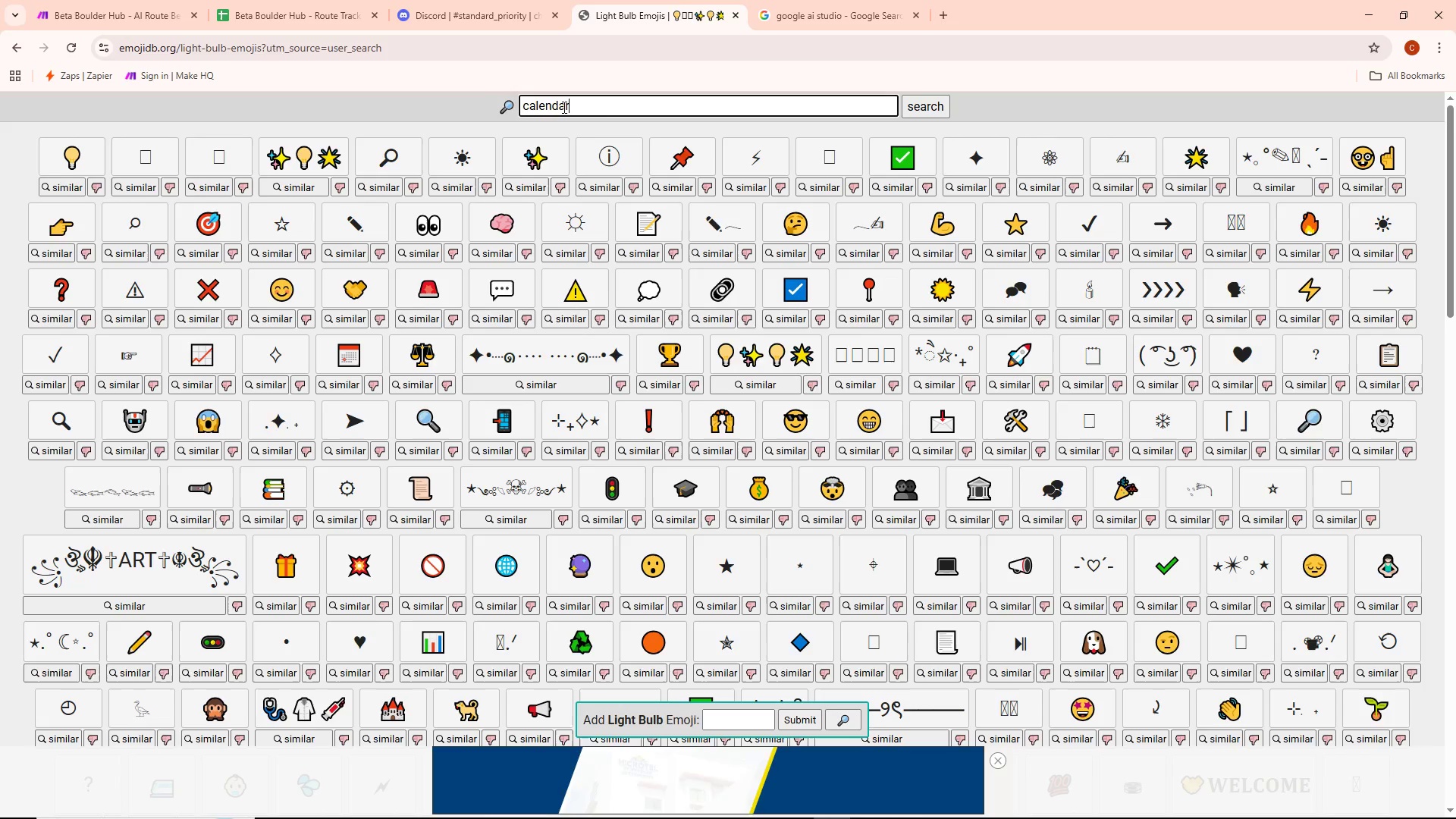 
key(Enter)
 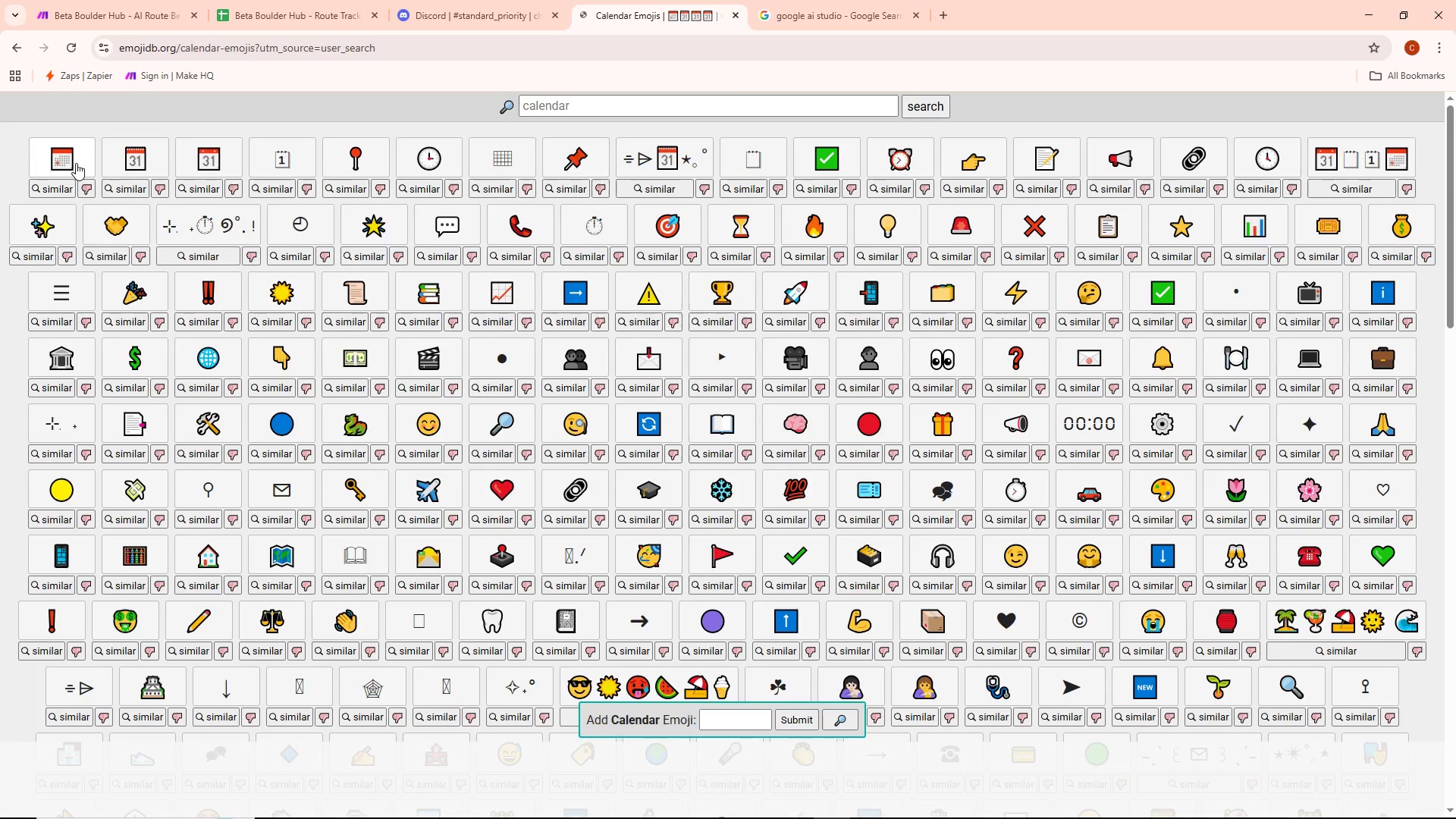 
double_click([110, 0])
 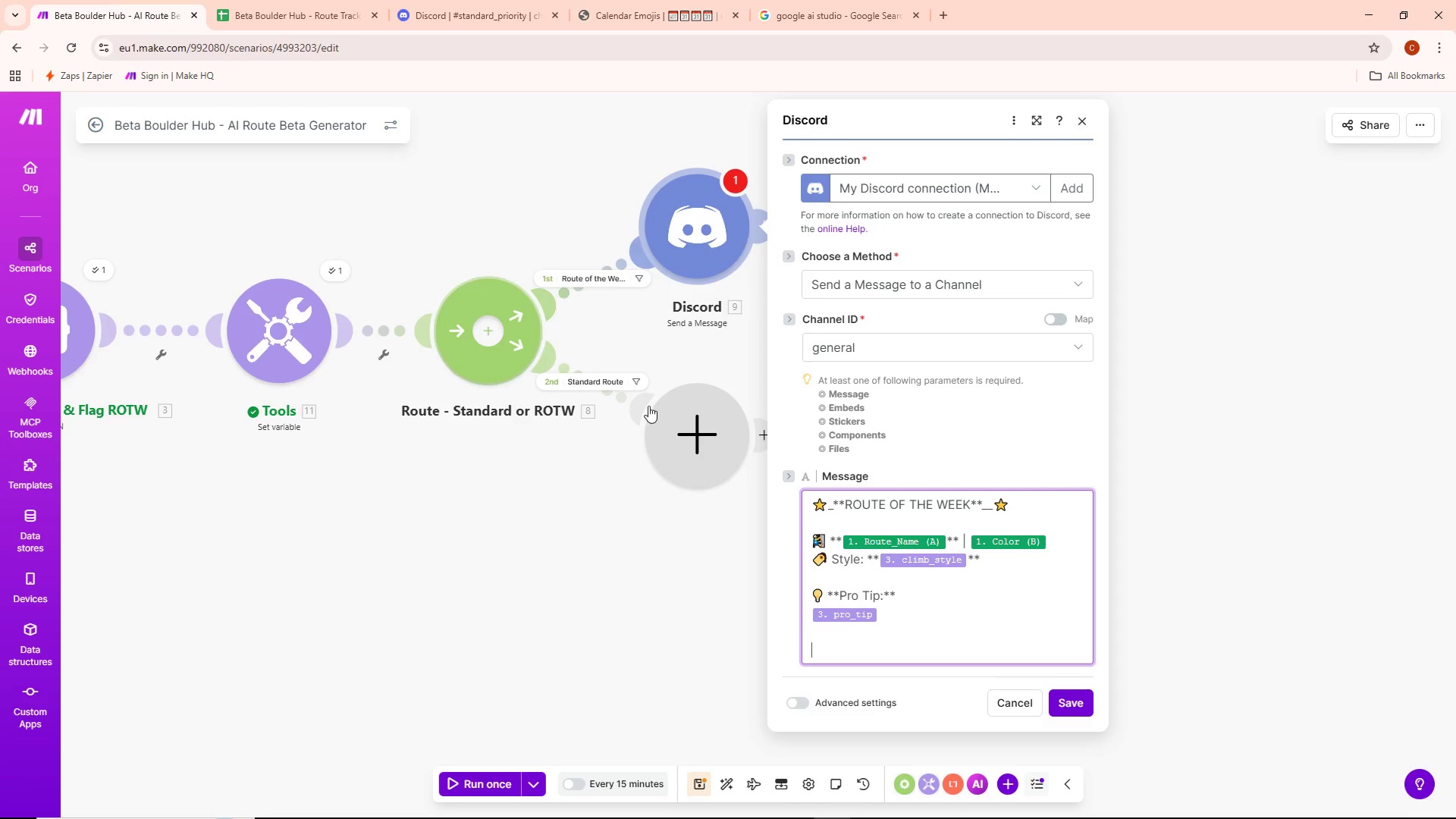 
key(Control+ControlLeft)
 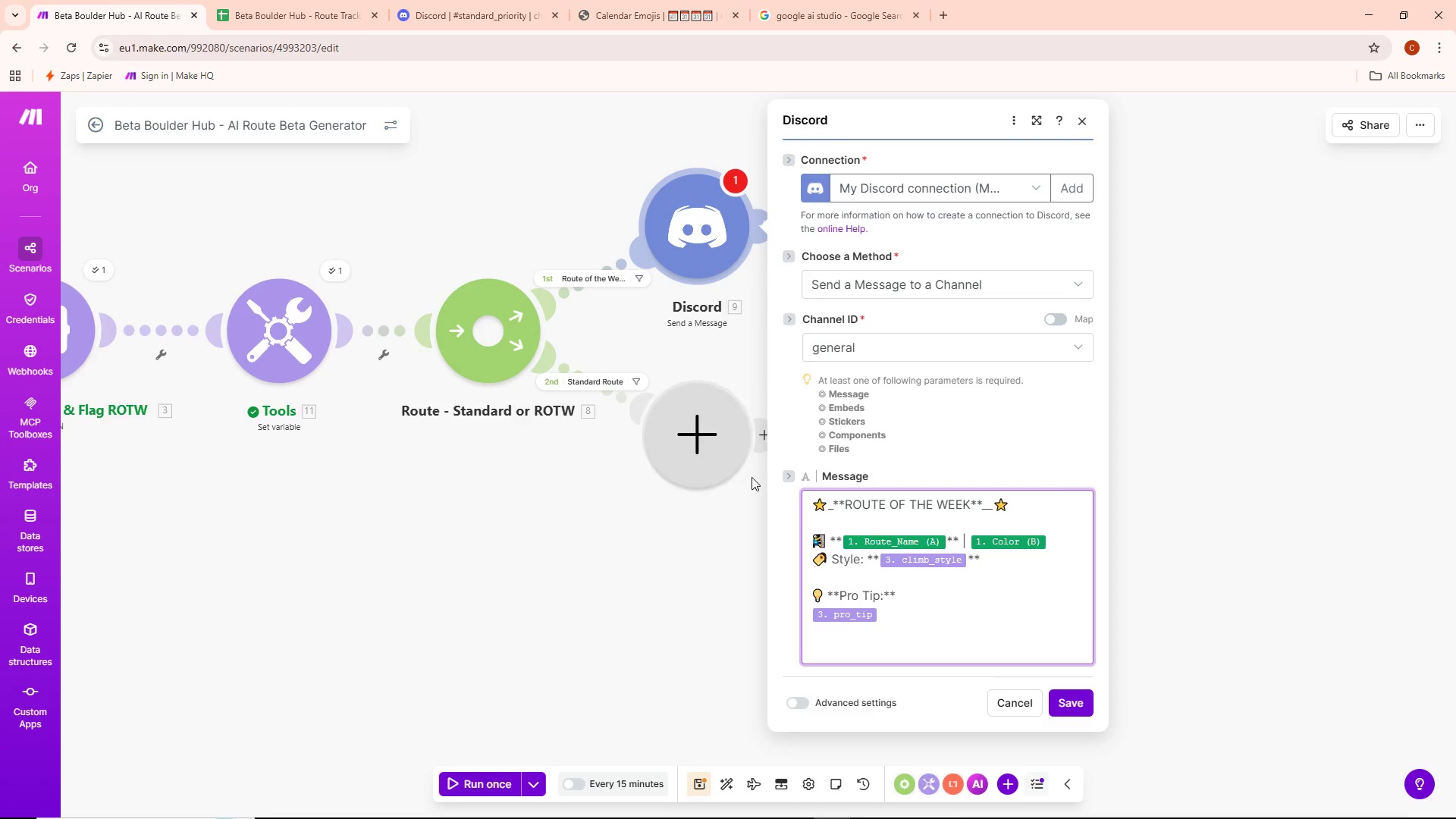 
key(Control+V)
 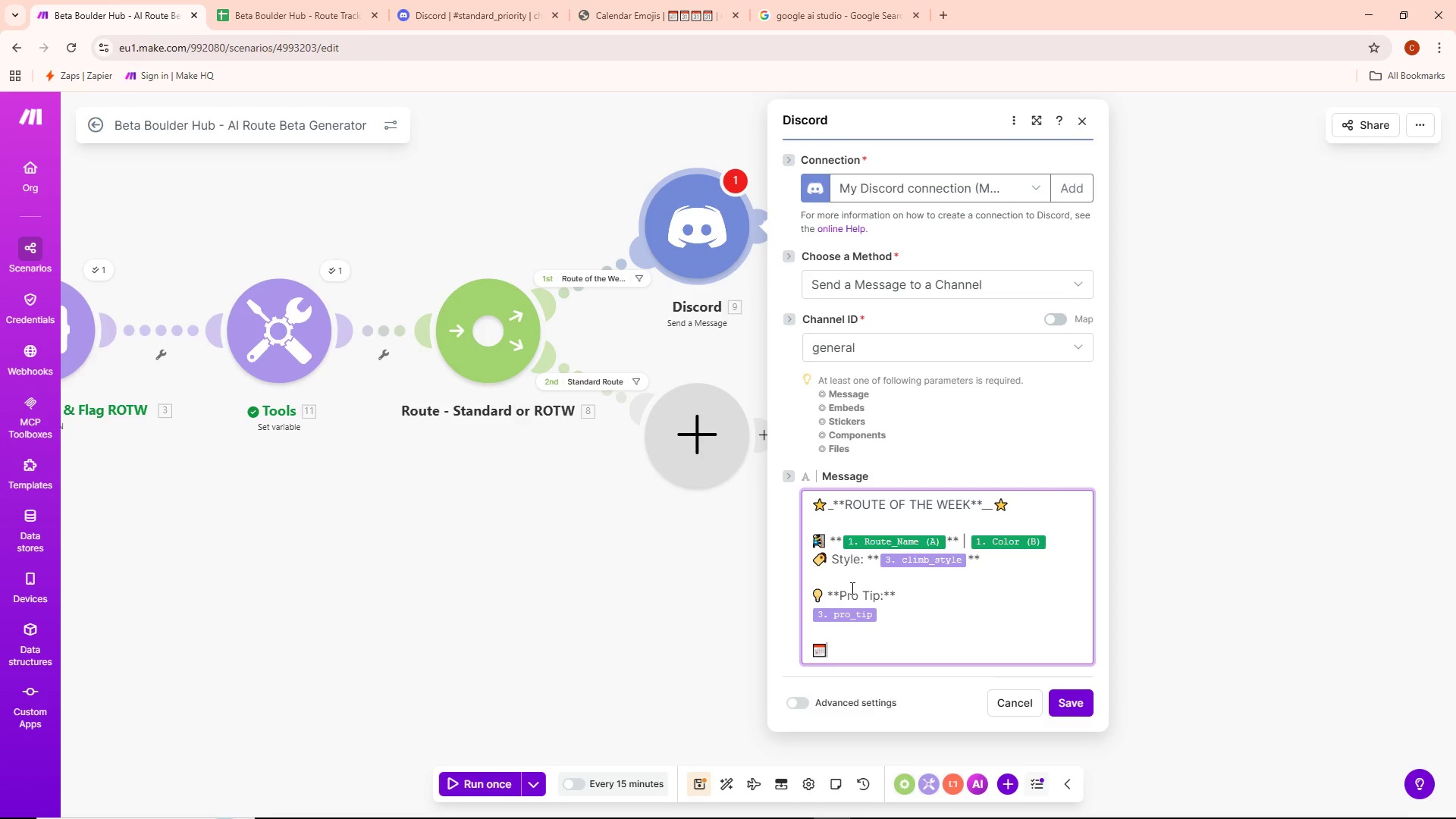 
type( set)
 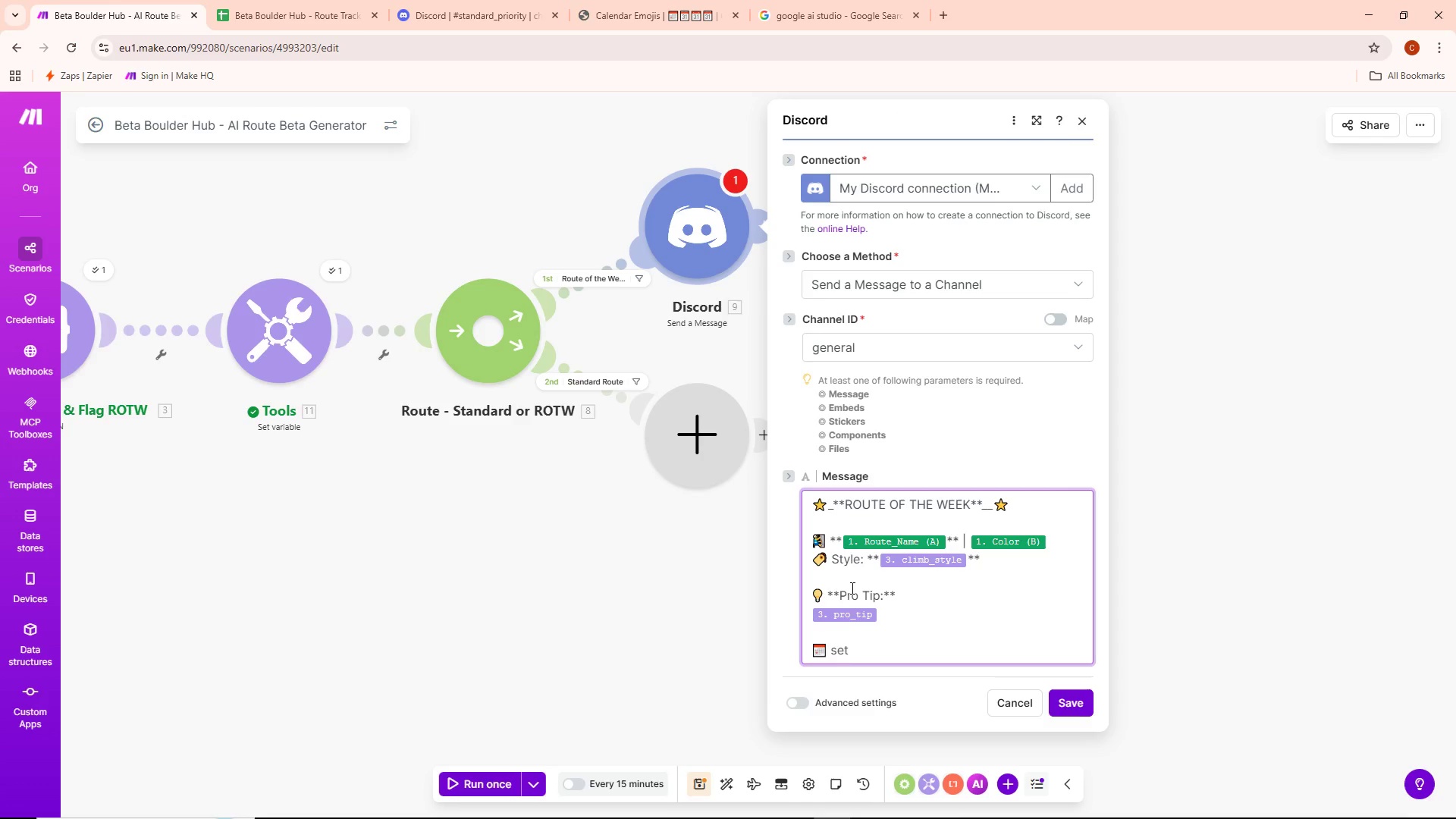 
key(Control+ControlLeft)
 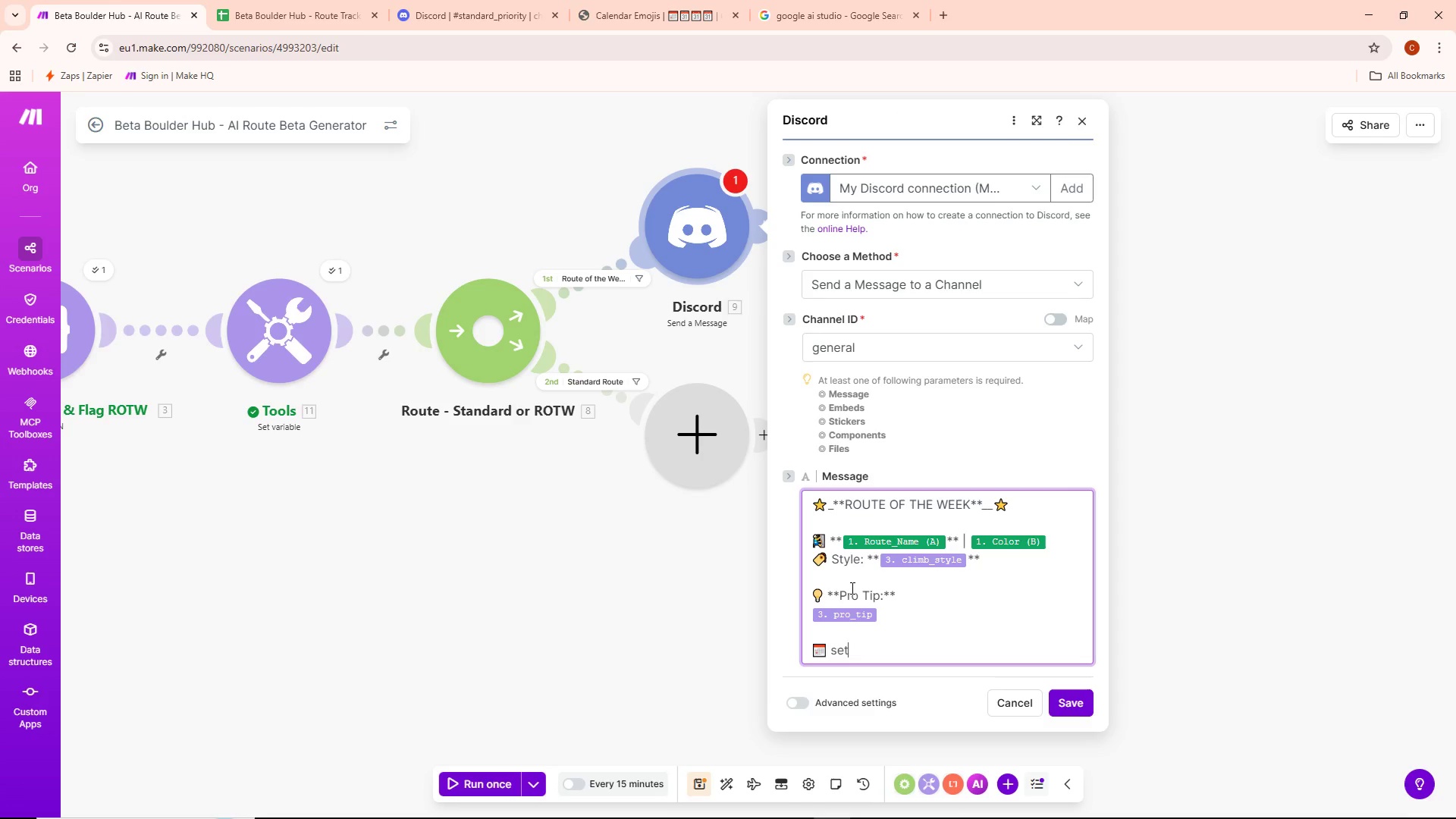 
key(Backspace)
key(Backspace)
key(Backspace)
type(Set on )
 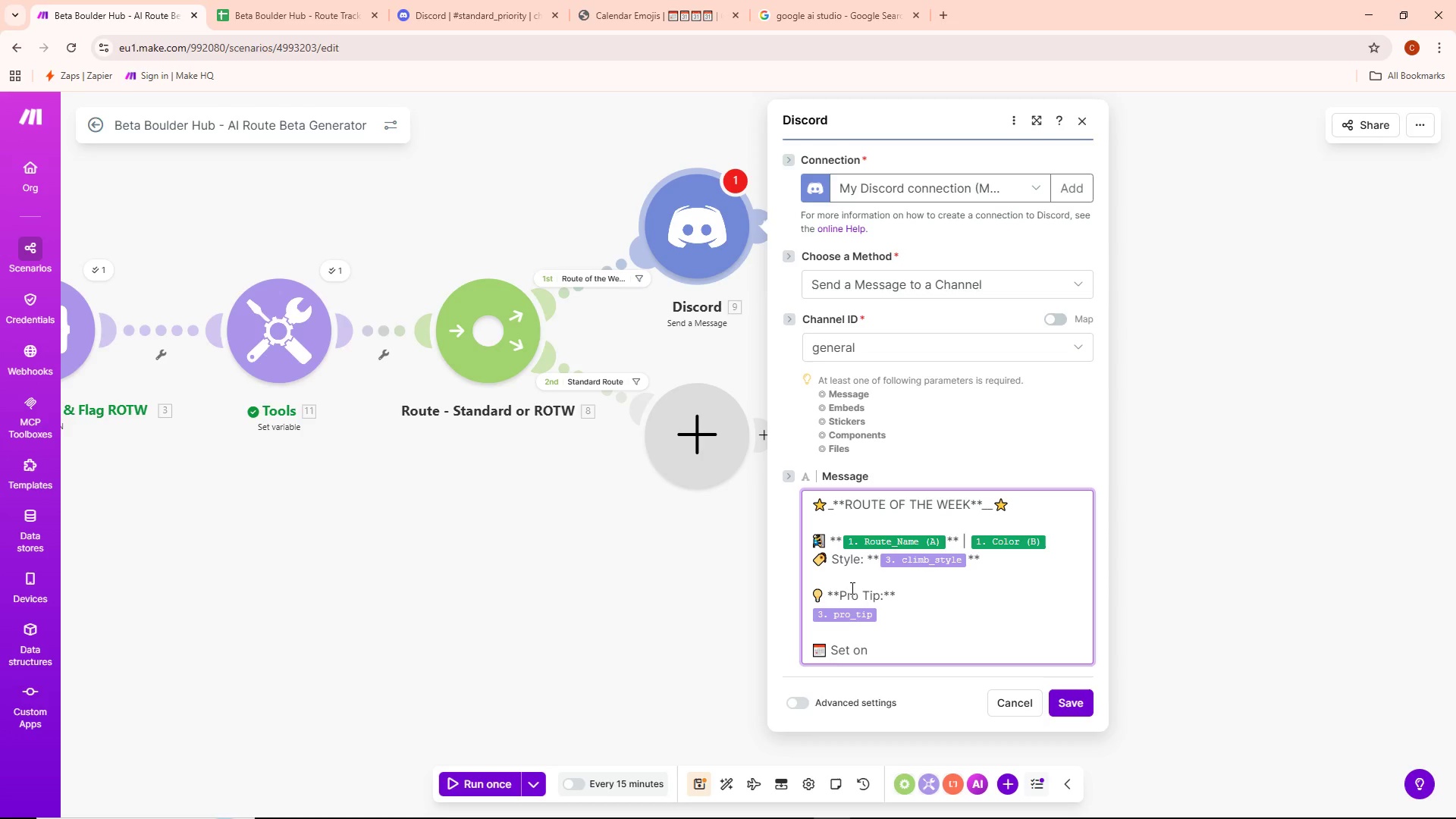 
left_click([892, 655])
 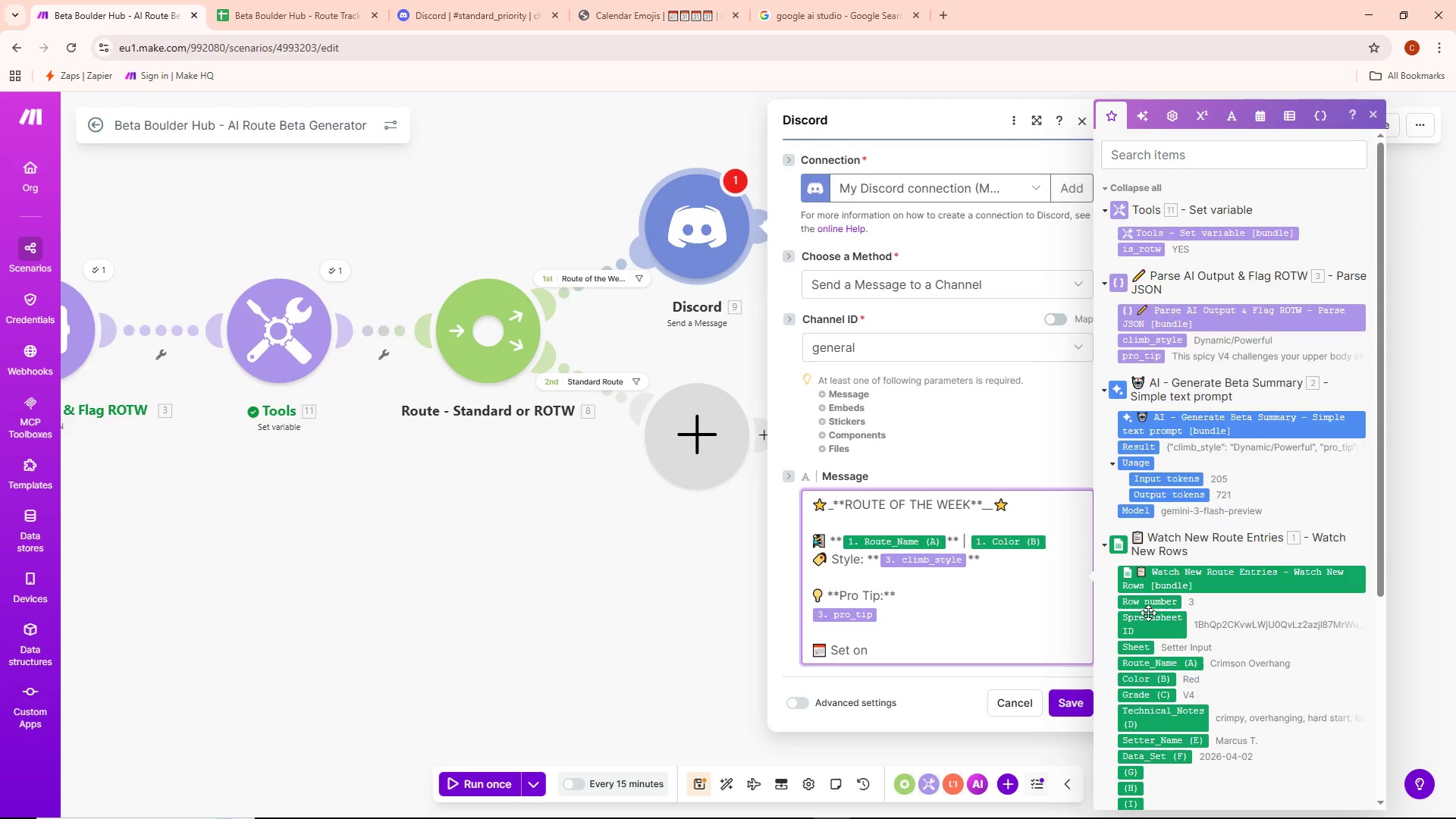 
left_click([1166, 760])
 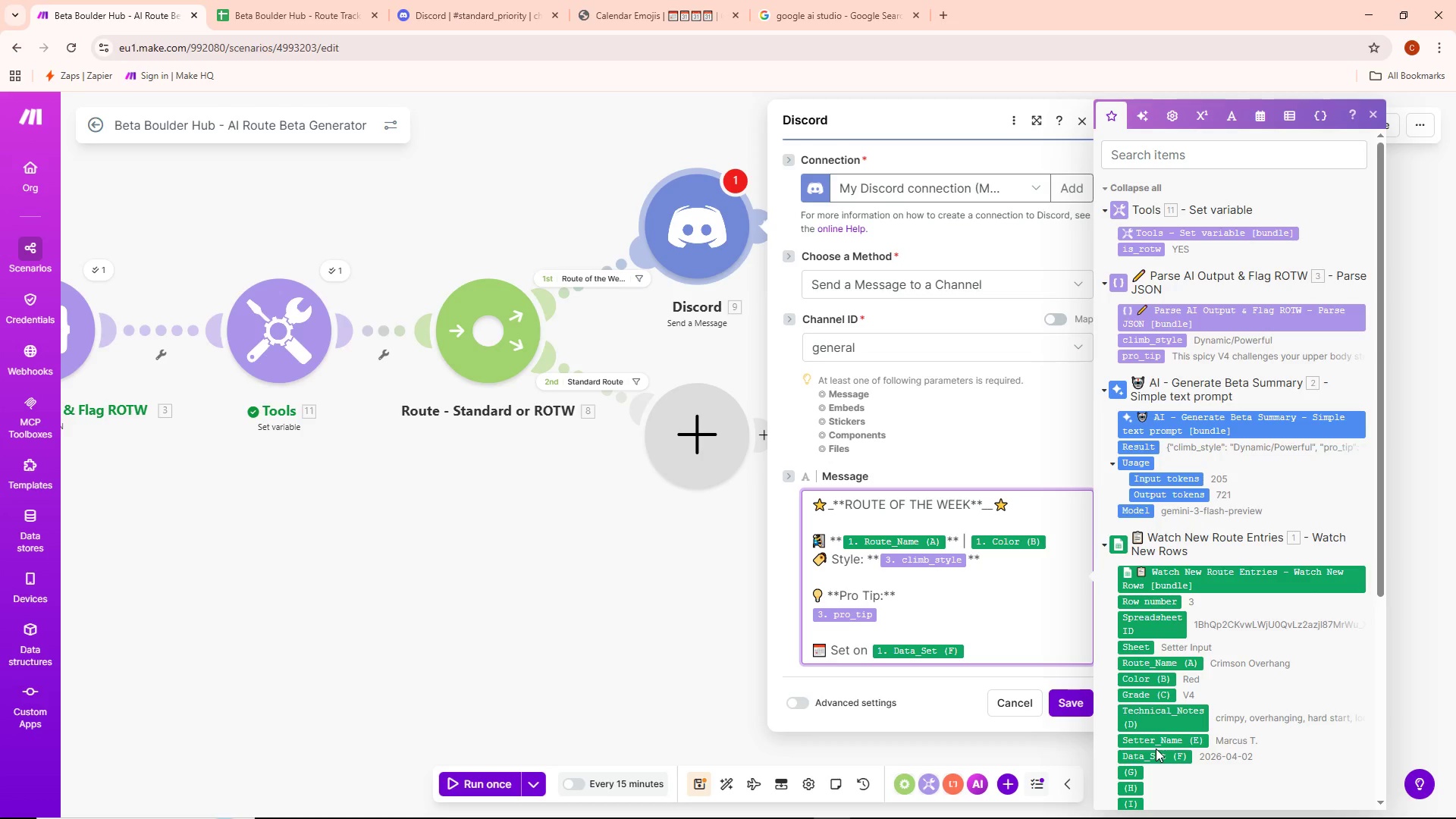 
type( by )
 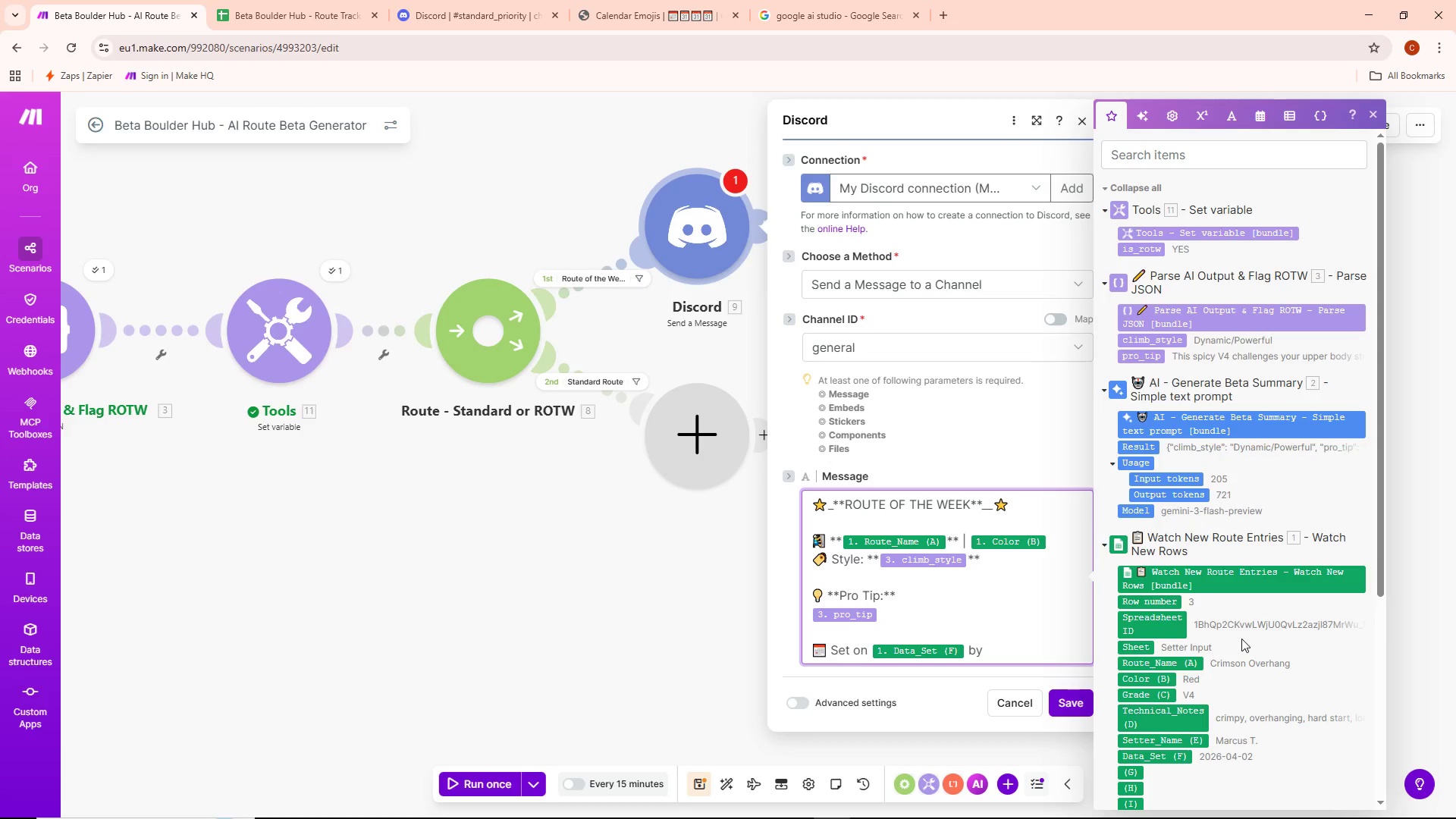 
wait(11.89)
 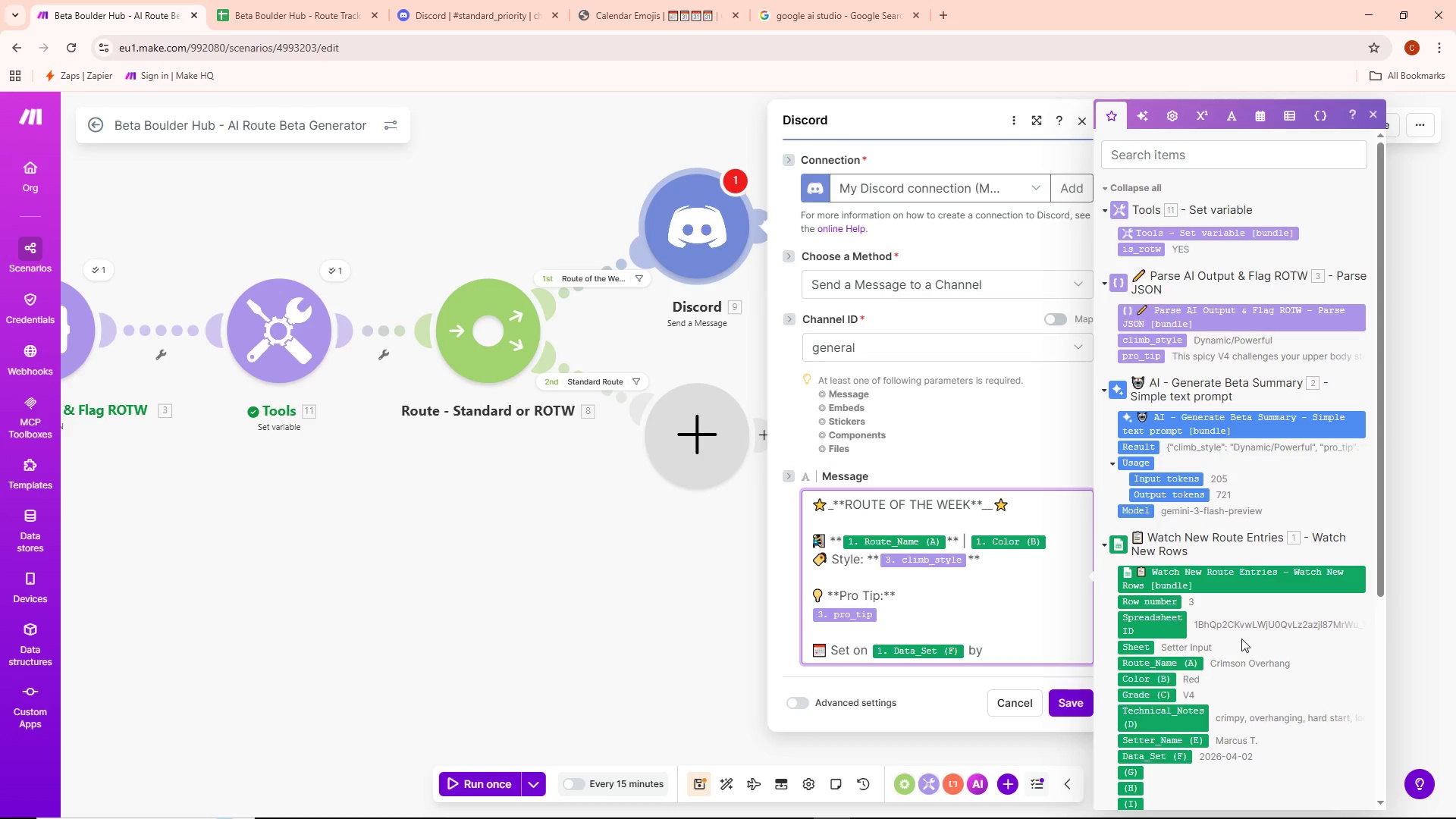 
scroll: coordinate [1222, 664], scroll_direction: down, amount: 7.0
 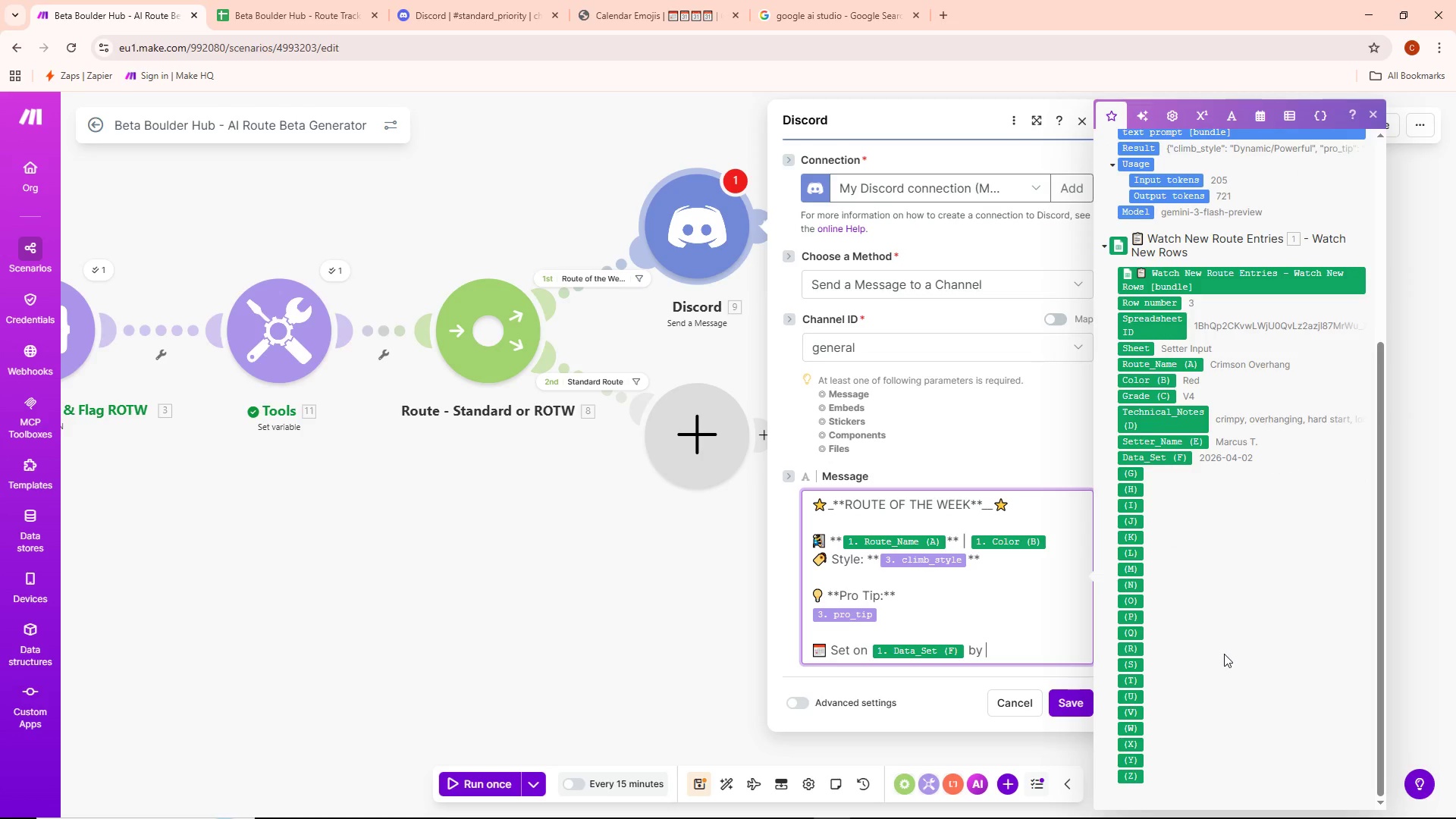 
scroll: coordinate [1224, 654], scroll_direction: up, amount: 4.0
 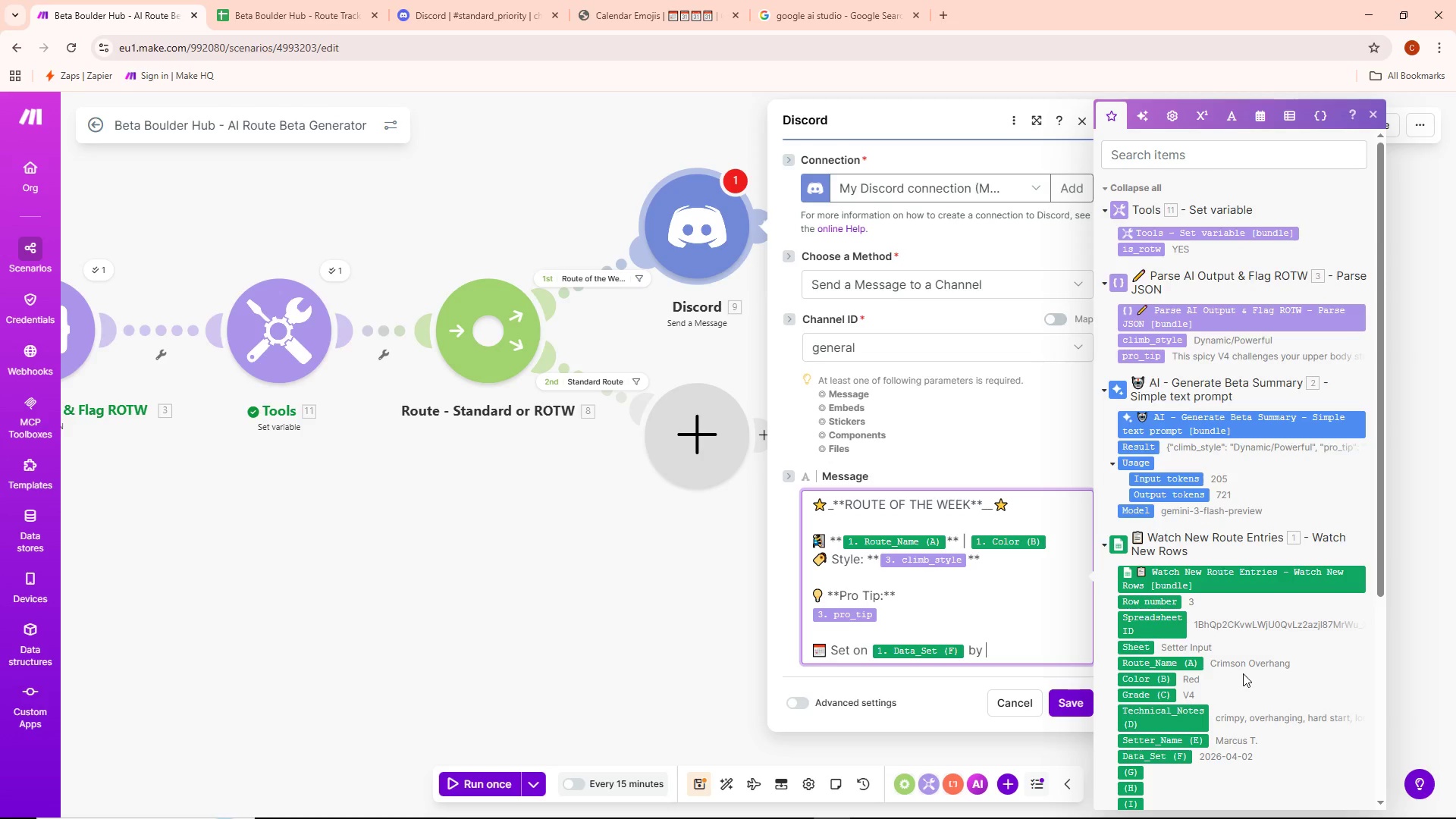 
mouse_move([1212, 656])
 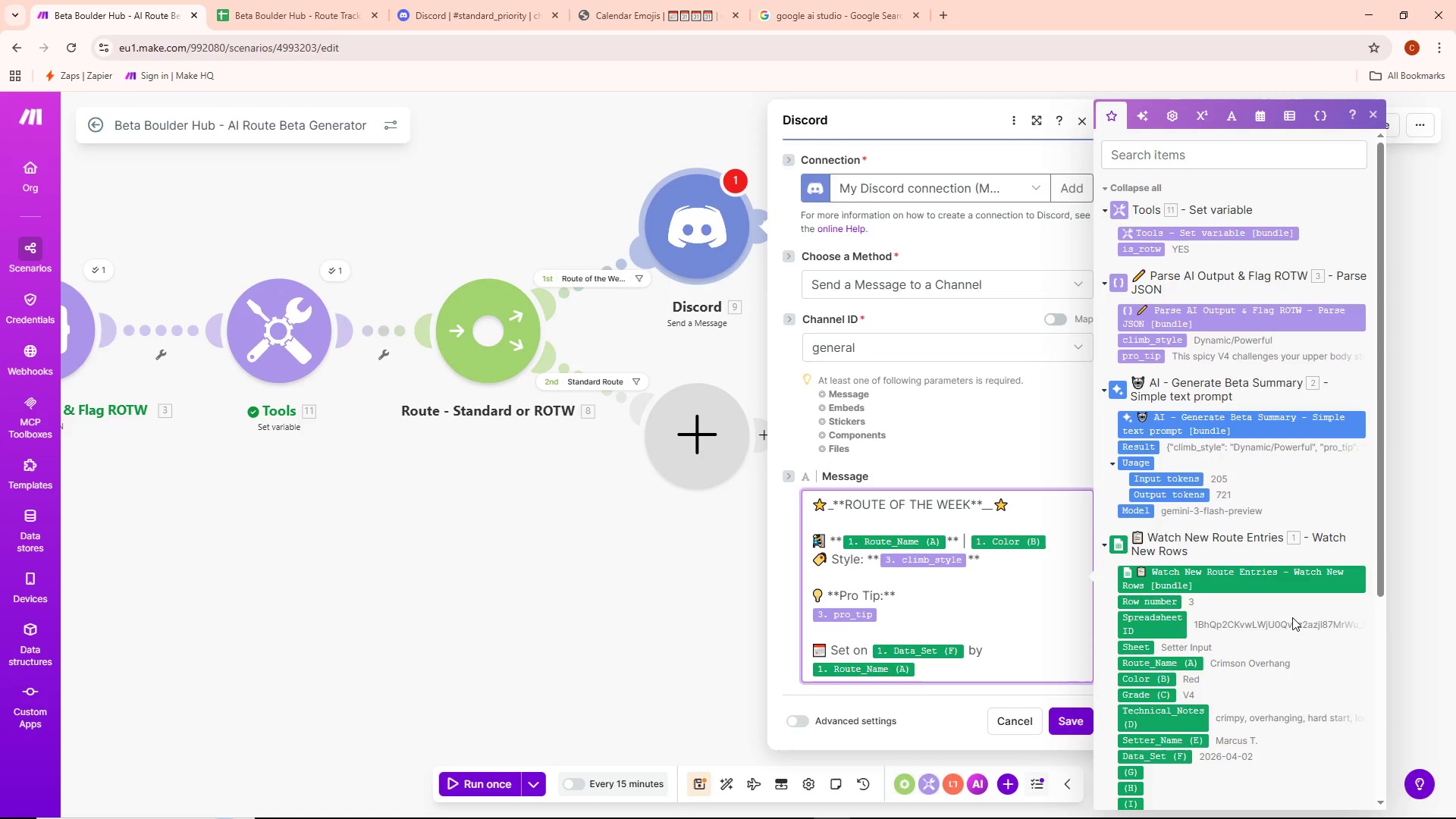 
wait(8.94)
 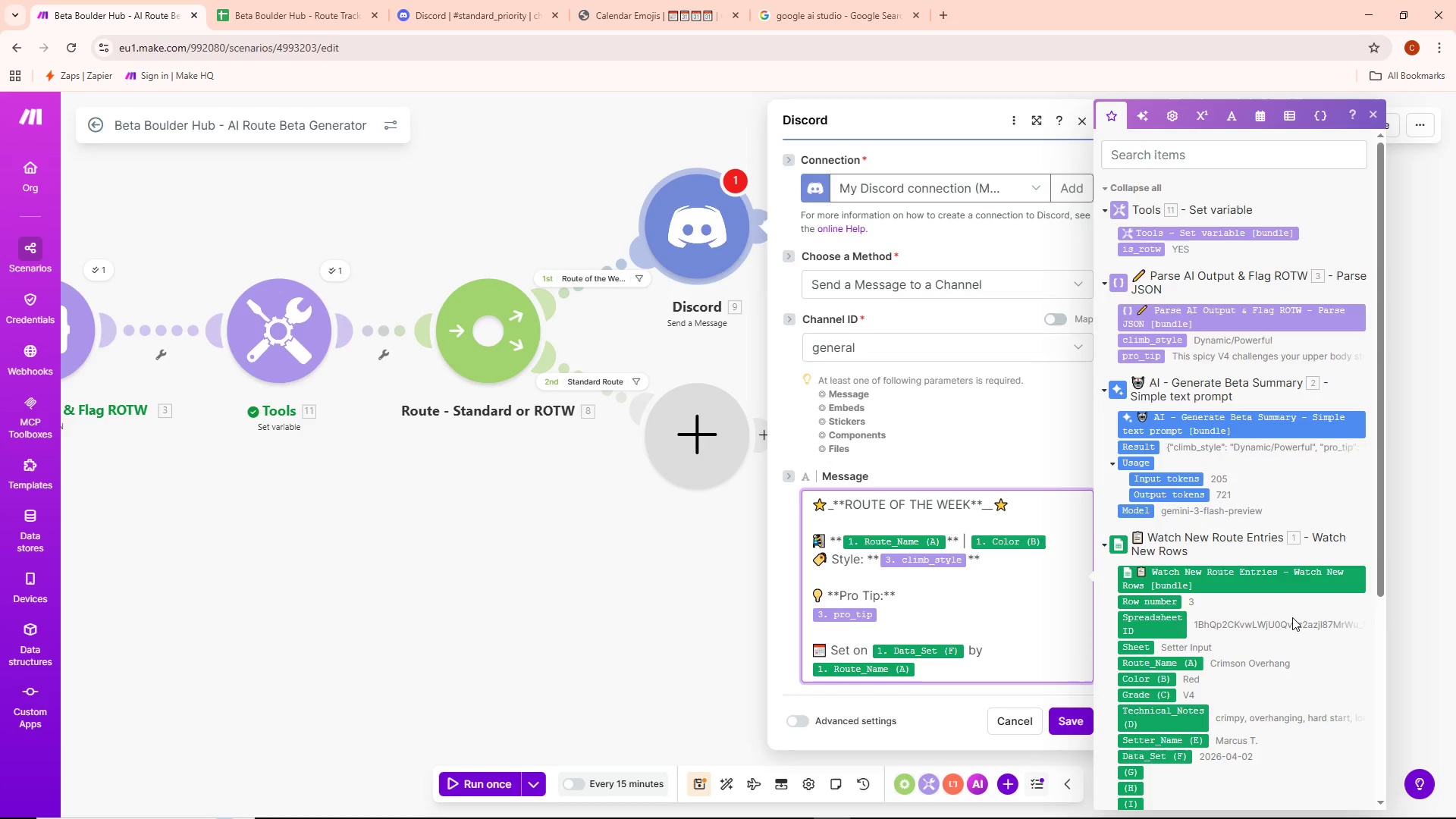 
mouse_move([1179, 657])
 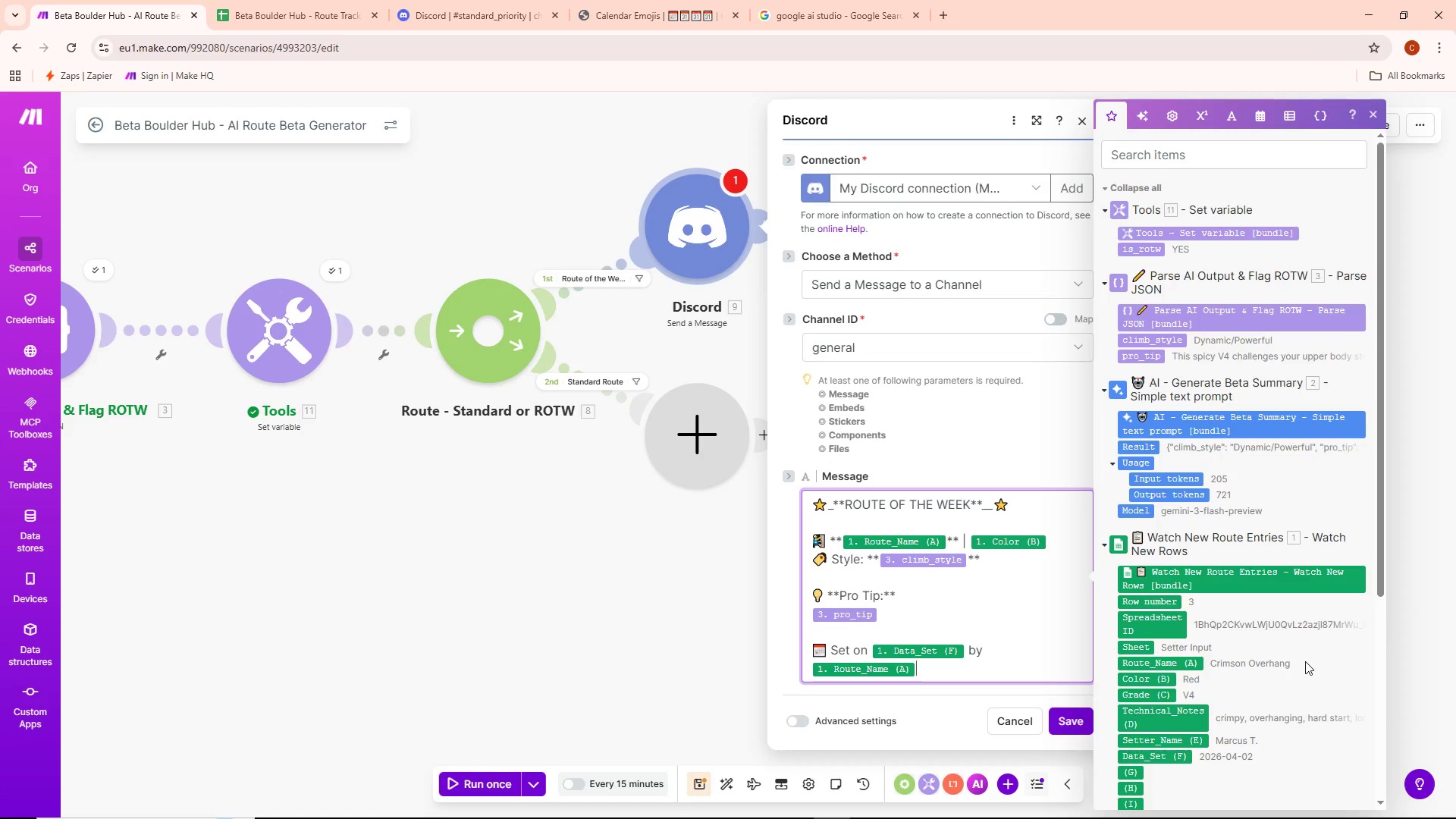 
scroll: coordinate [1305, 661], scroll_direction: down, amount: 1.0
 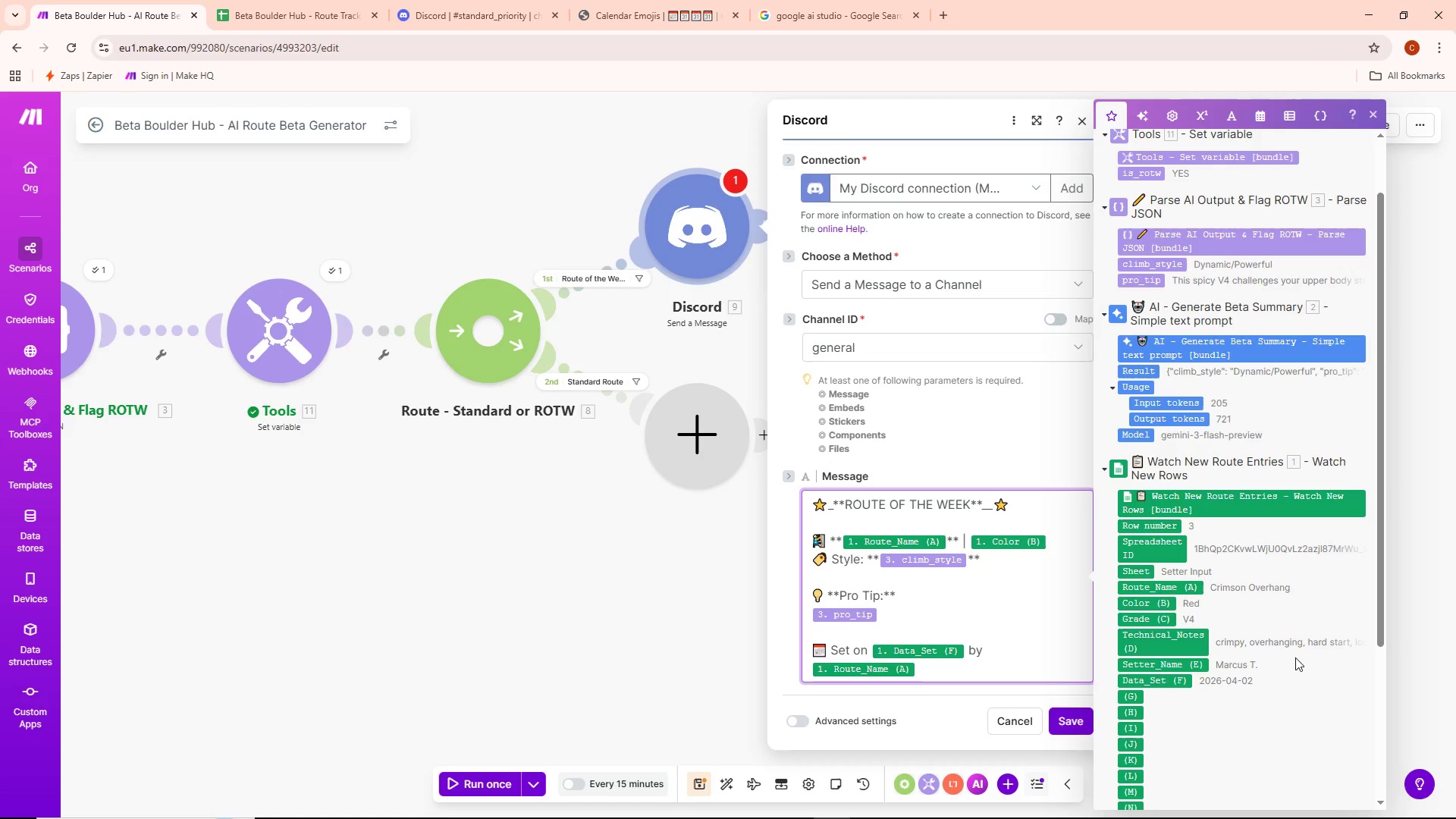 
wait(22.71)
 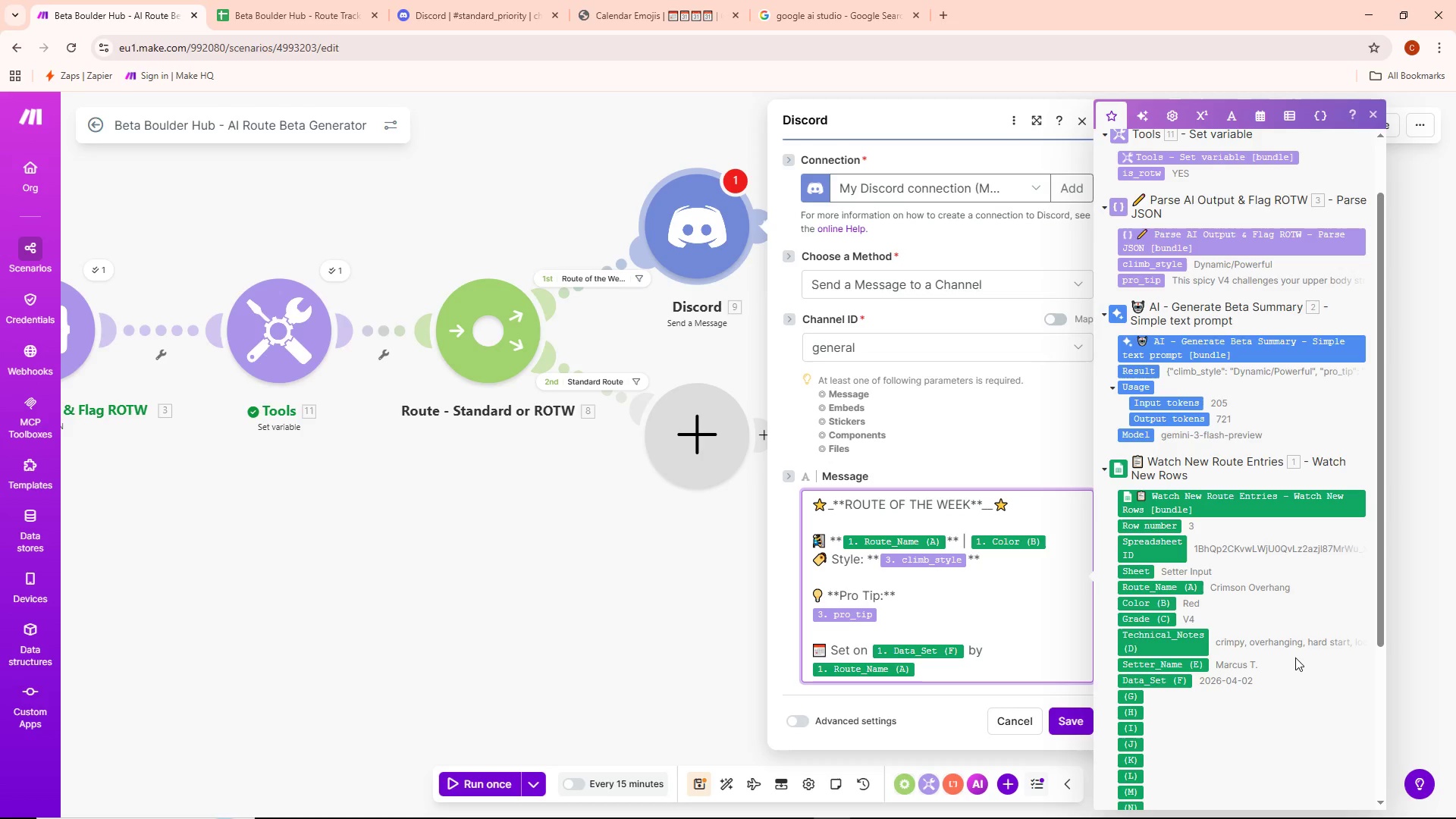 
key(Alt+AltLeft)
 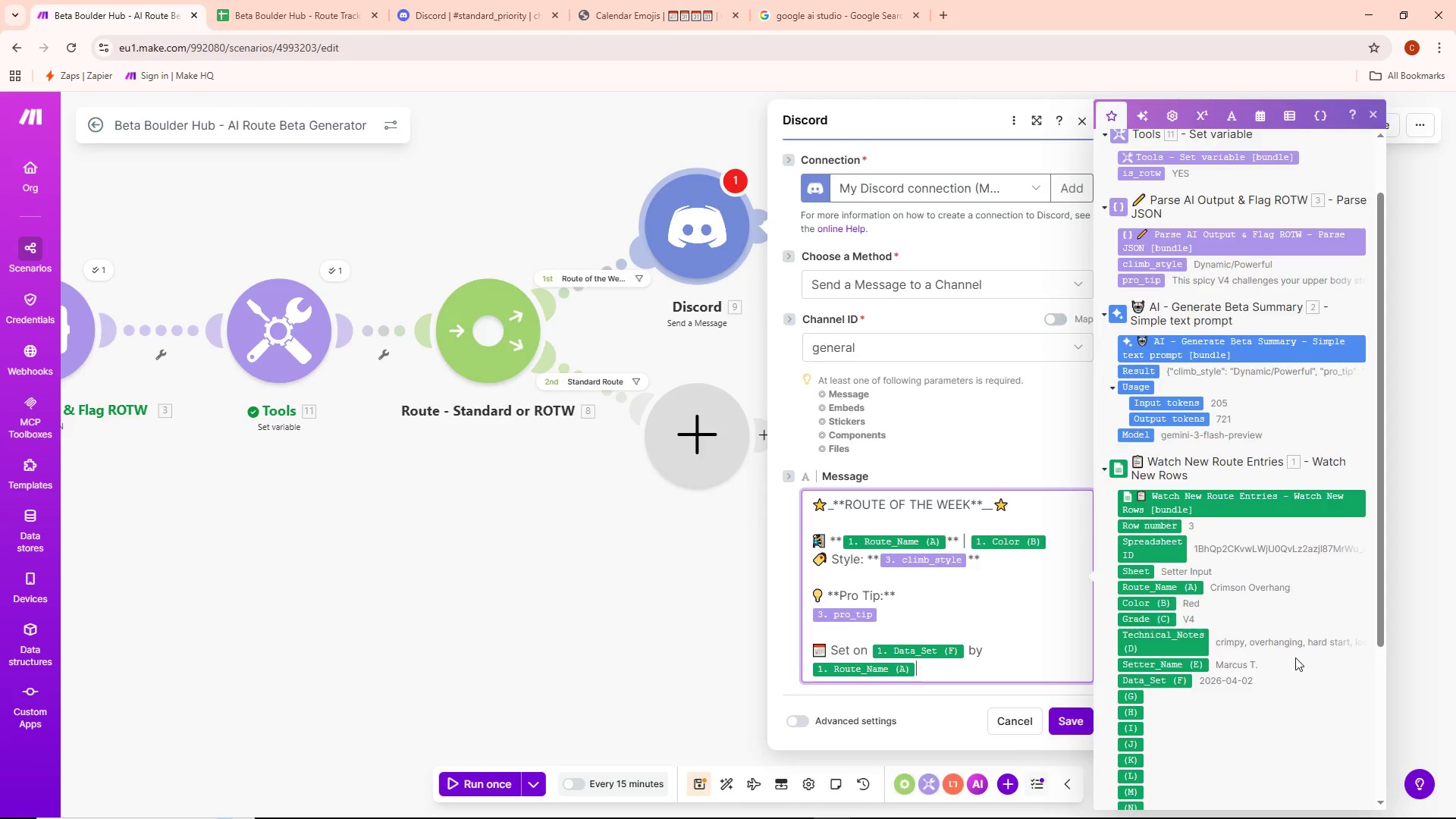 
key(Alt+Tab)